 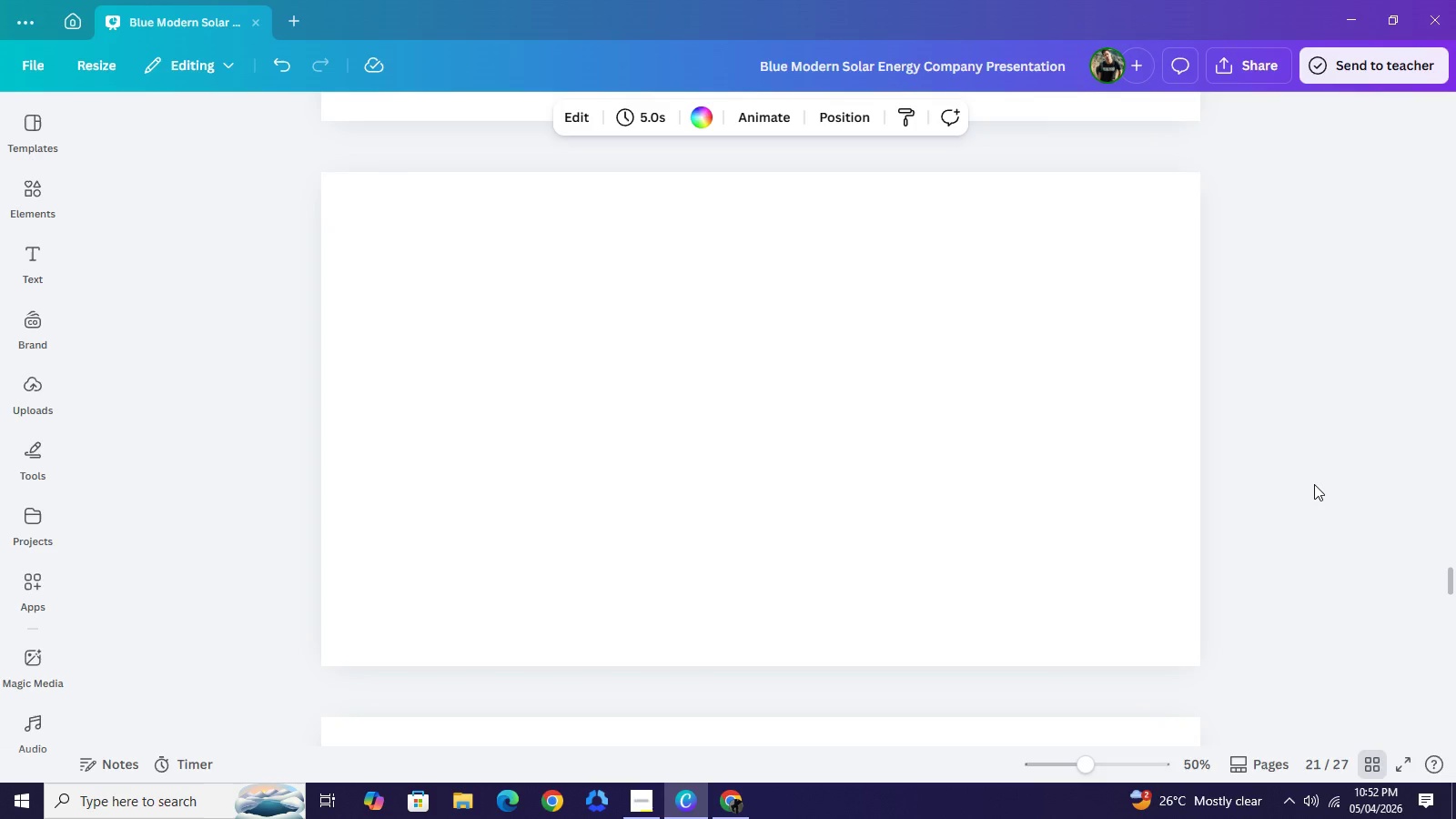 
left_click([1092, 404])
 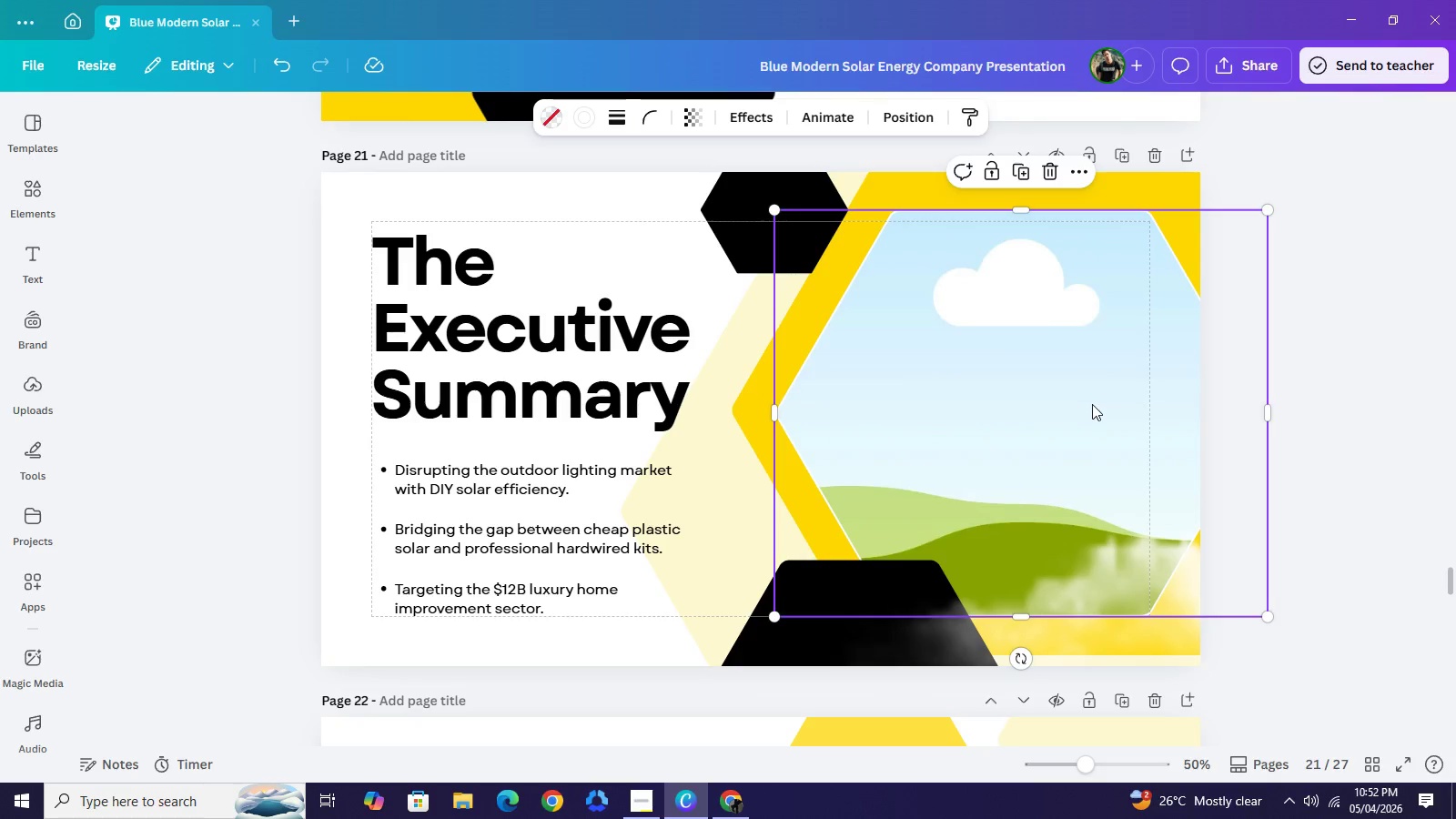 
key(Backspace)
 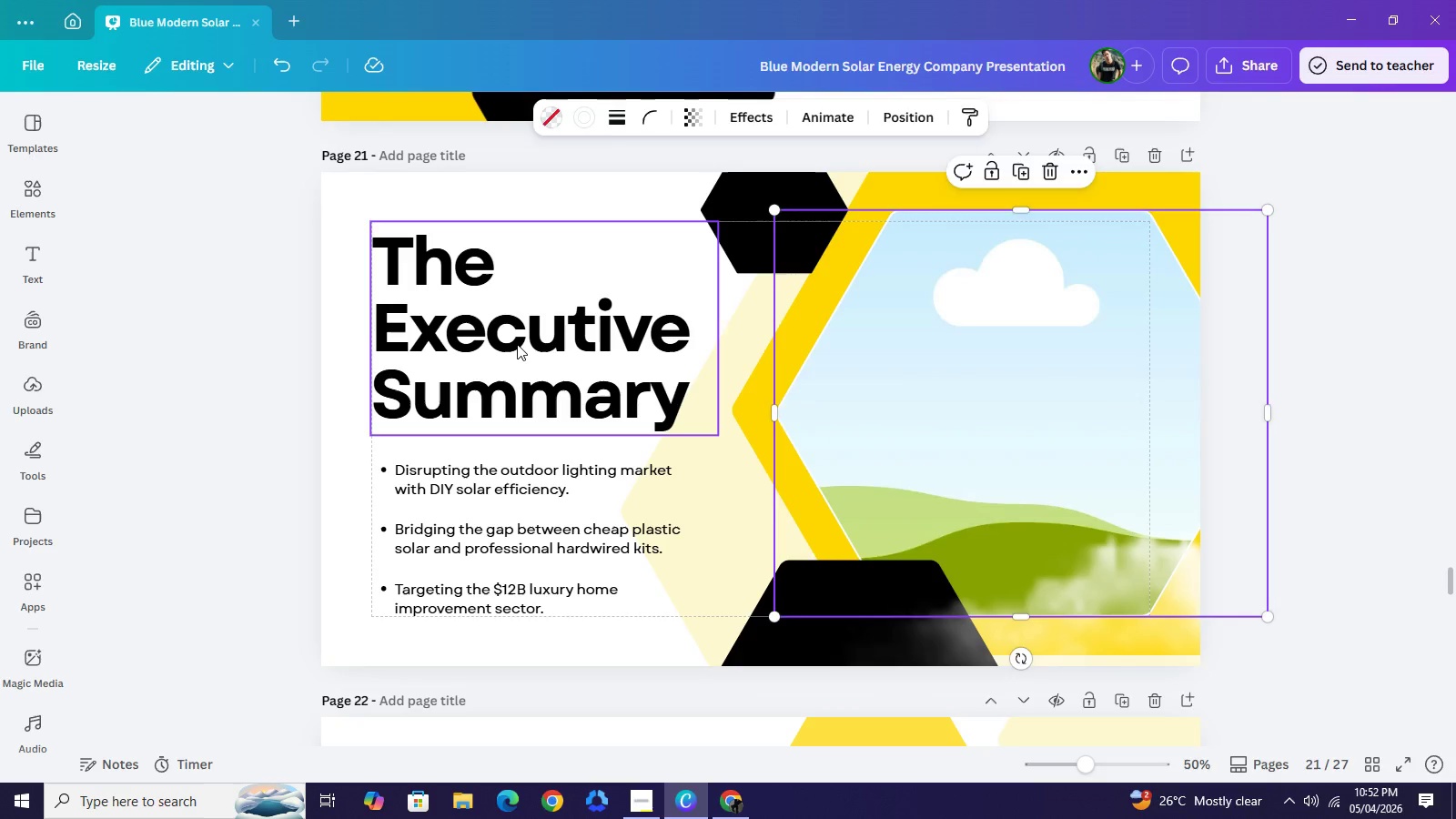 
left_click([517, 344])
 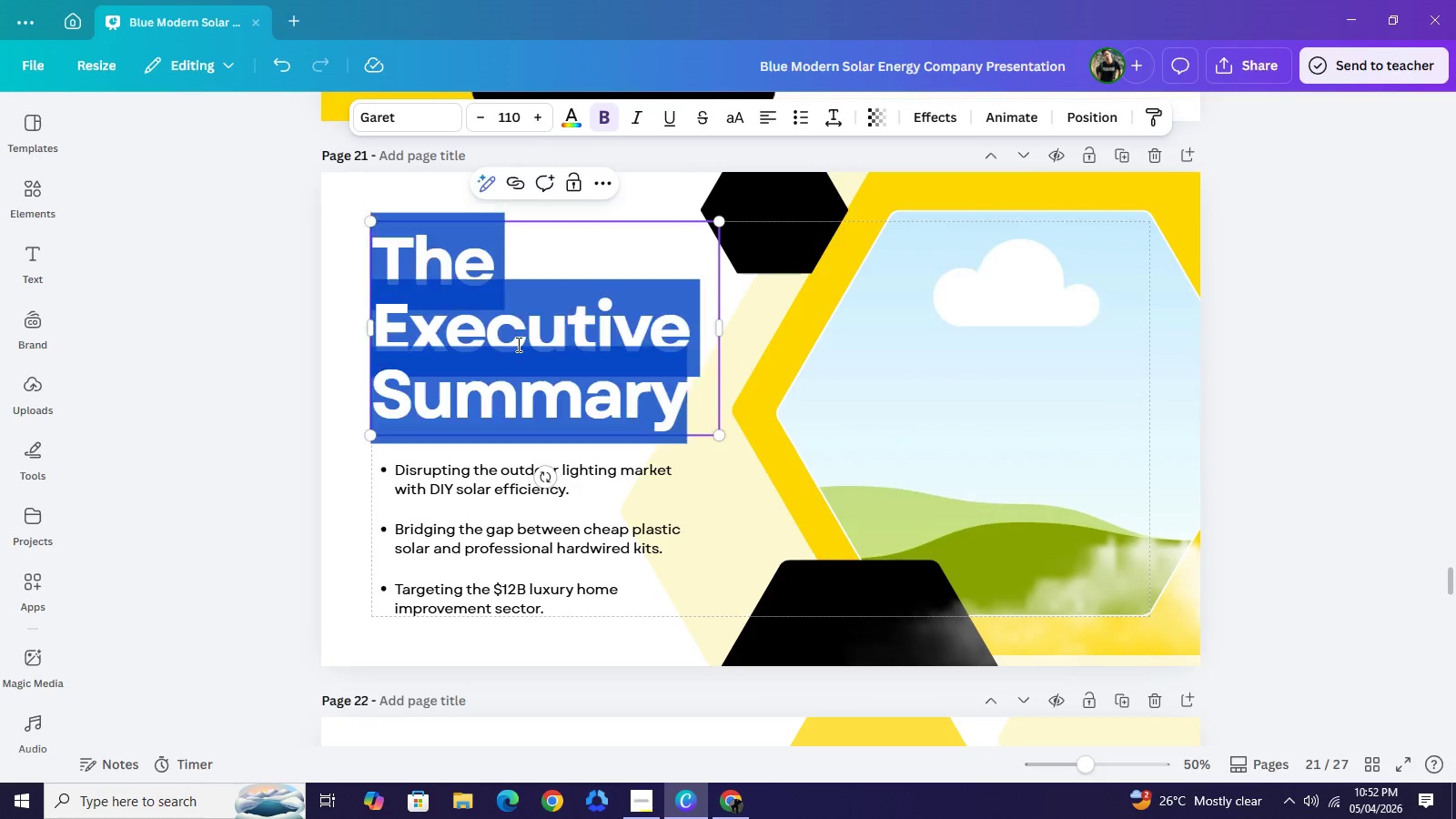 
double_click([517, 344])
 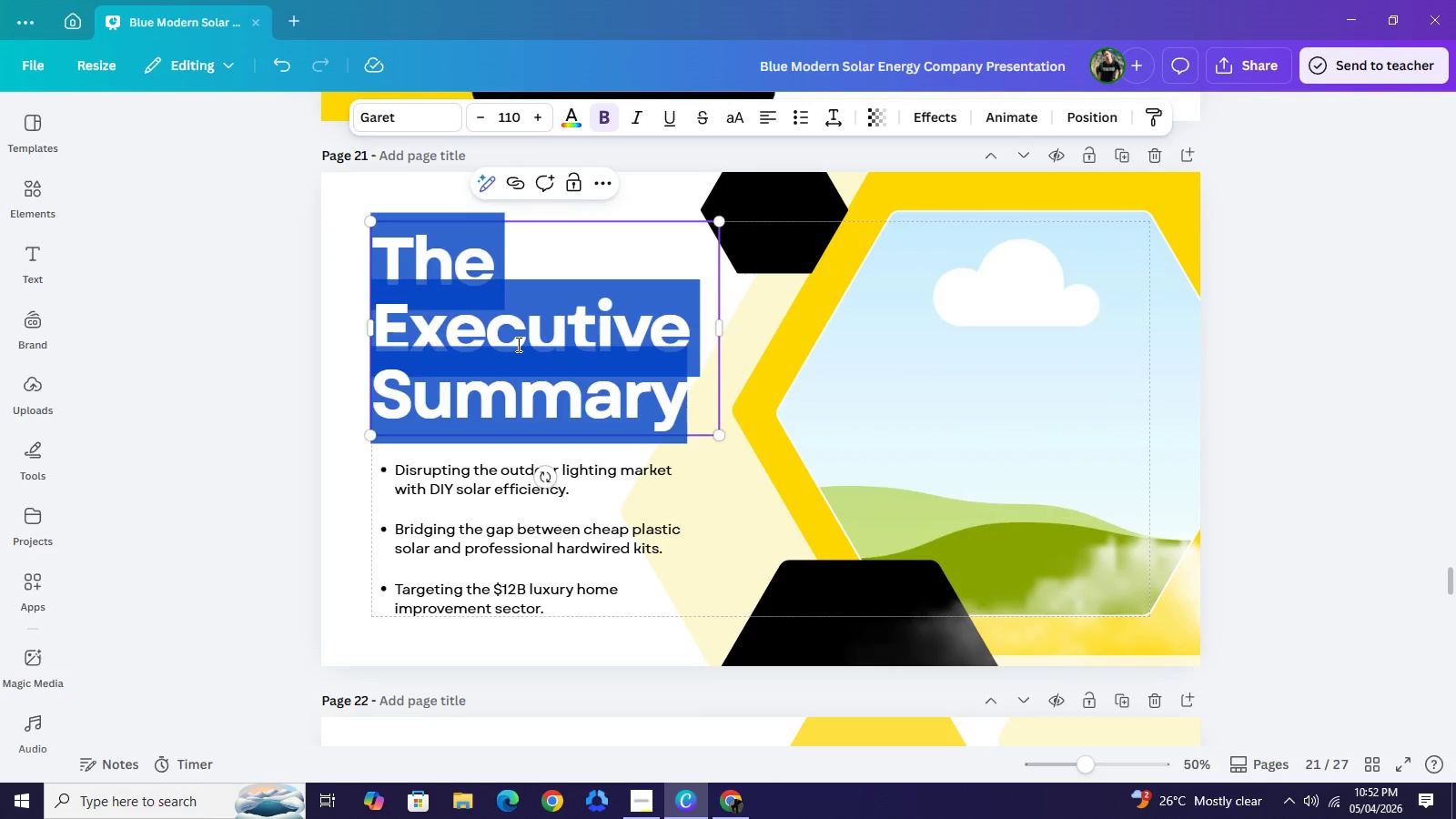 
wait(6.66)
 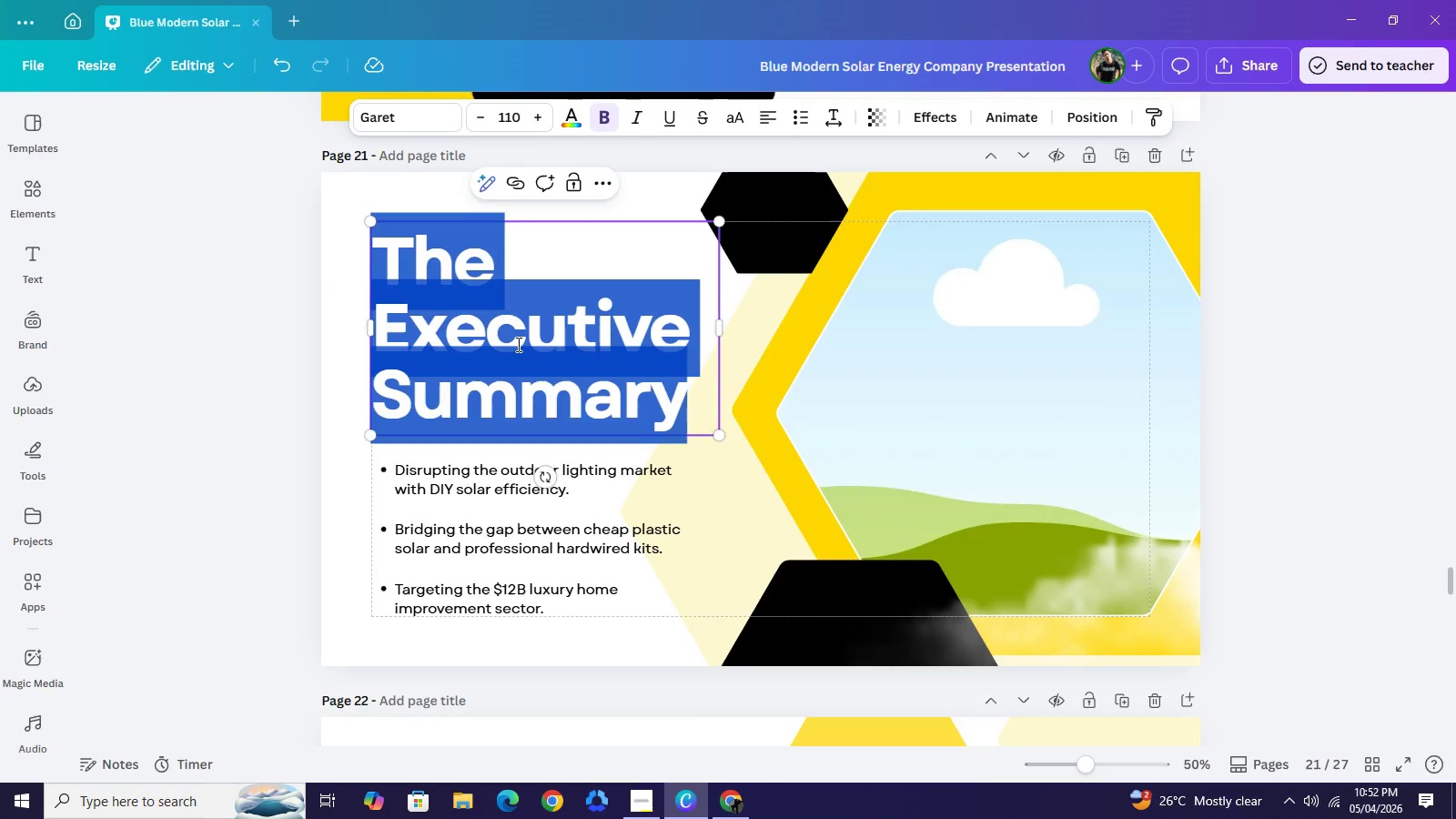 
hold_key(key=CapsLock, duration=0.33)
 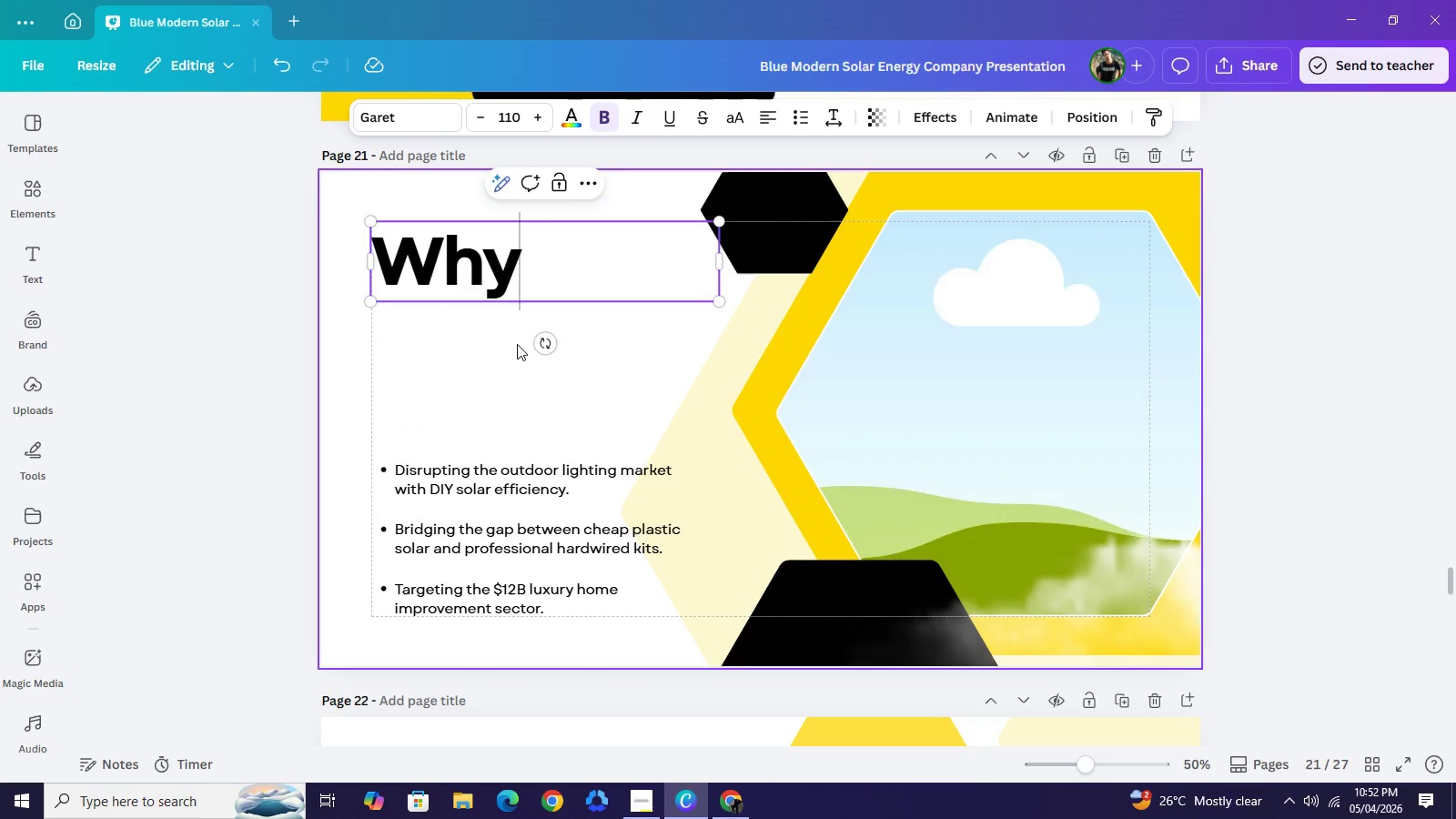 
type(Why Partnersio)
key(Backspace)
type(p?)
 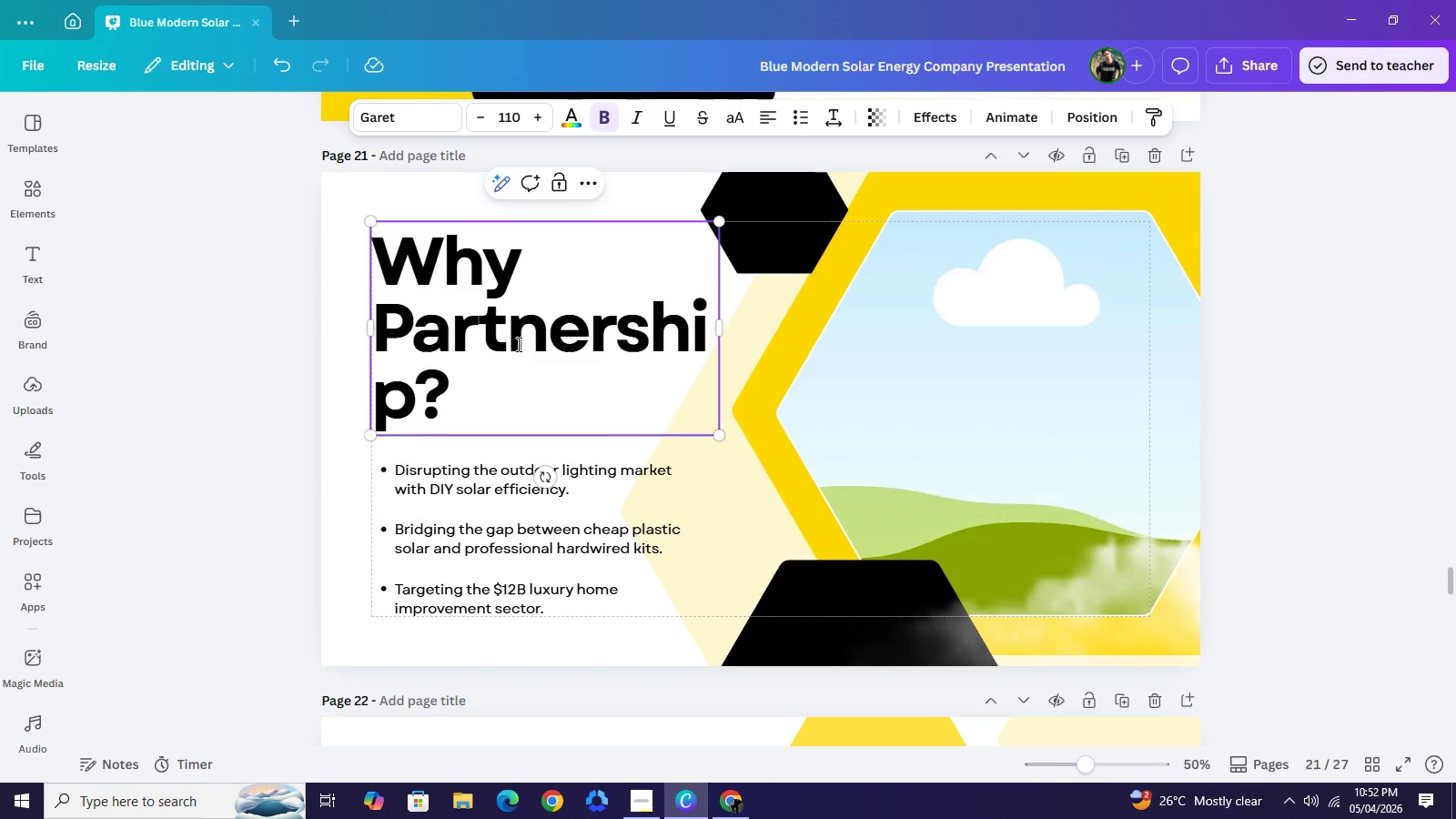 
left_click_drag(start_coordinate=[725, 335], to_coordinate=[804, 341])
 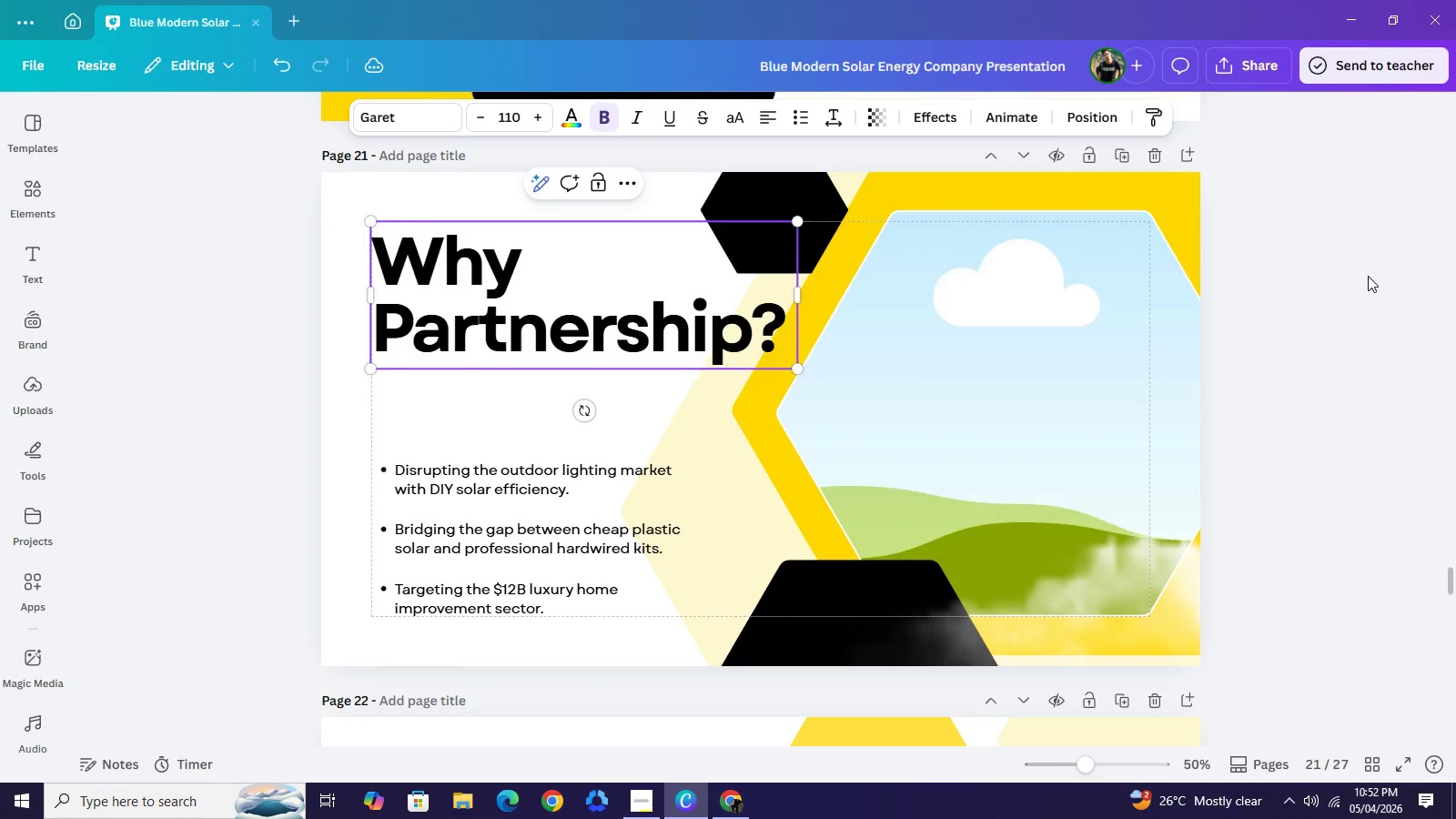 
left_click([1370, 276])
 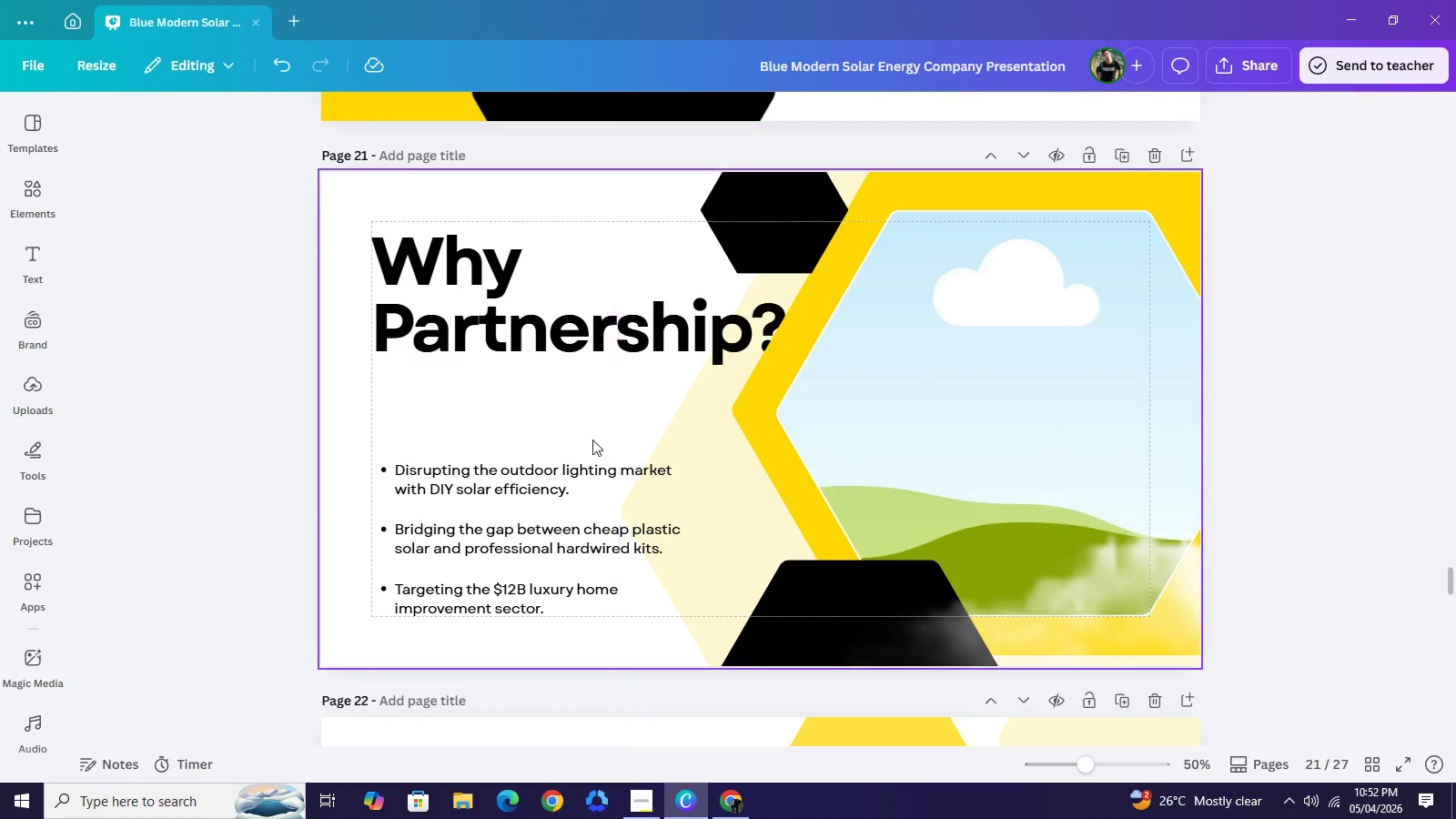 
left_click_drag(start_coordinate=[560, 427], to_coordinate=[843, 427])
 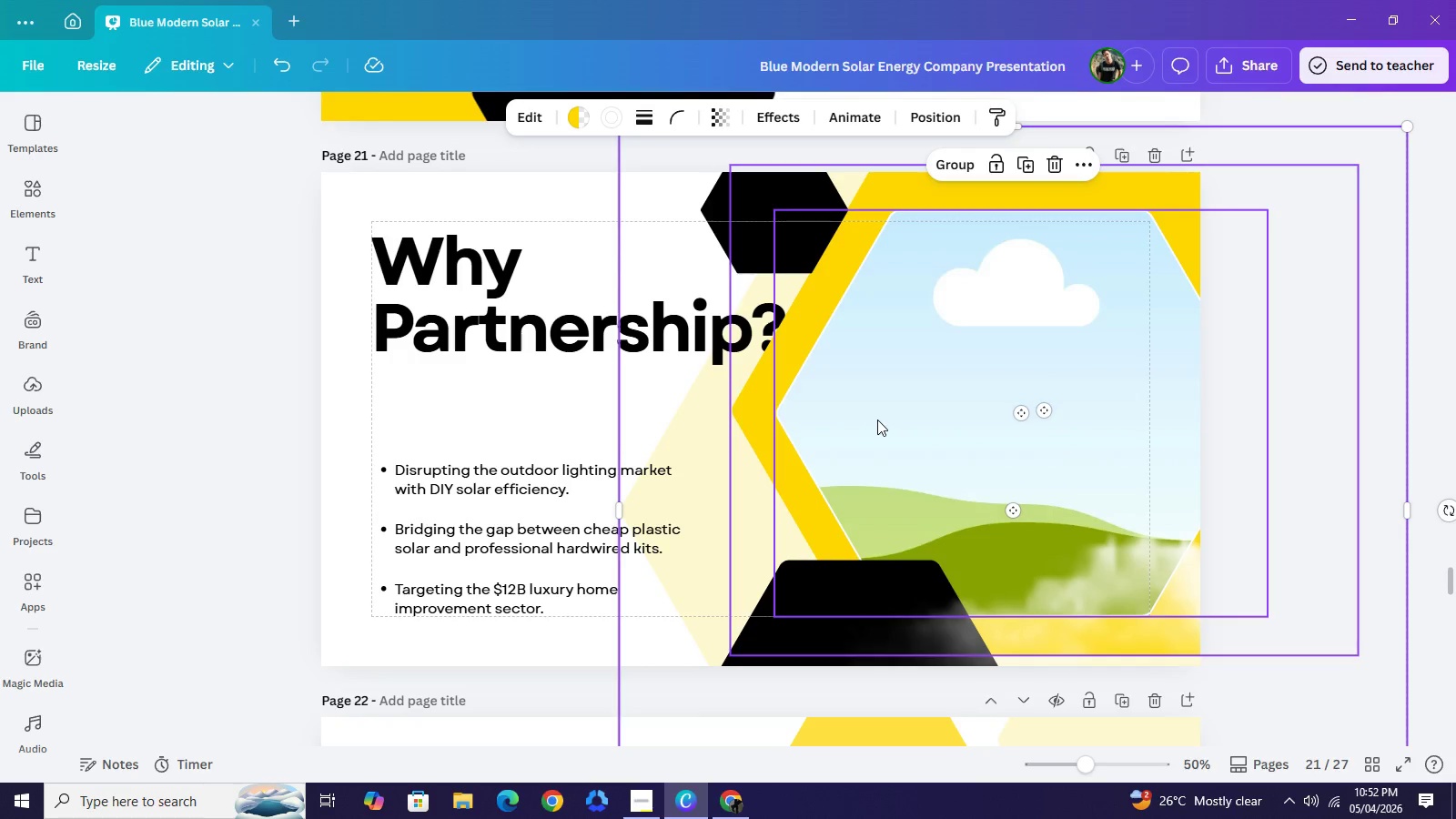 
left_click_drag(start_coordinate=[872, 420], to_coordinate=[947, 414])
 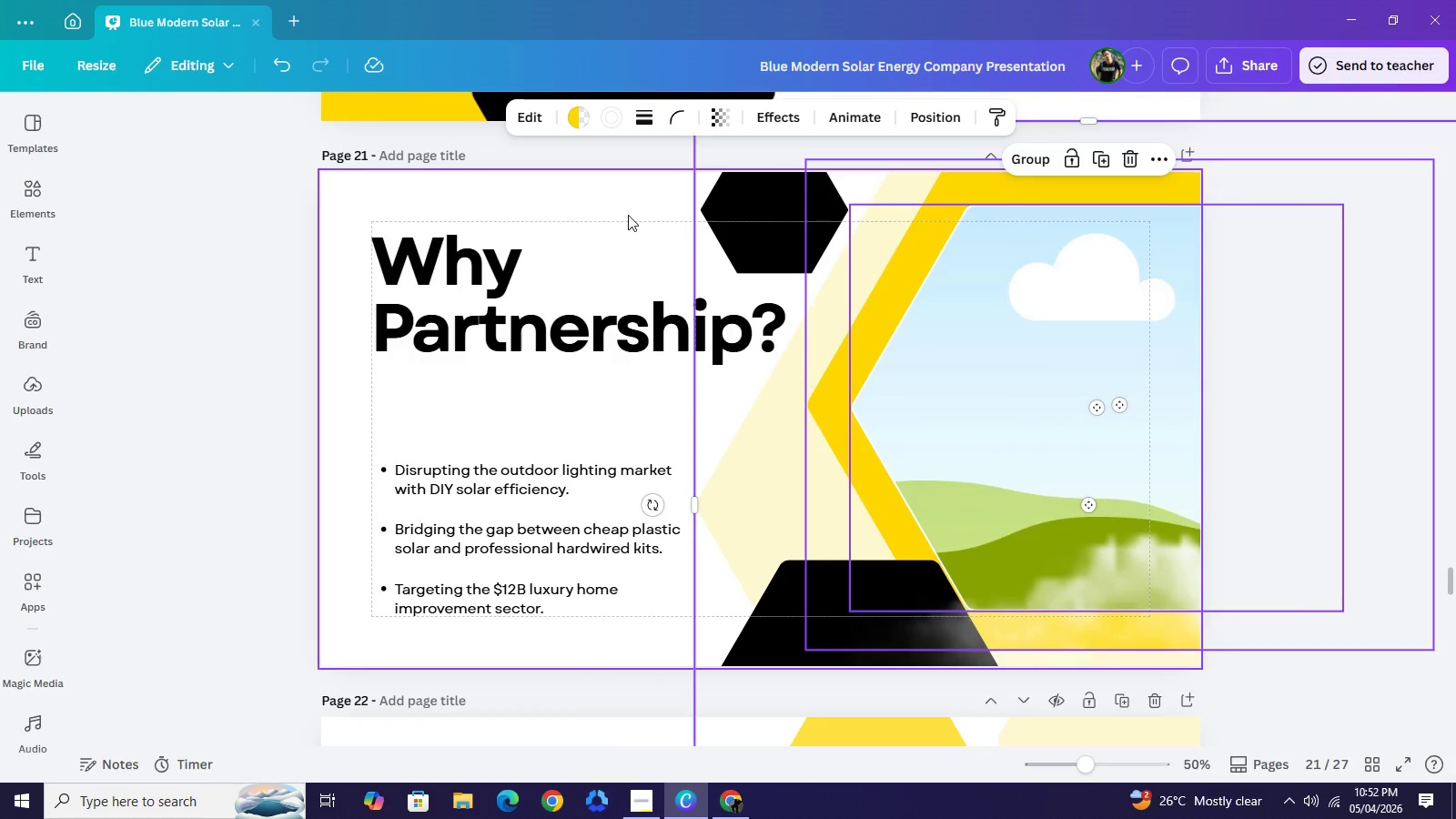 
left_click([628, 215])
 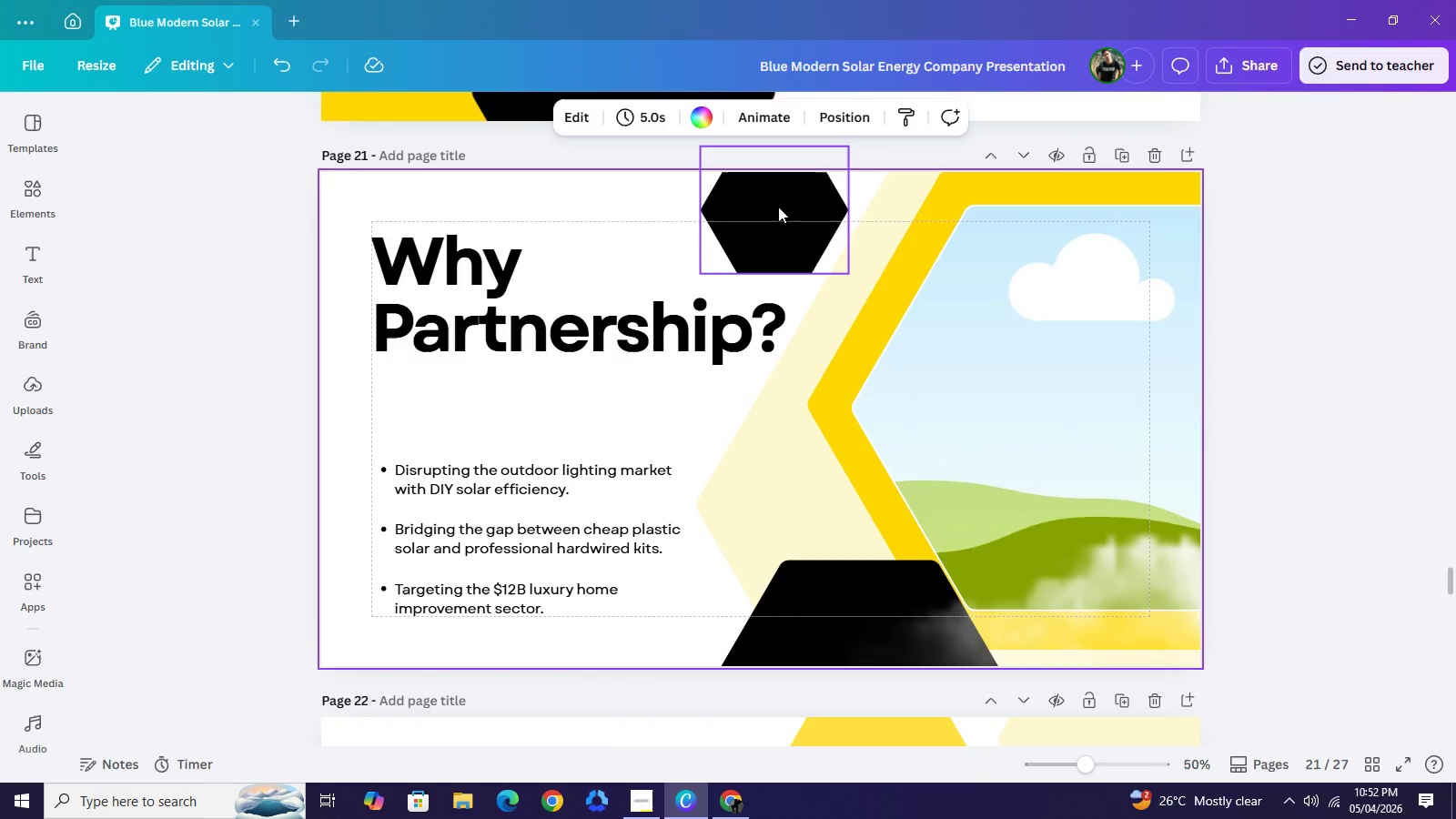 
left_click_drag(start_coordinate=[763, 207], to_coordinate=[800, 207])
 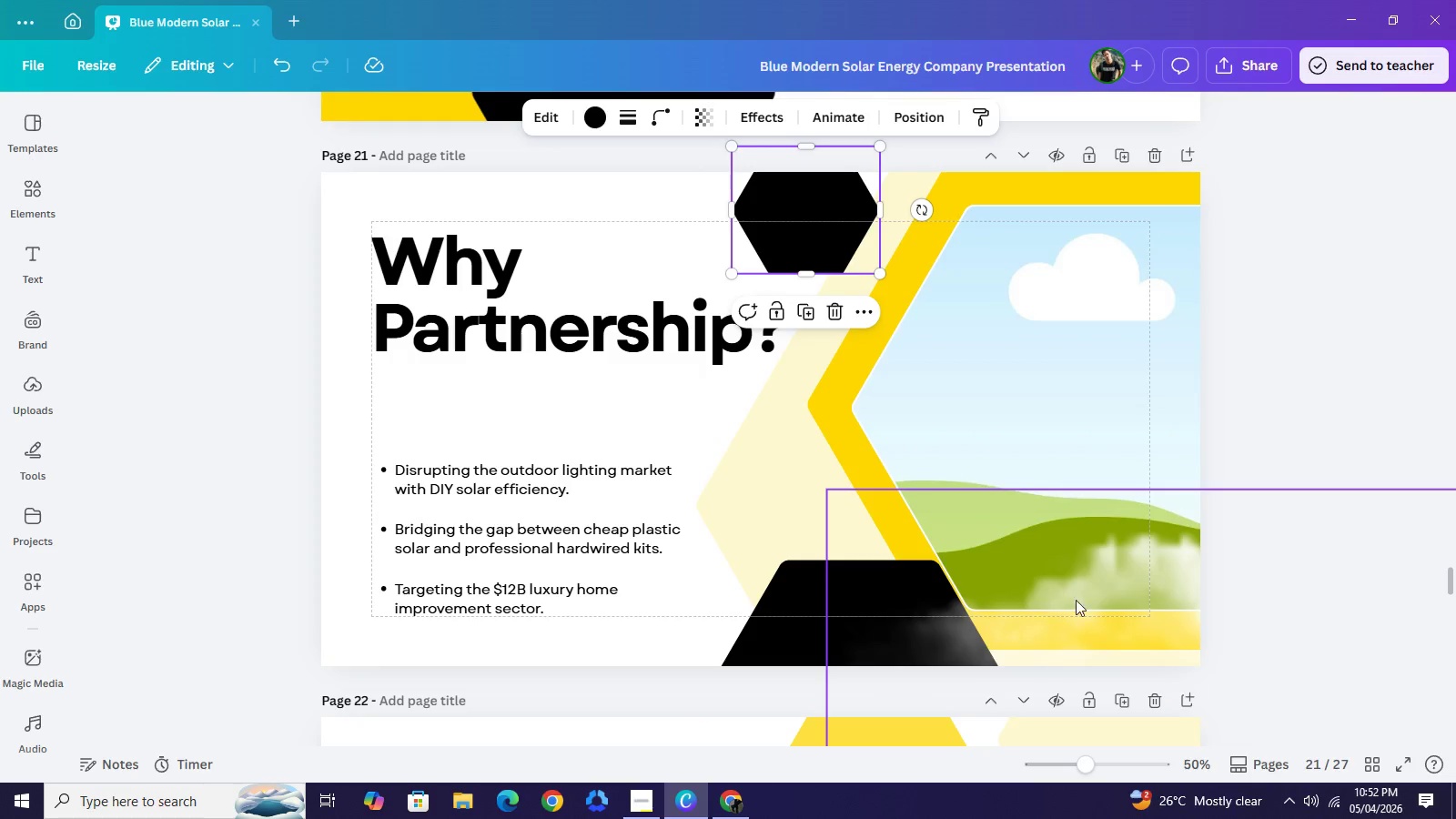 
left_click([1397, 301])
 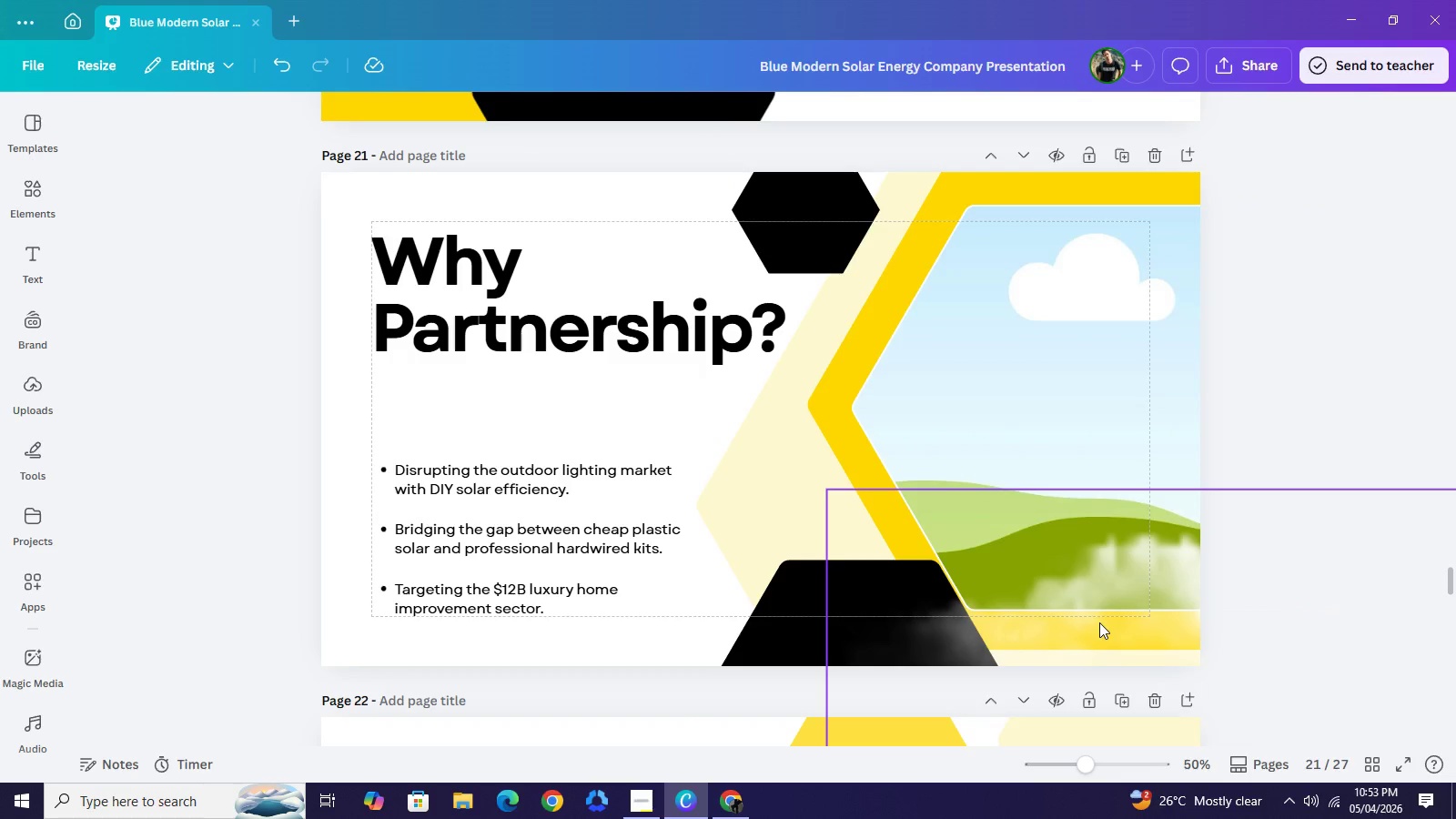 
wait(5.66)
 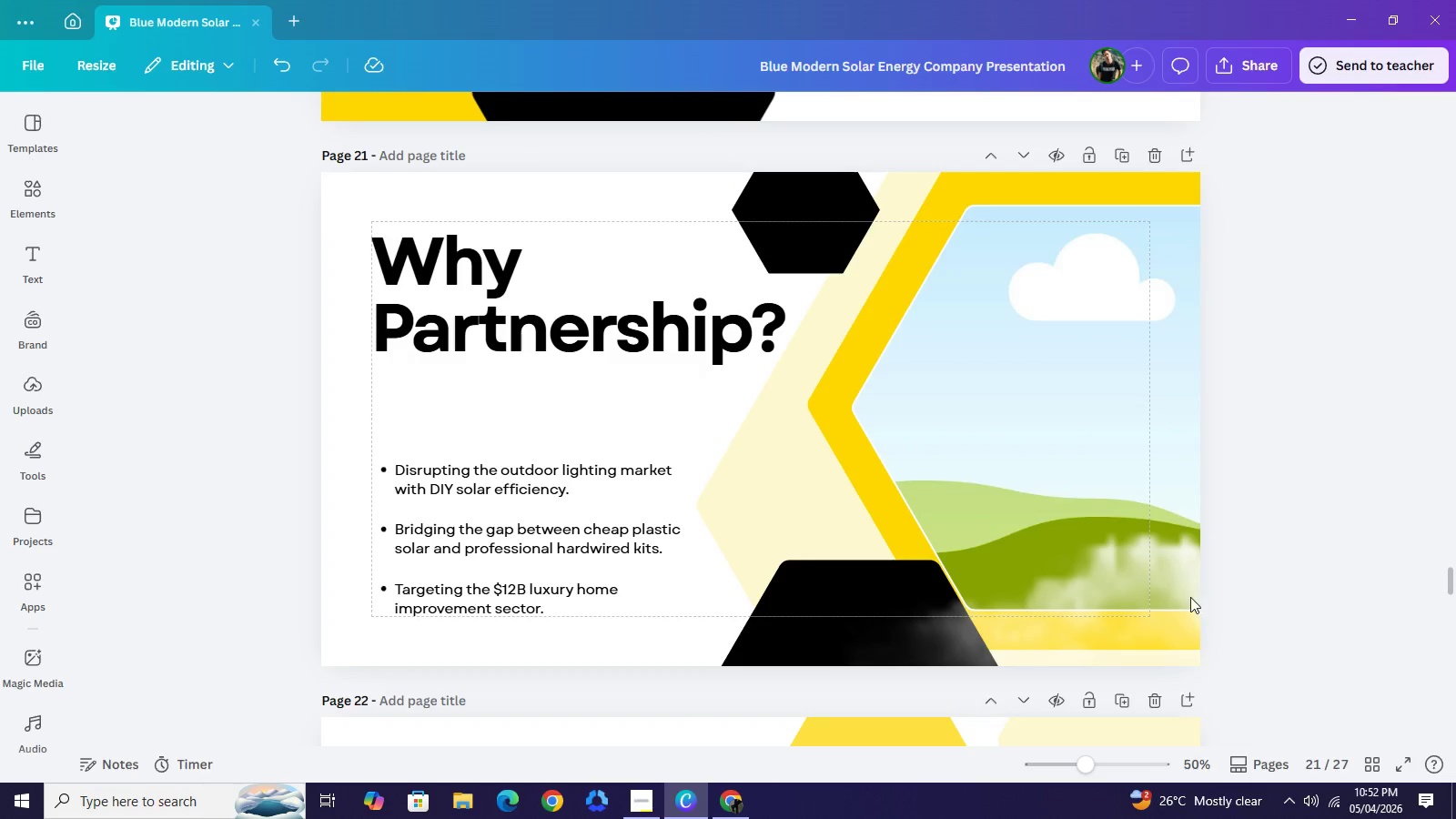 
left_click_drag(start_coordinate=[1129, 594], to_coordinate=[1158, 601])
 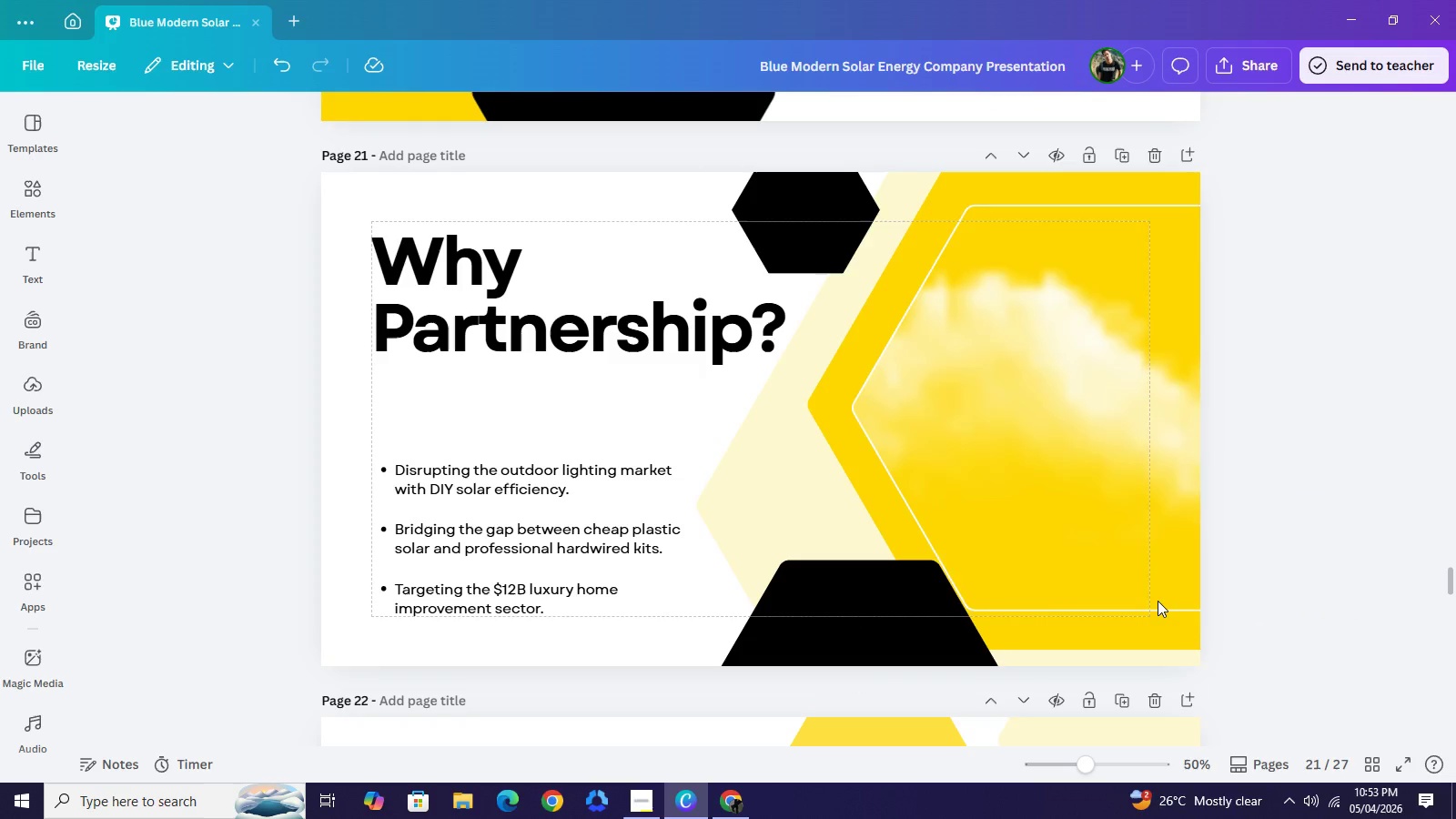 
key(Control+Z)
 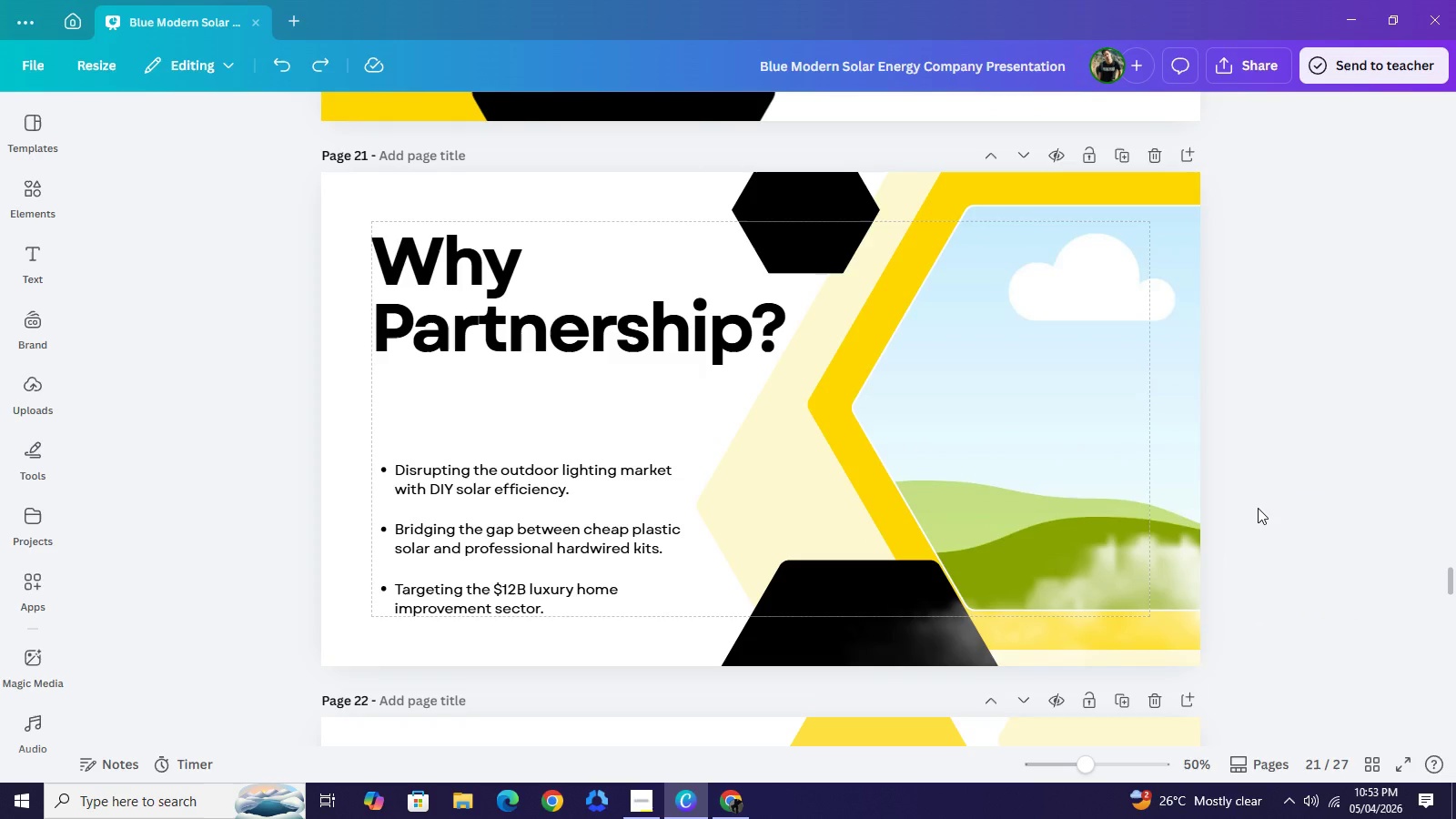 
key(Control+Z)
 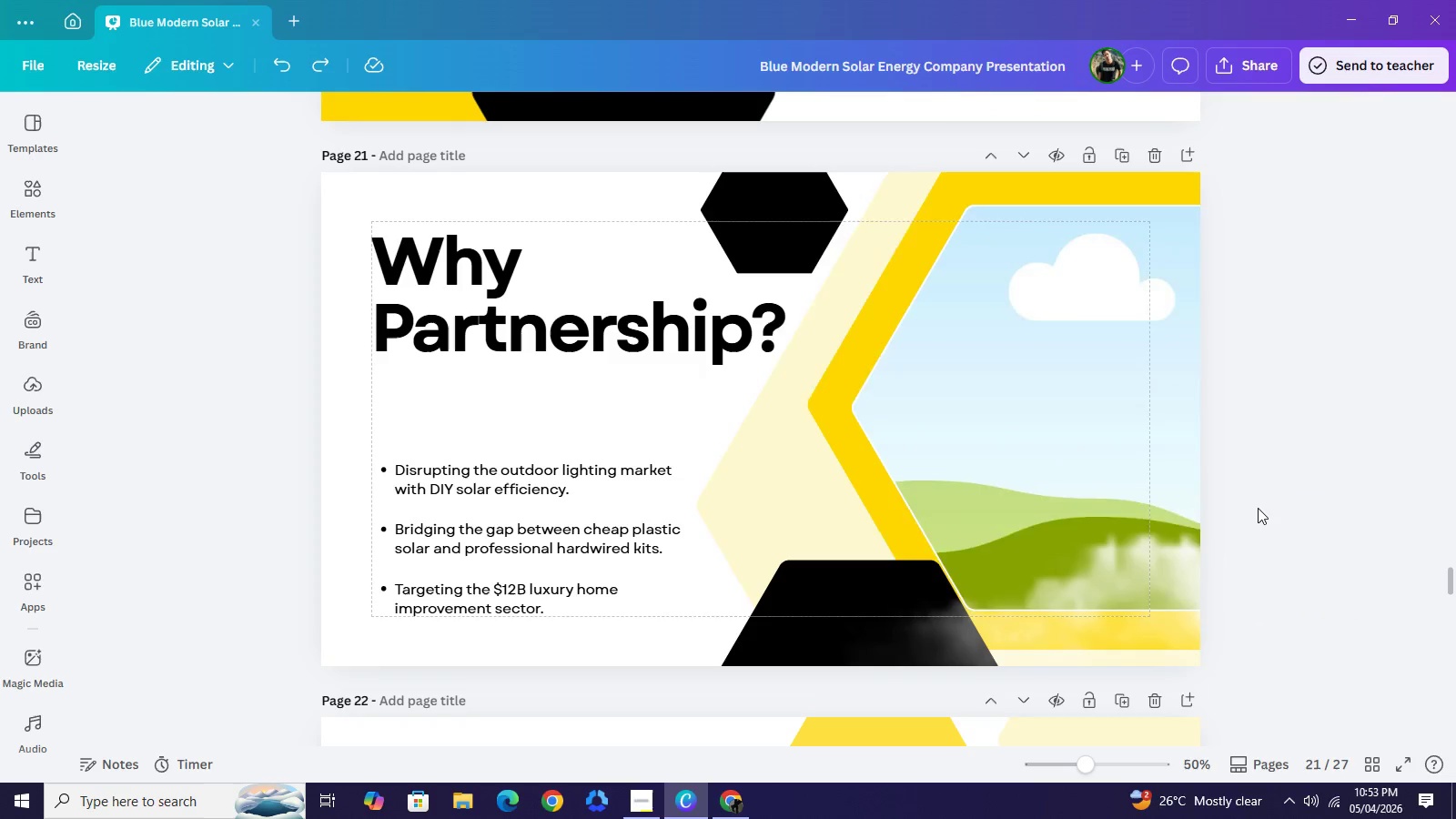 
key(Control+Z)
 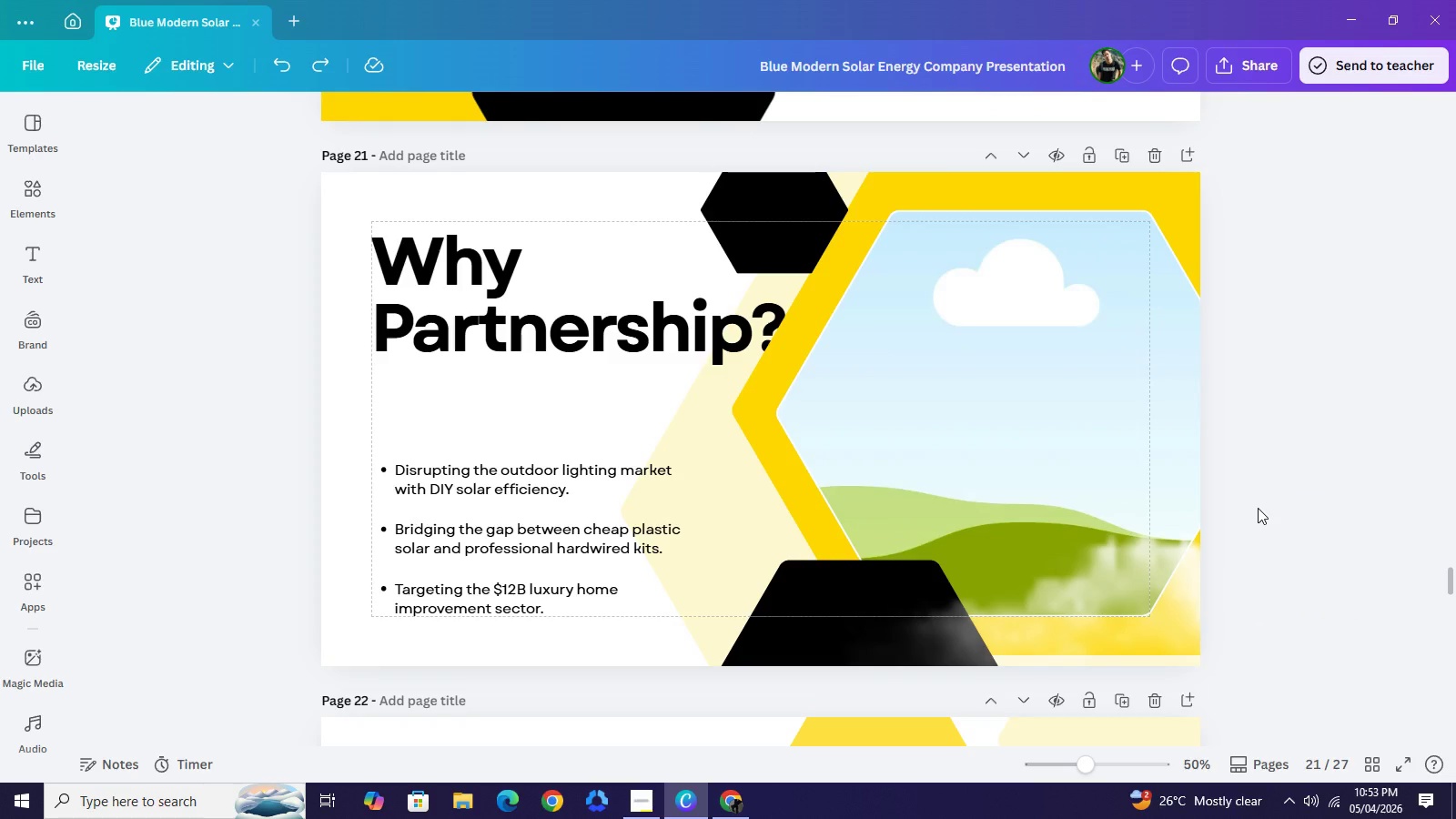 
key(Control+Y)
 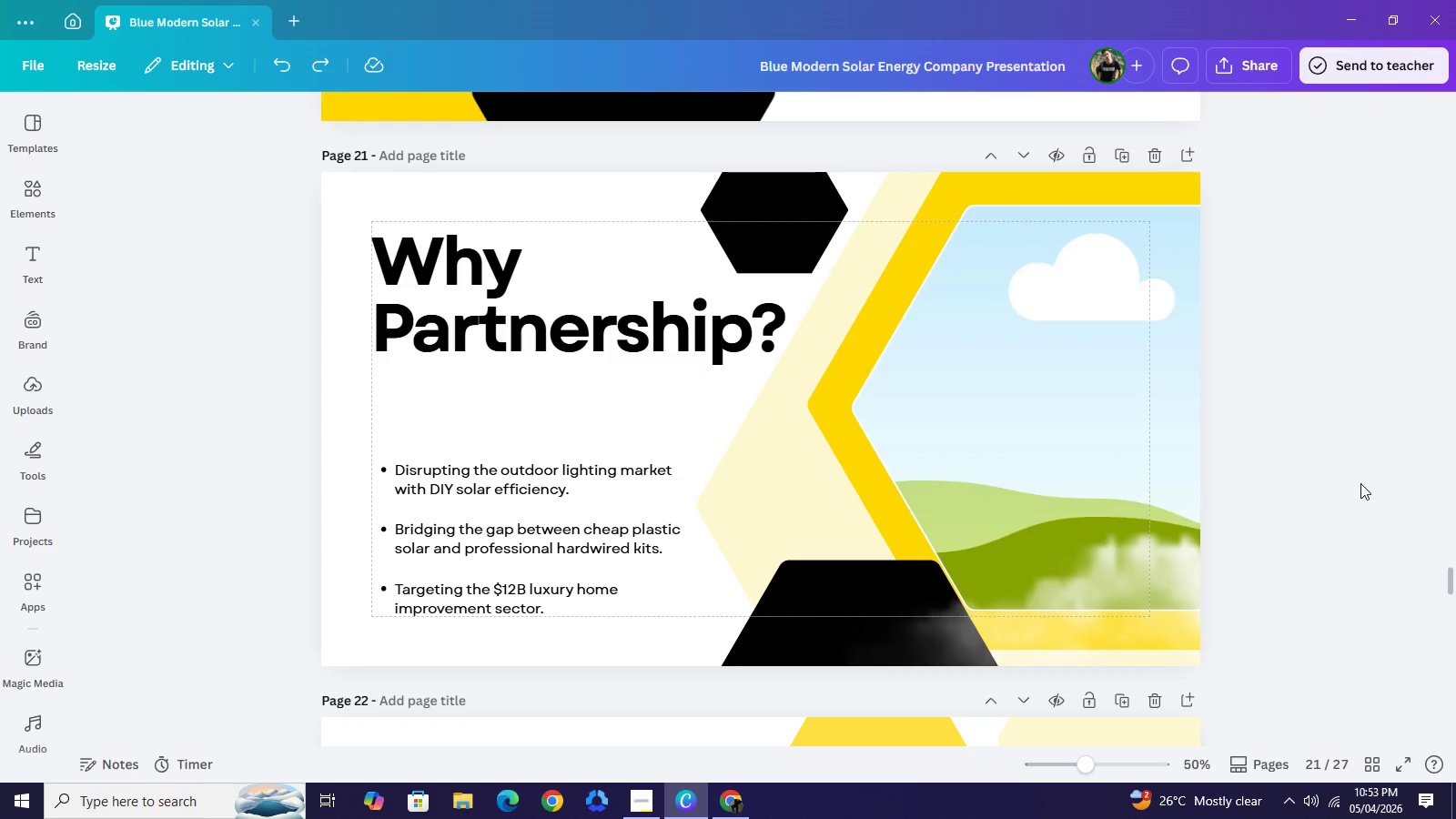 
left_click([1360, 483])
 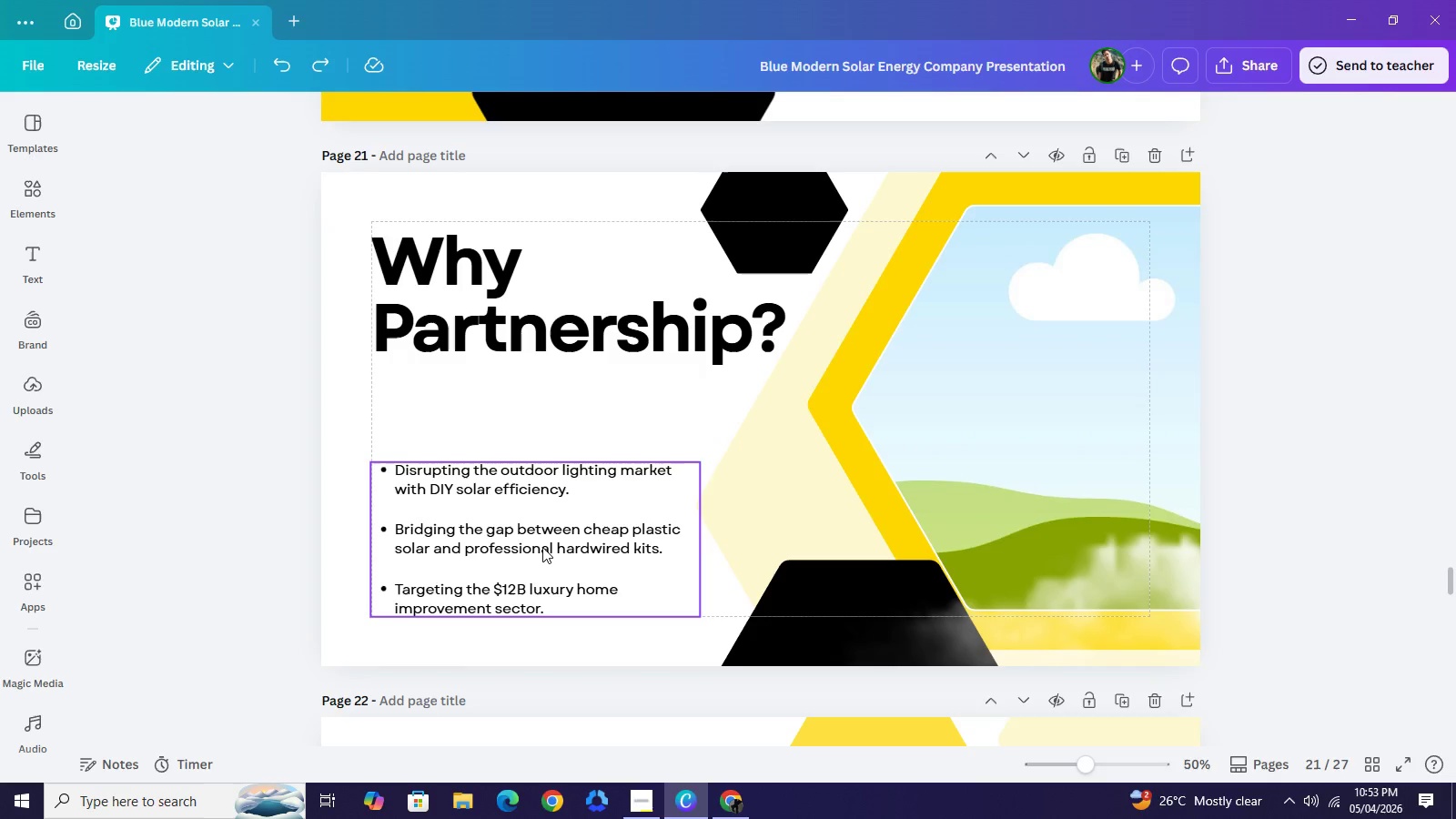 
left_click_drag(start_coordinate=[540, 547], to_coordinate=[541, 506])
 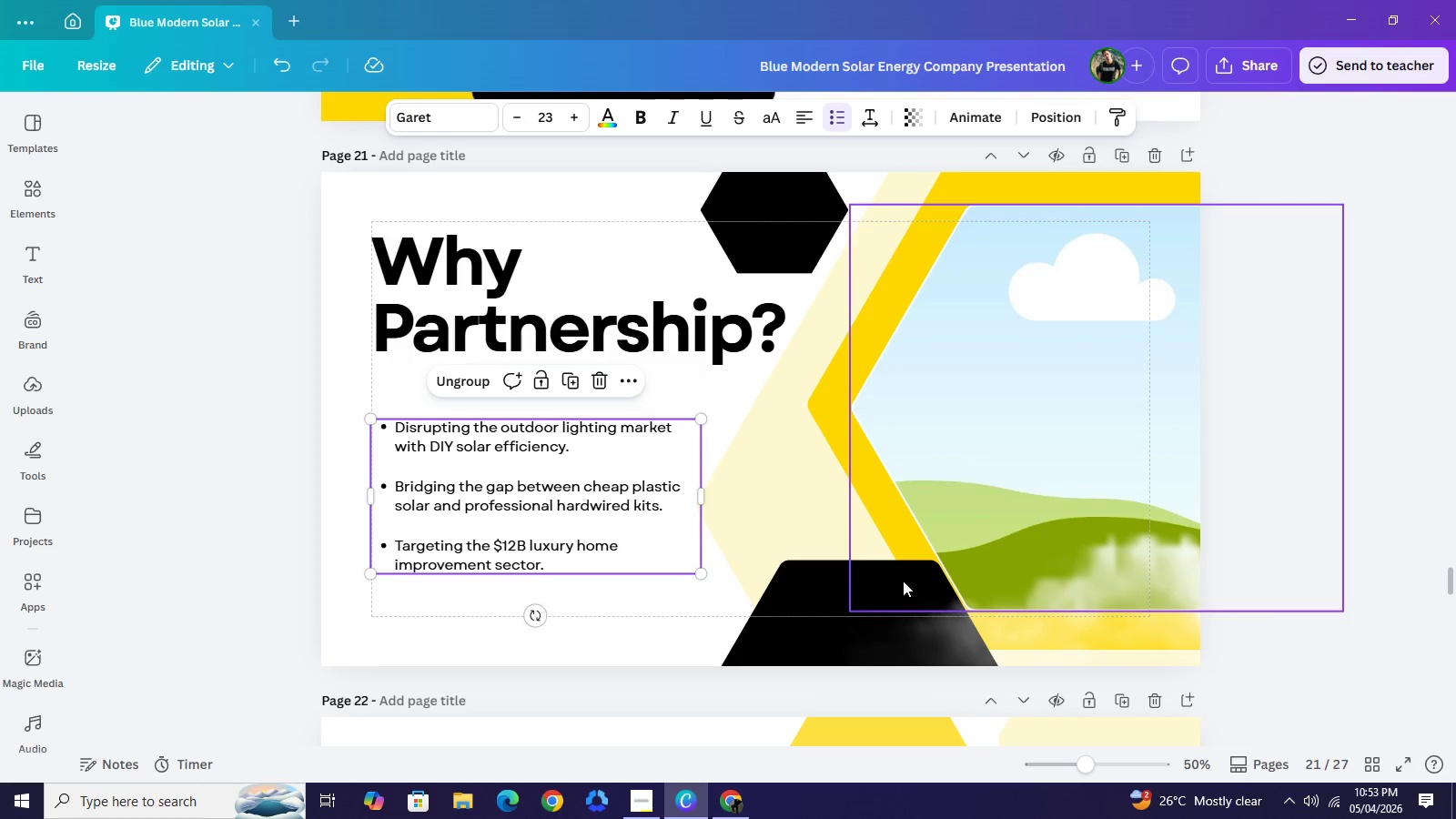 
mouse_move([728, 811])
 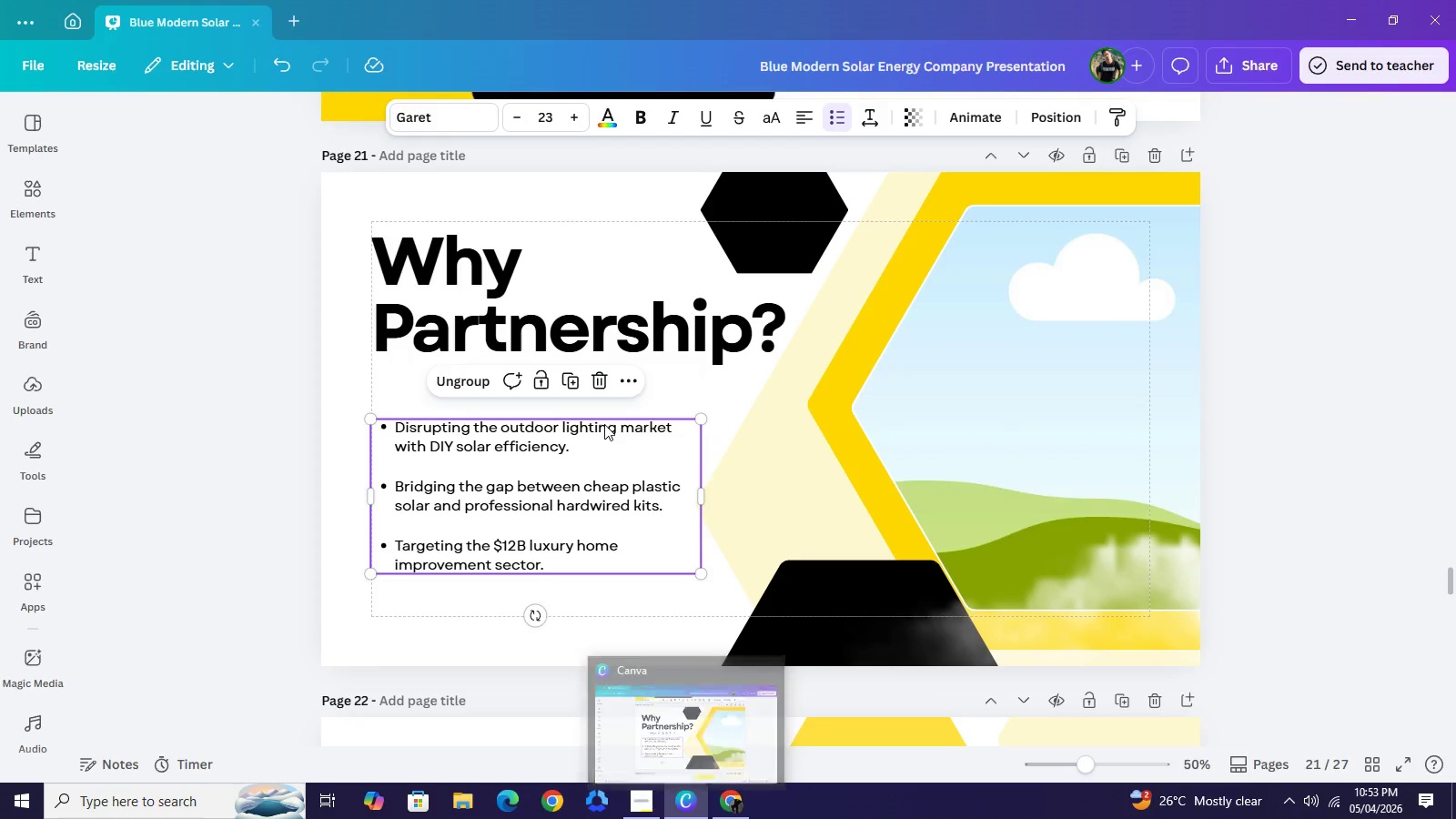 
double_click([604, 424])
 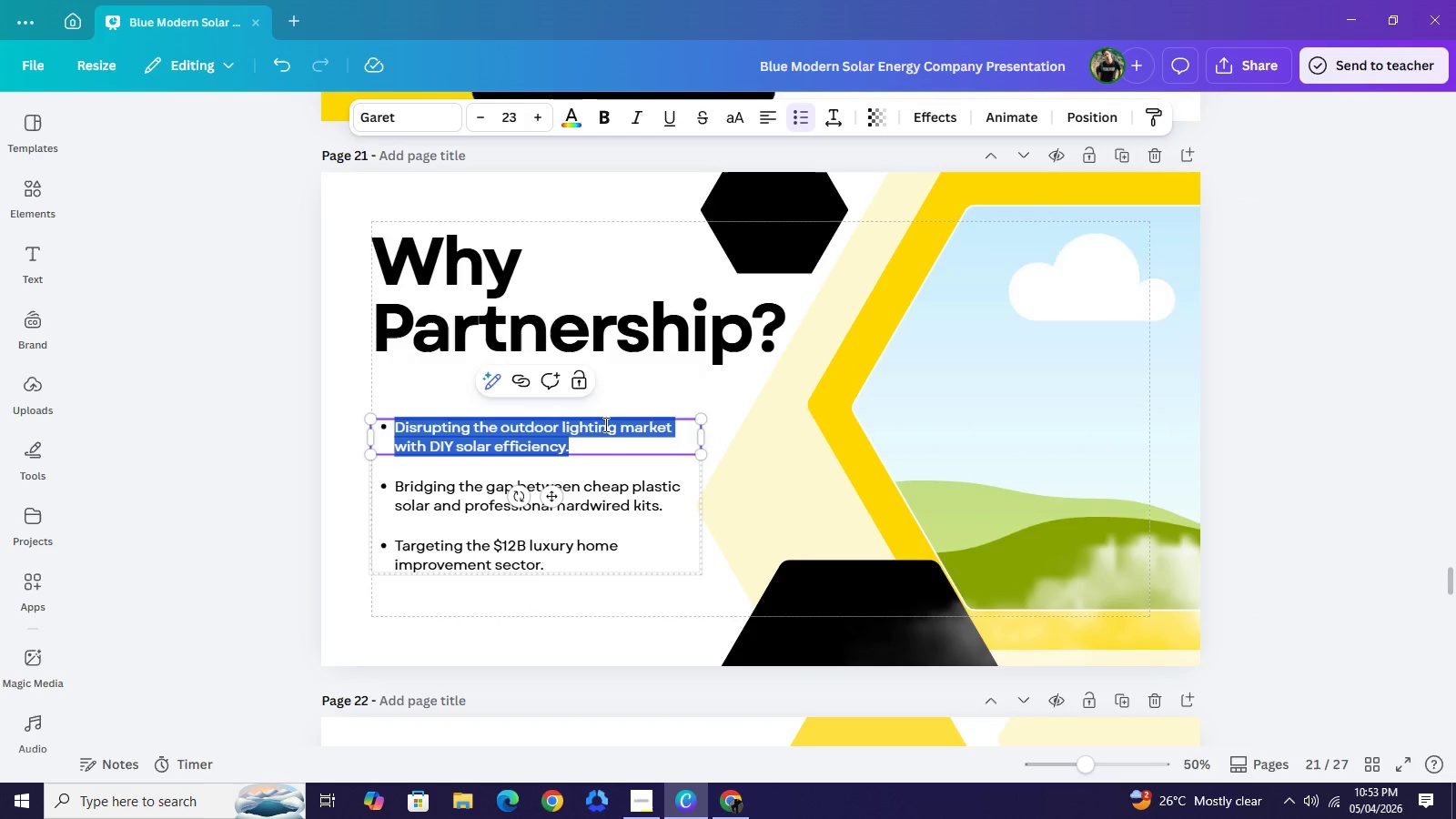 
type(Scaling Luminap)
key(Backspace)
type(Path's physical touchprints)
key(Backspace)
key(Backspace)
key(Backspace)
key(Backspace)
key(Backspace)
type(oints for luxury buyers.)
 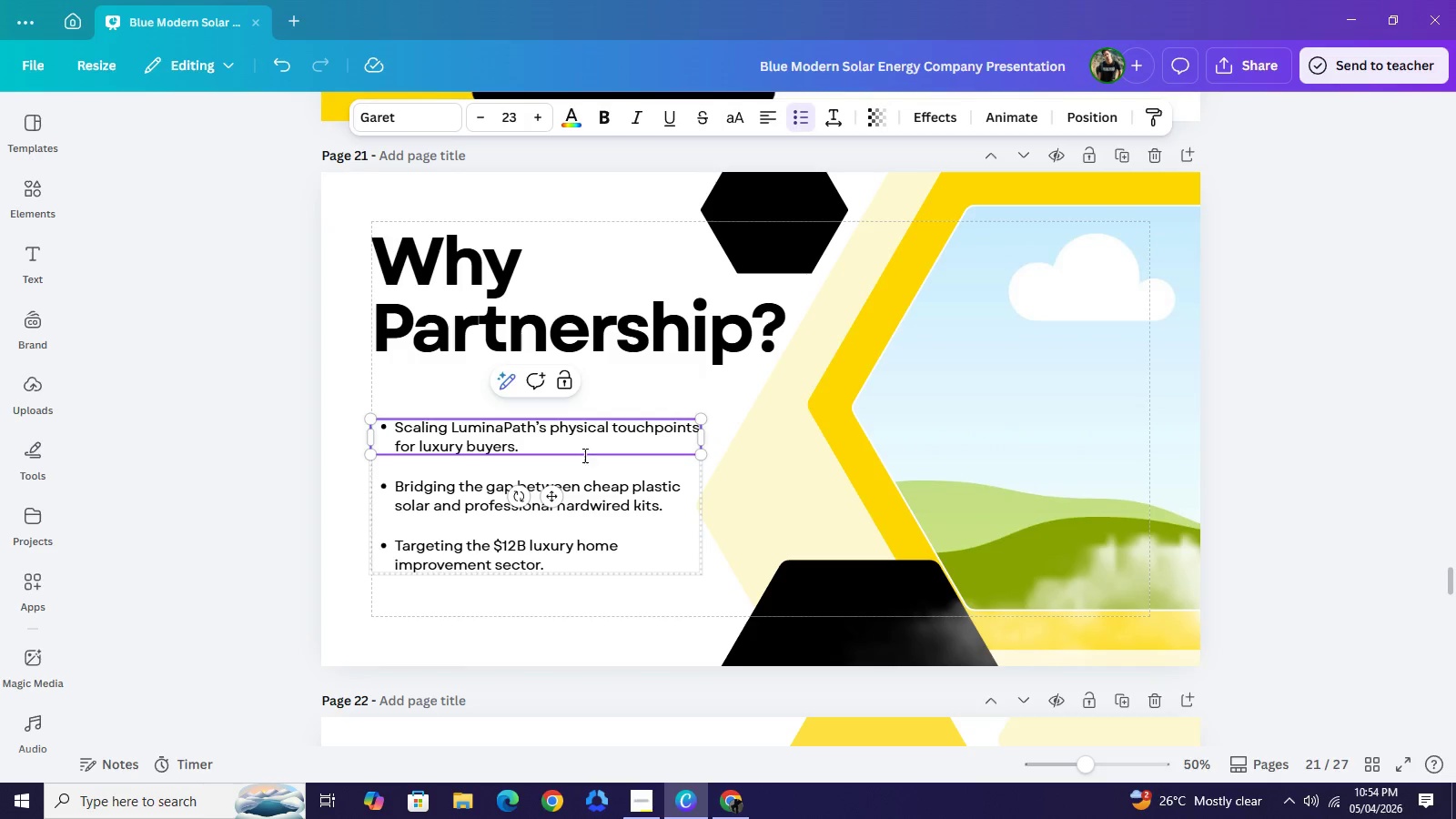 
double_click([464, 497])
 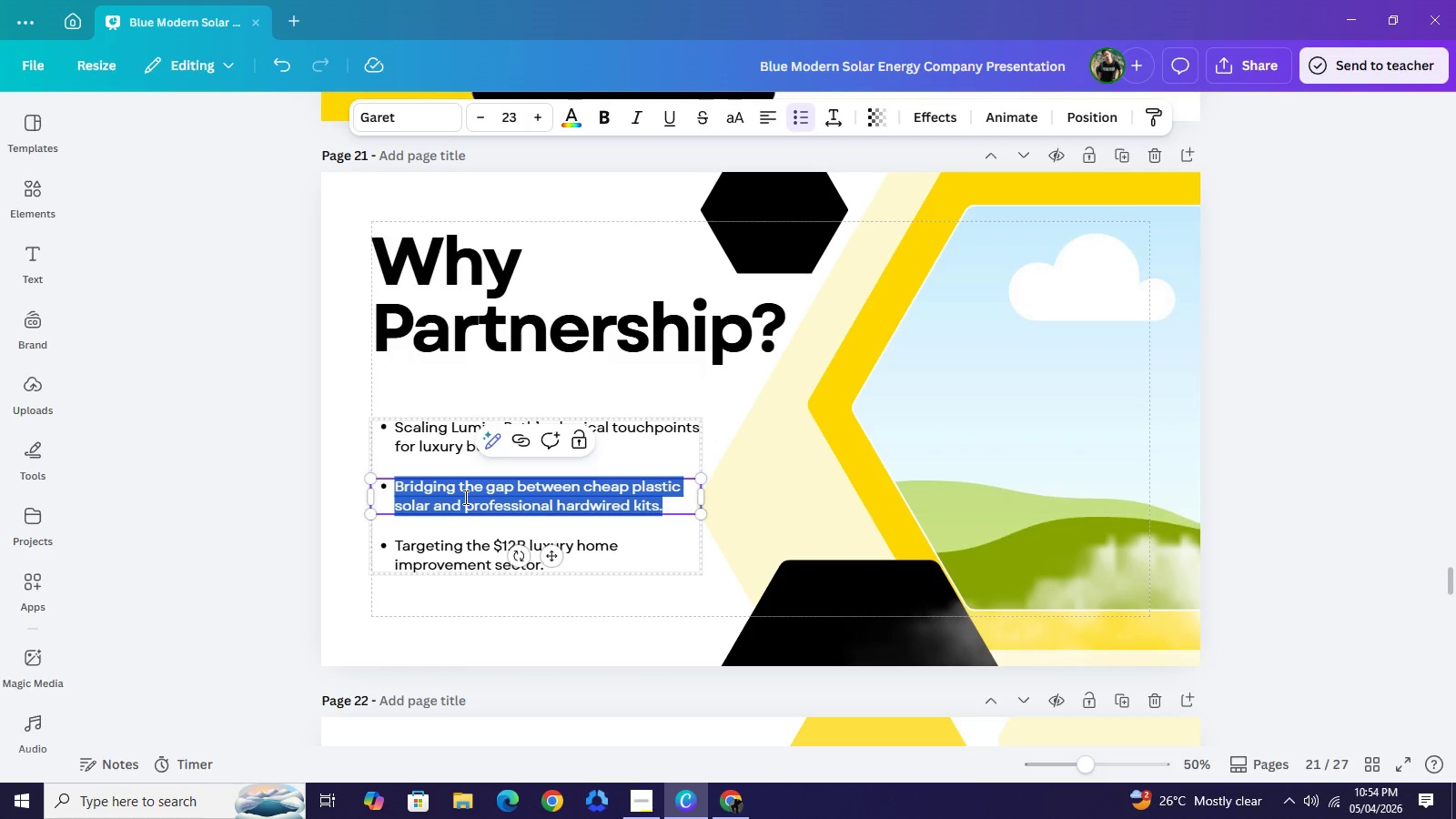 
type(Providing the retailer with an exclusive, high-margin solar line.)
 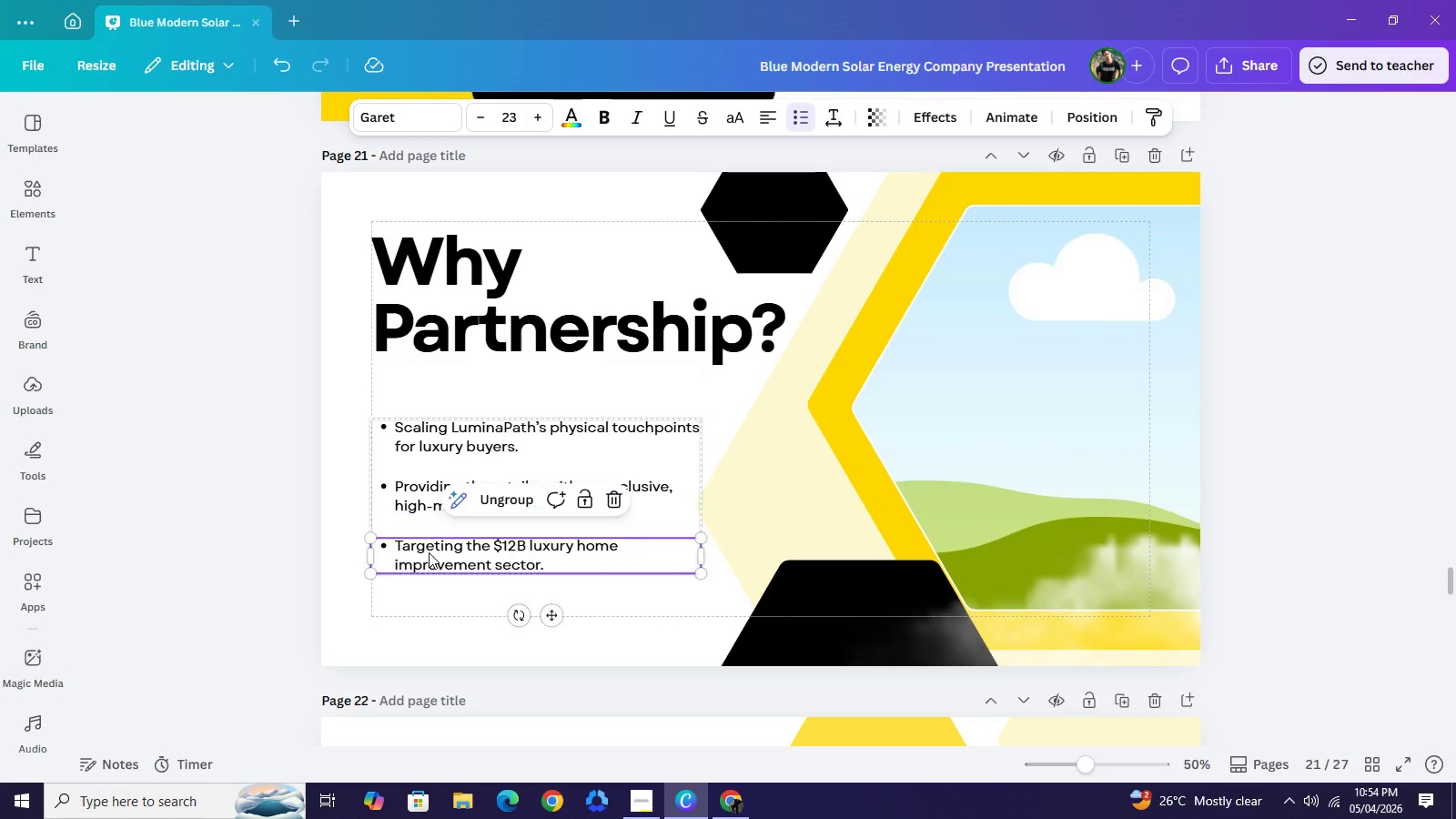 
double_click([429, 552])
 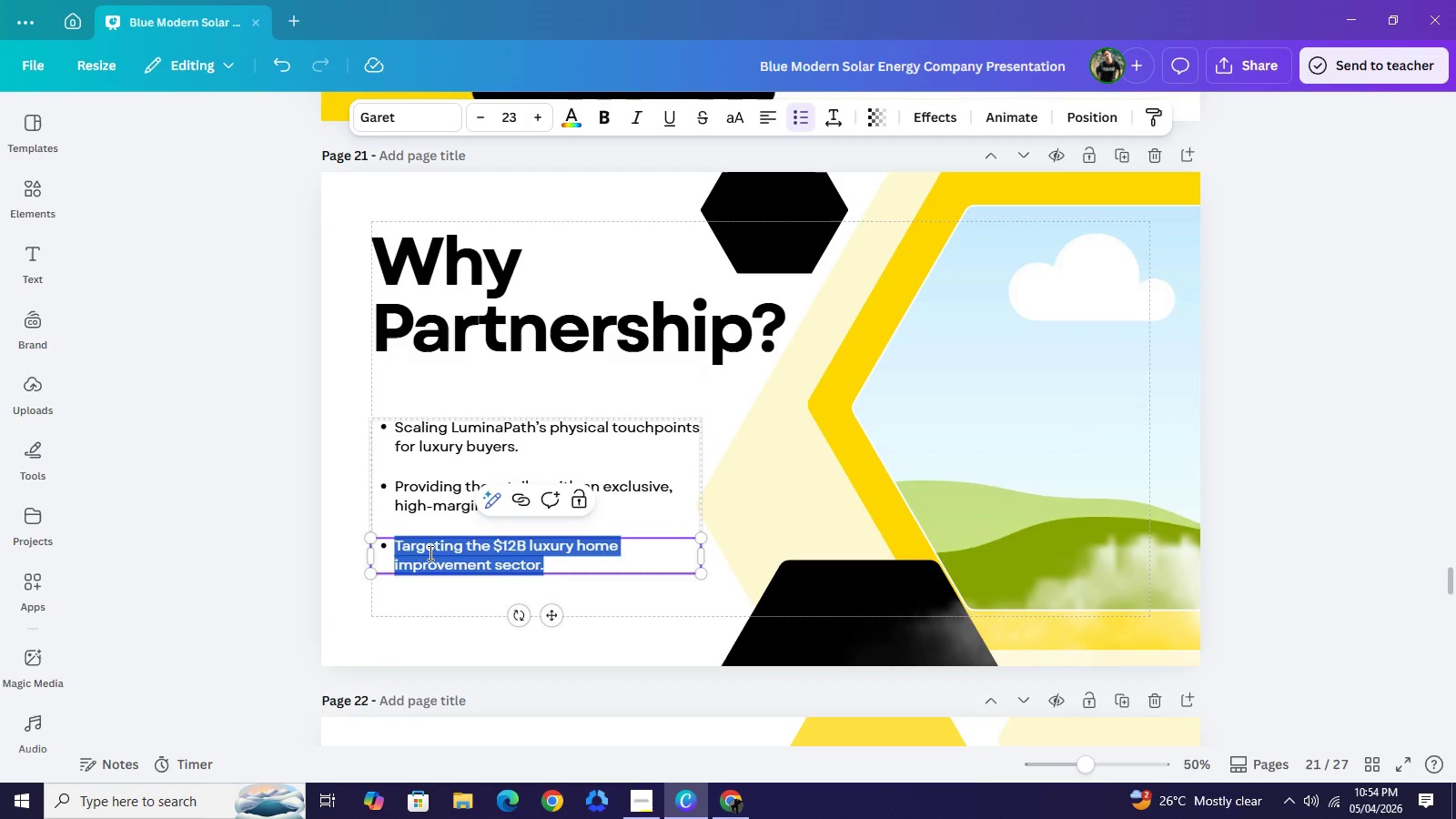 
type(Leveraging)
 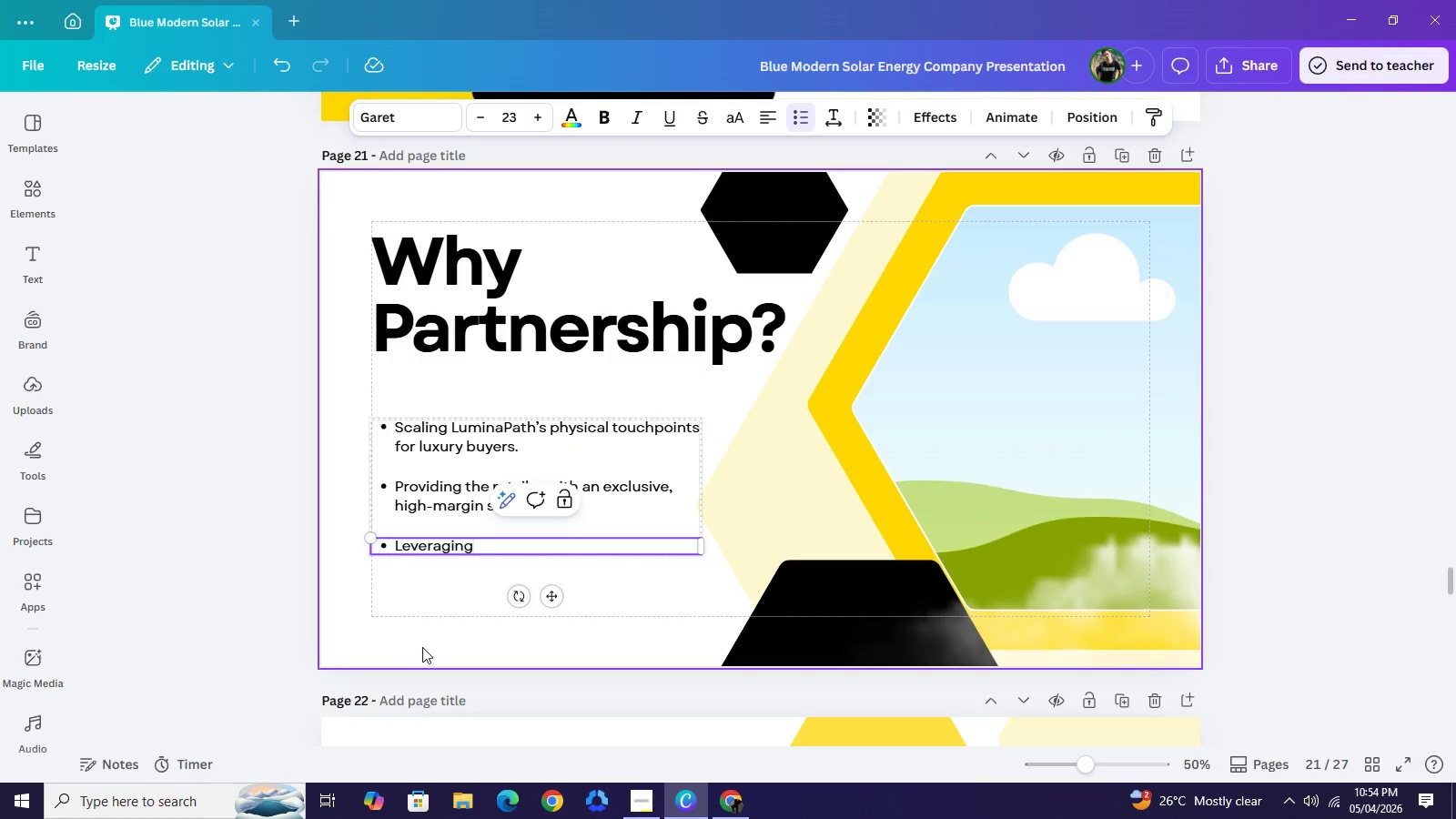 
type( Luki)
key(Backspace)
key(Backspace)
type(minaPath's digital a)
key(Backspace)
type(marketing to drove)
key(Backspace)
key(Backspace)
key(Backspace)
type(ive in-store traffic.)
 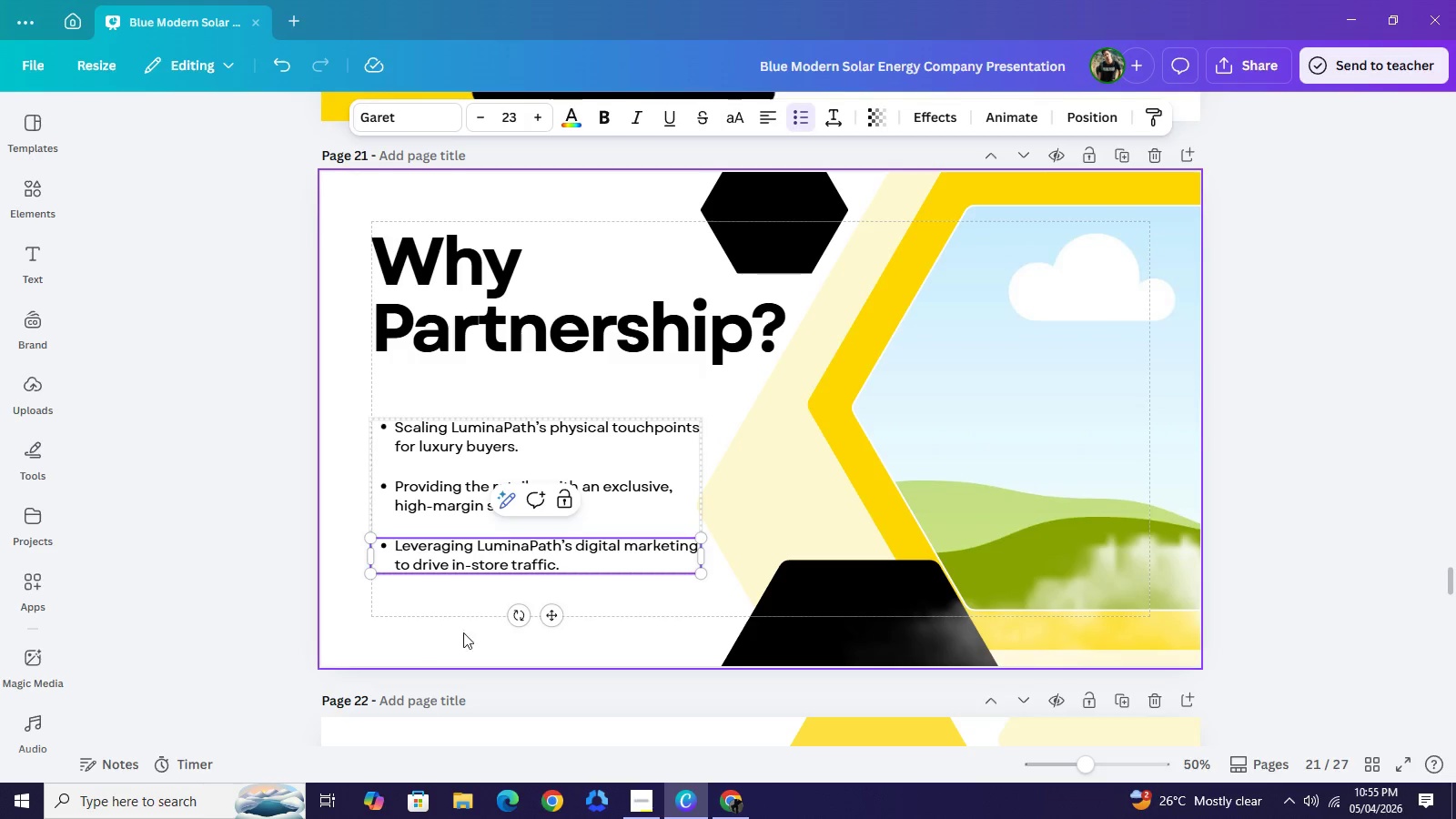 
left_click([743, 793])
 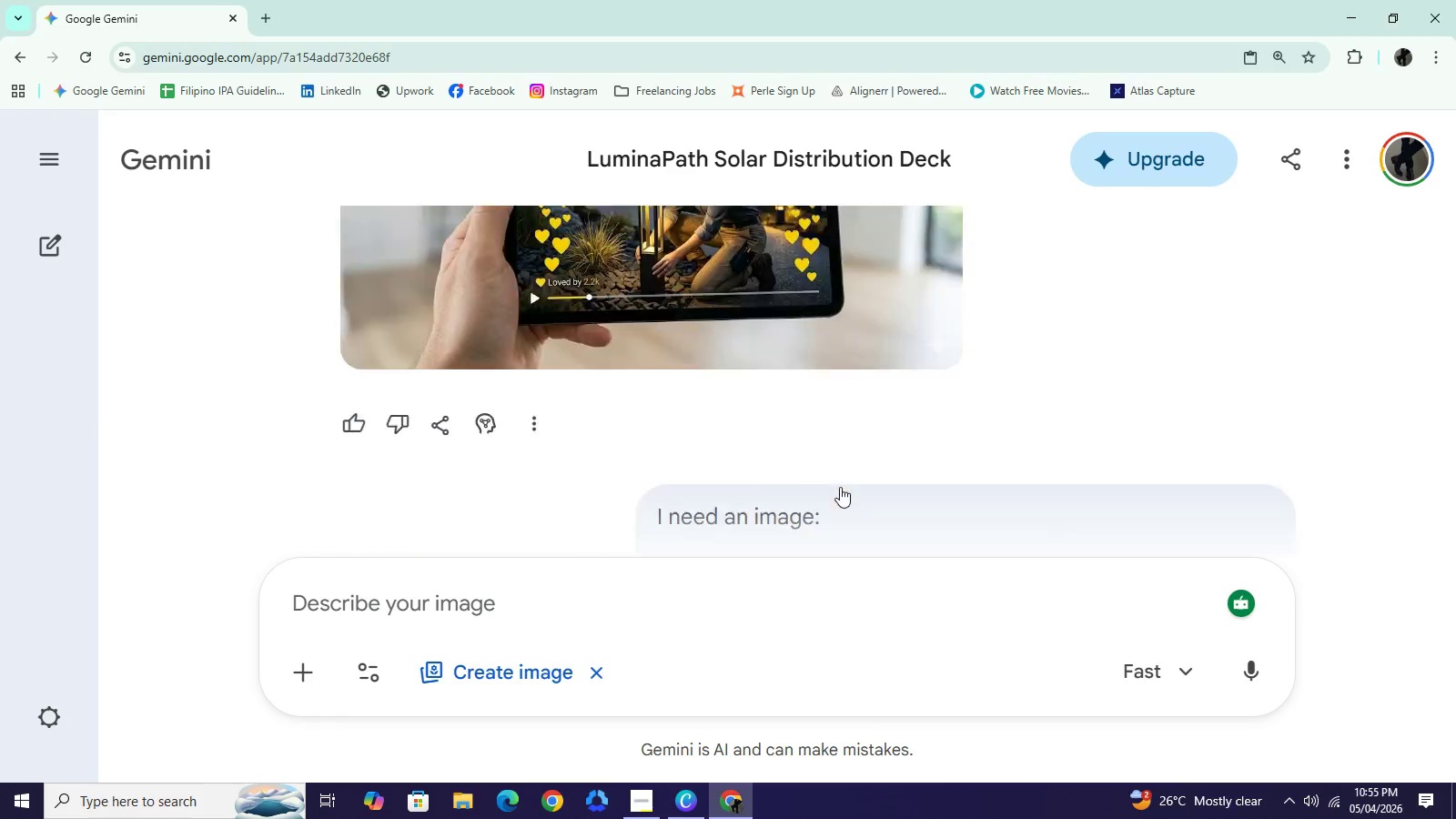 
scroll: coordinate [814, 445], scroll_direction: down, amount: 5.0
 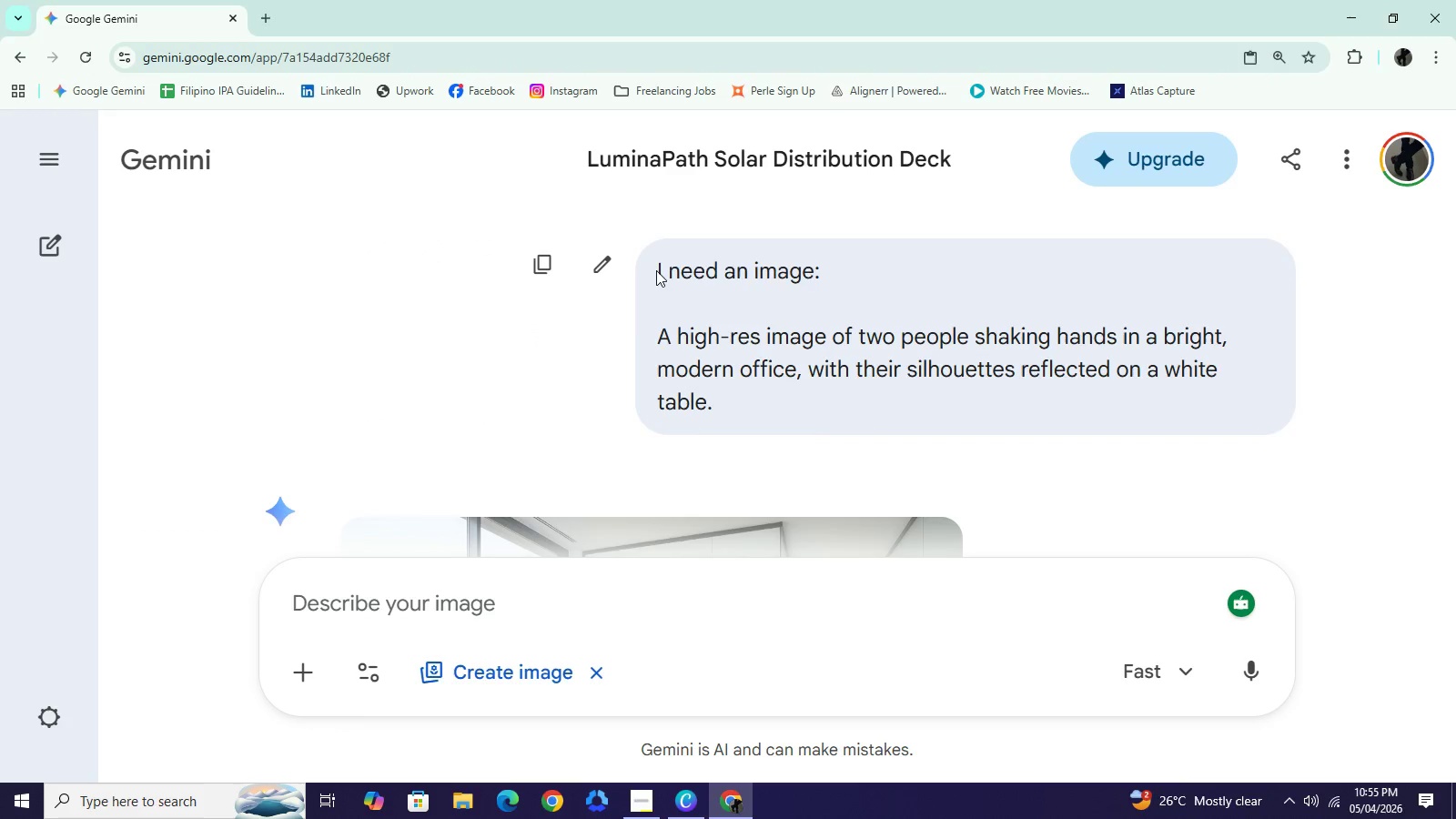 
left_click_drag(start_coordinate=[654, 270], to_coordinate=[850, 330])
 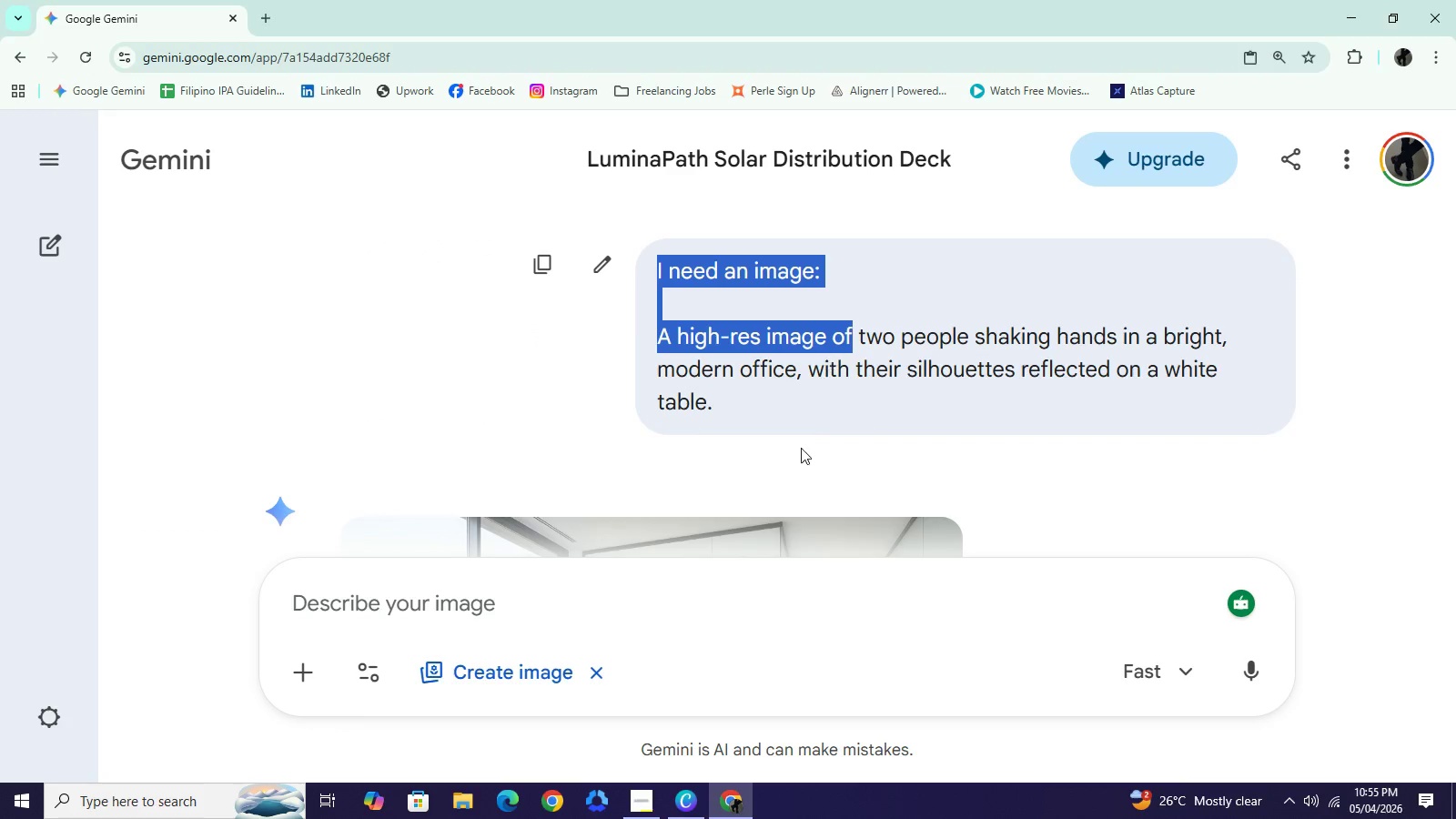 
key(Control+C)
 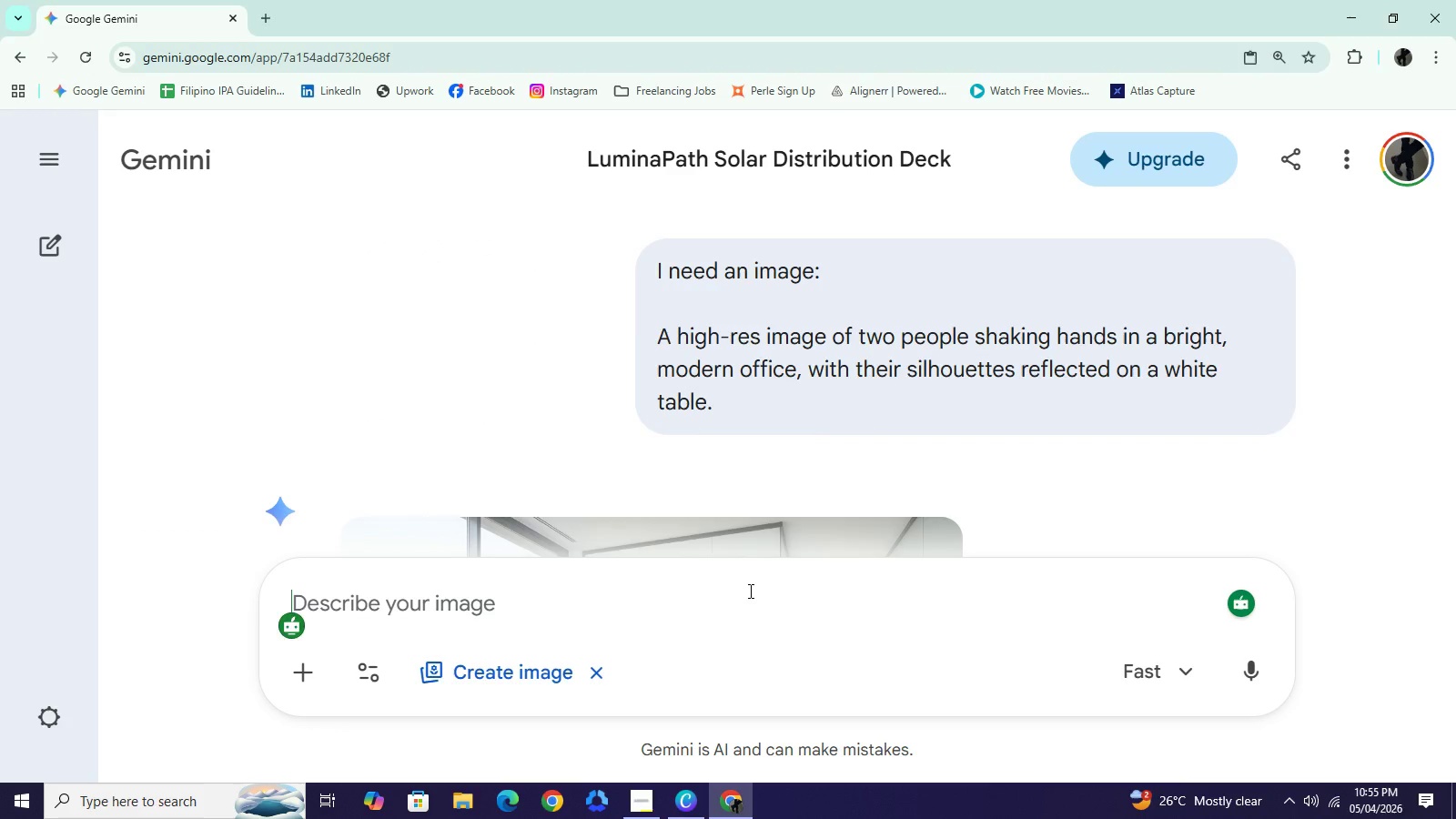 
left_click([749, 591])
 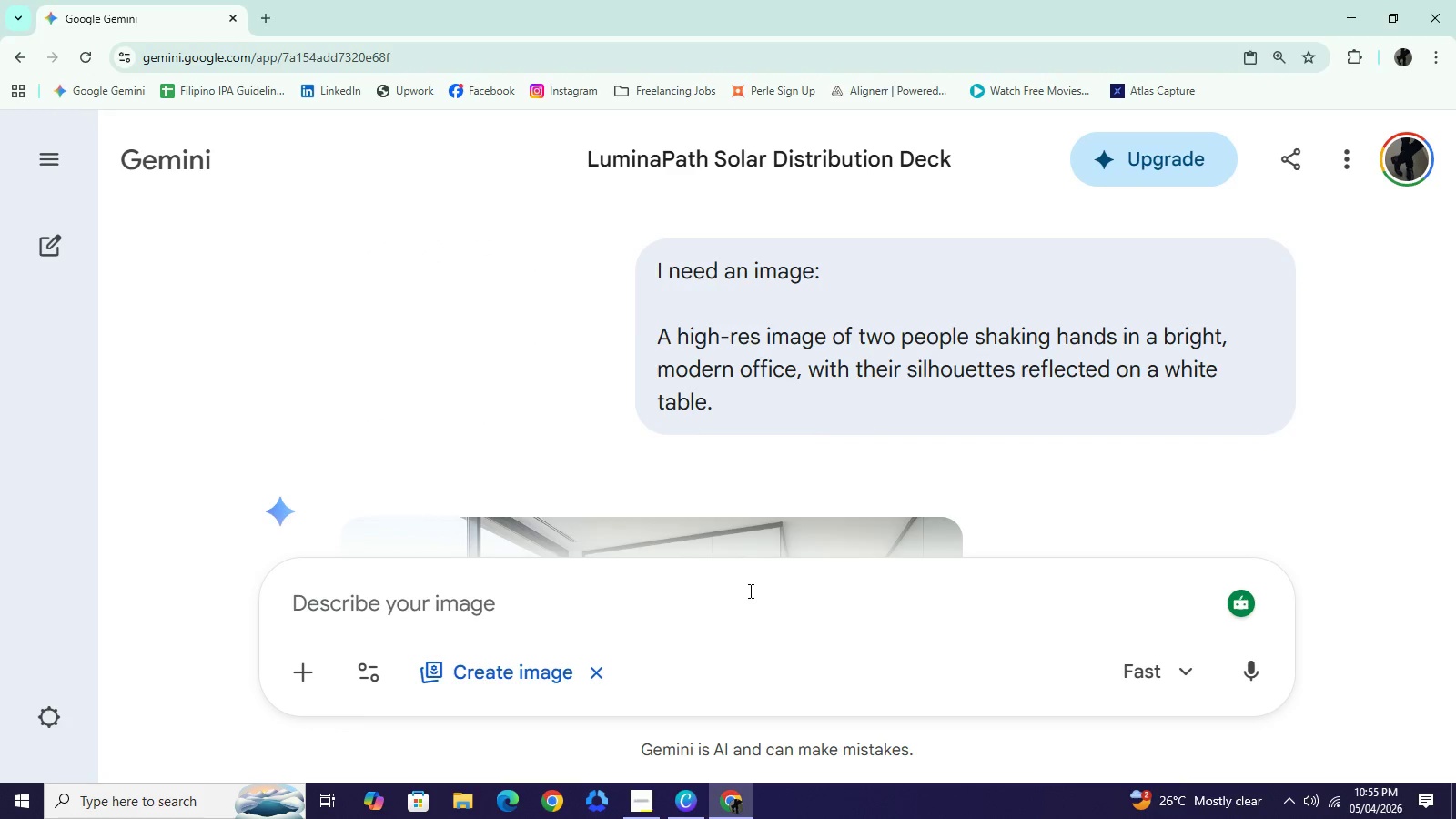 
key(Control+ControlLeft)
 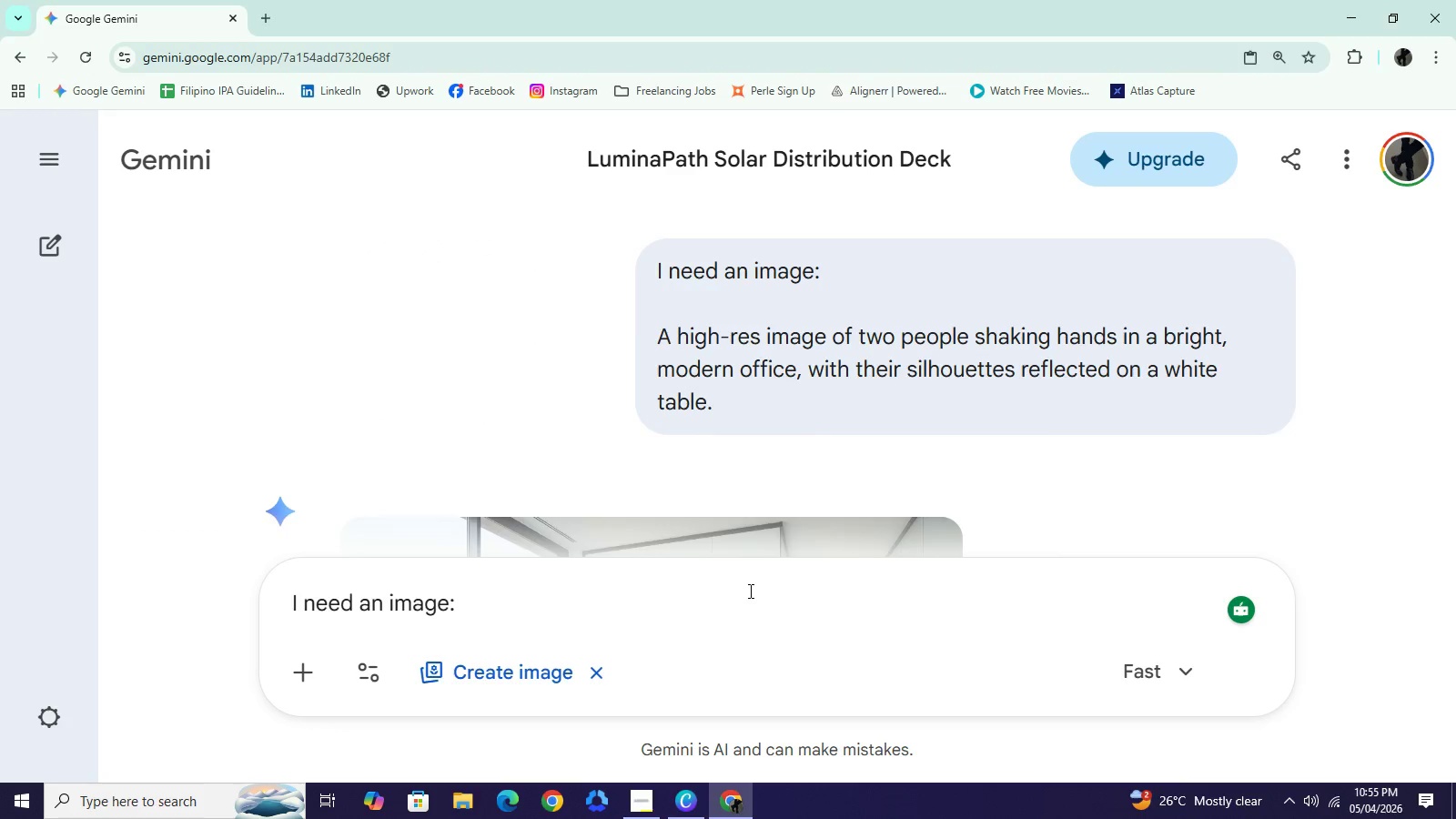 
key(Control+V)
 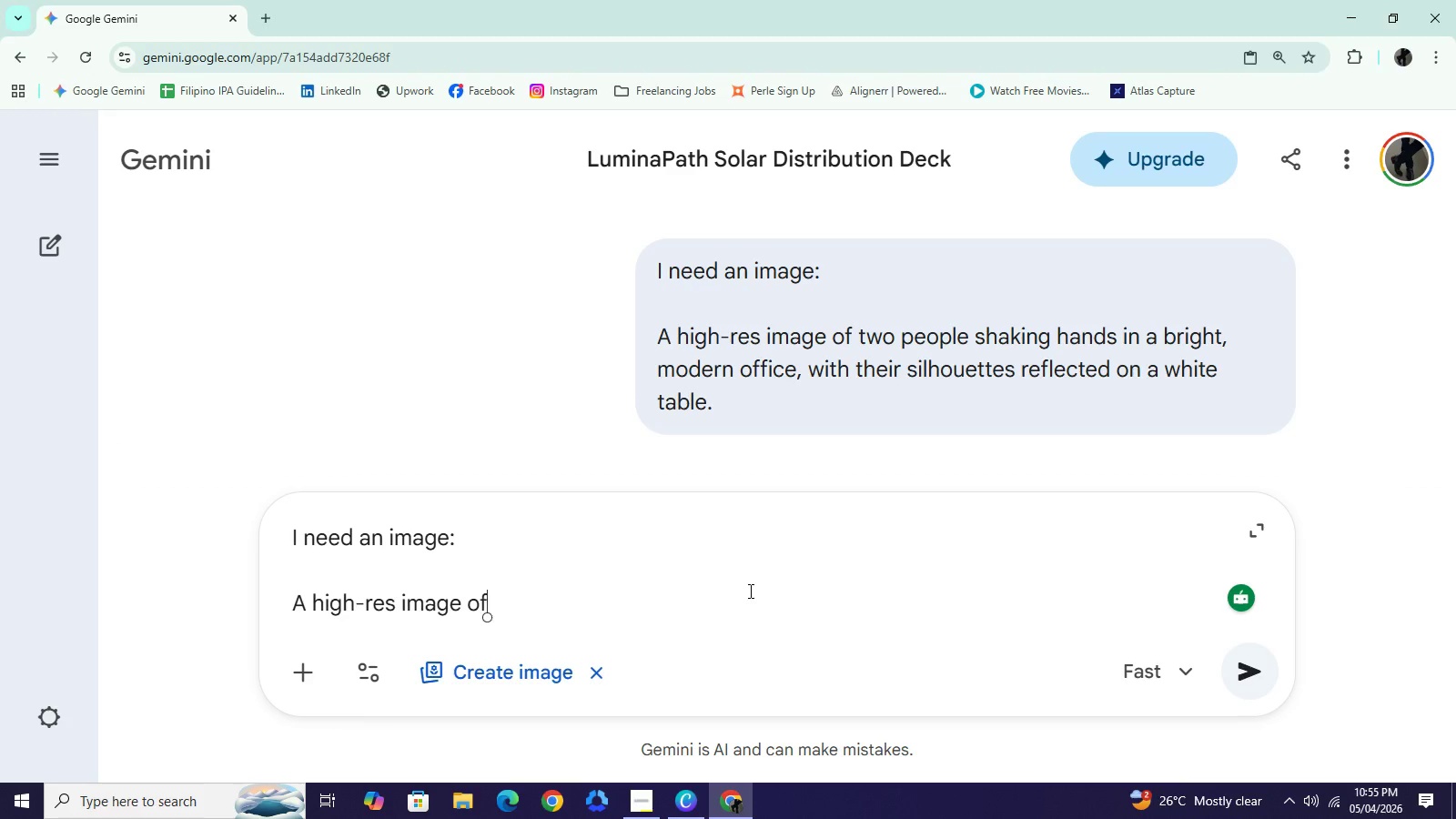 
wait(11.81)
 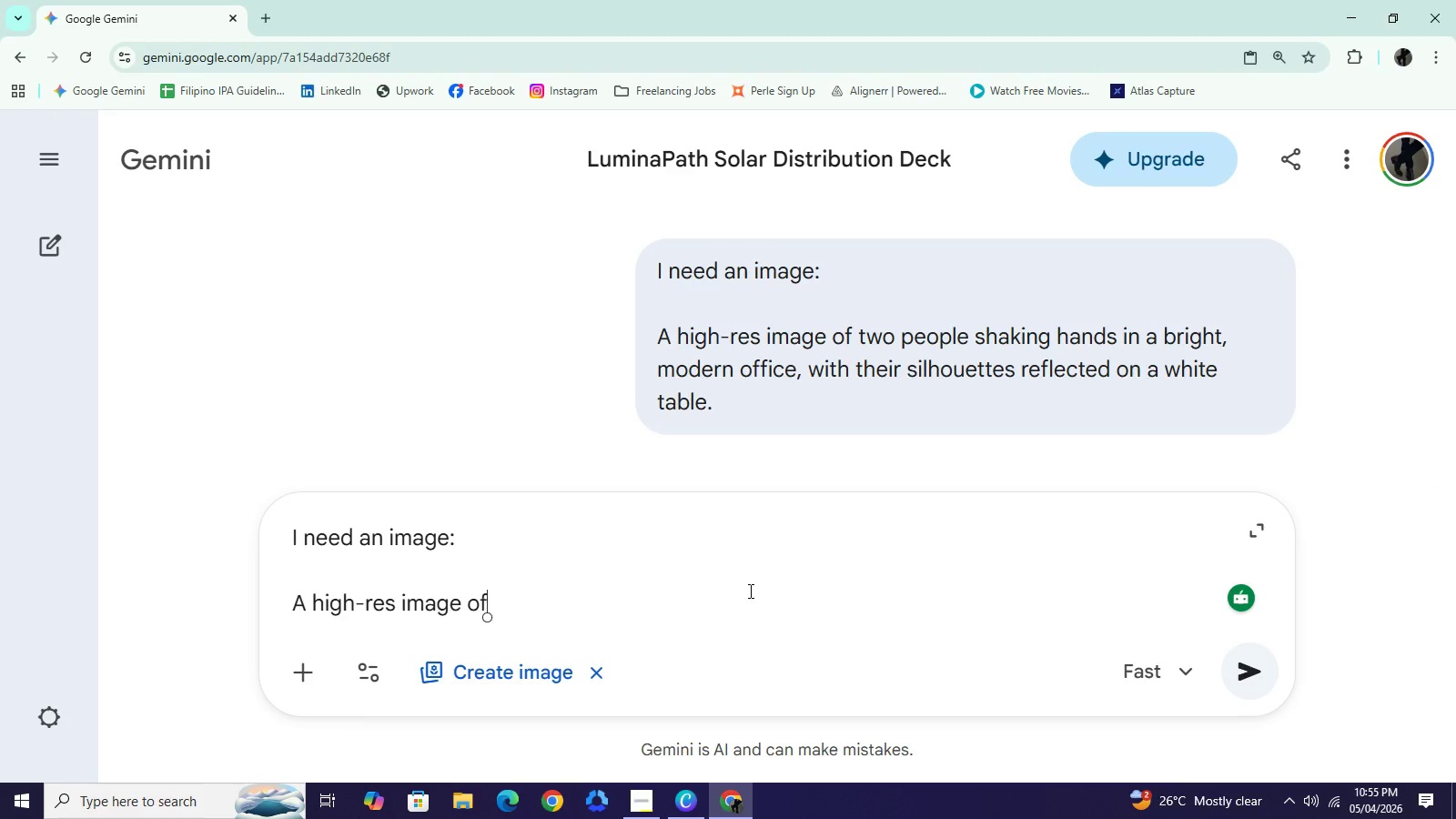 
scroll: coordinate [845, 390], scroll_direction: down, amount: 3.0
 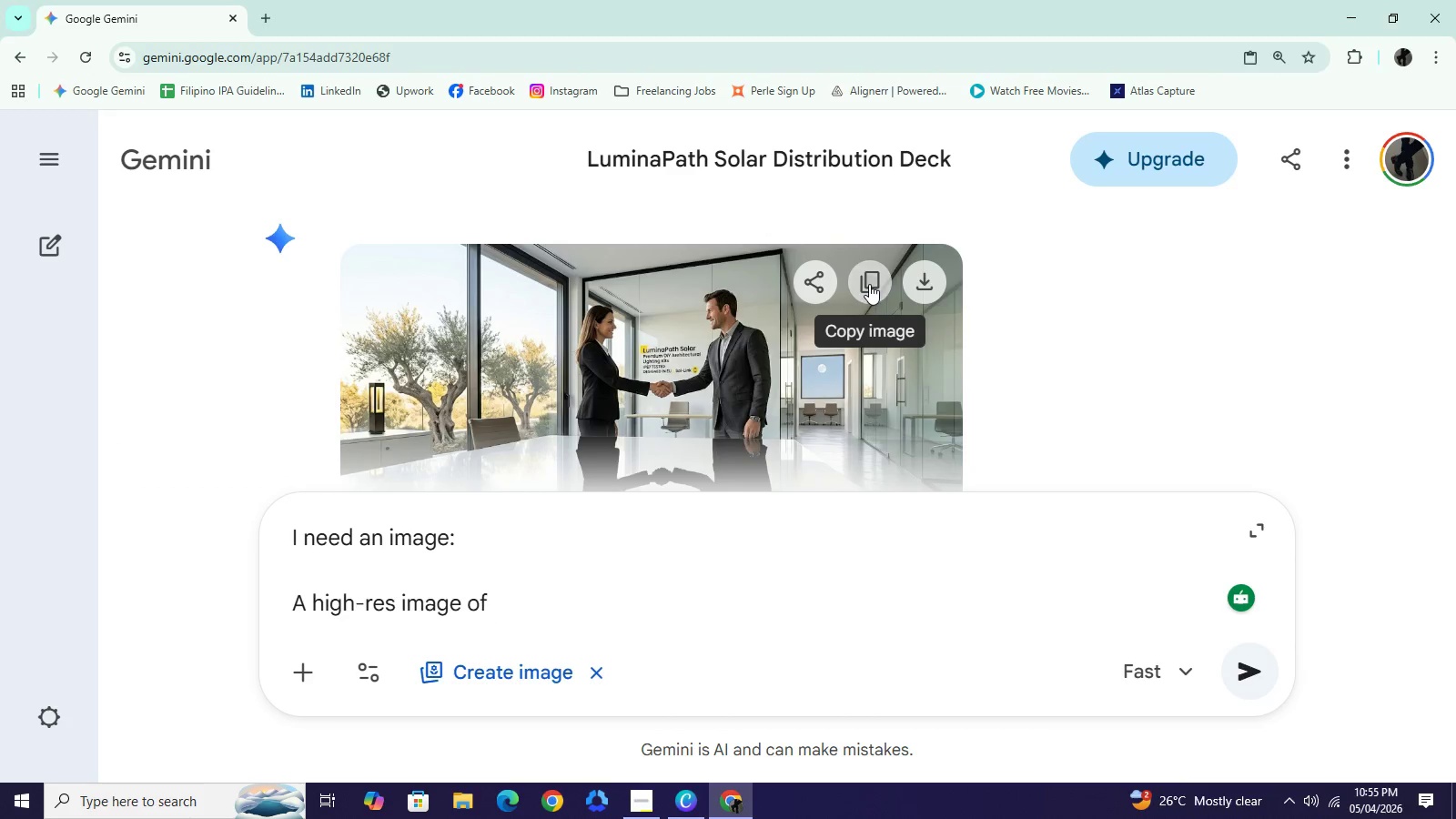 
left_click([869, 284])
 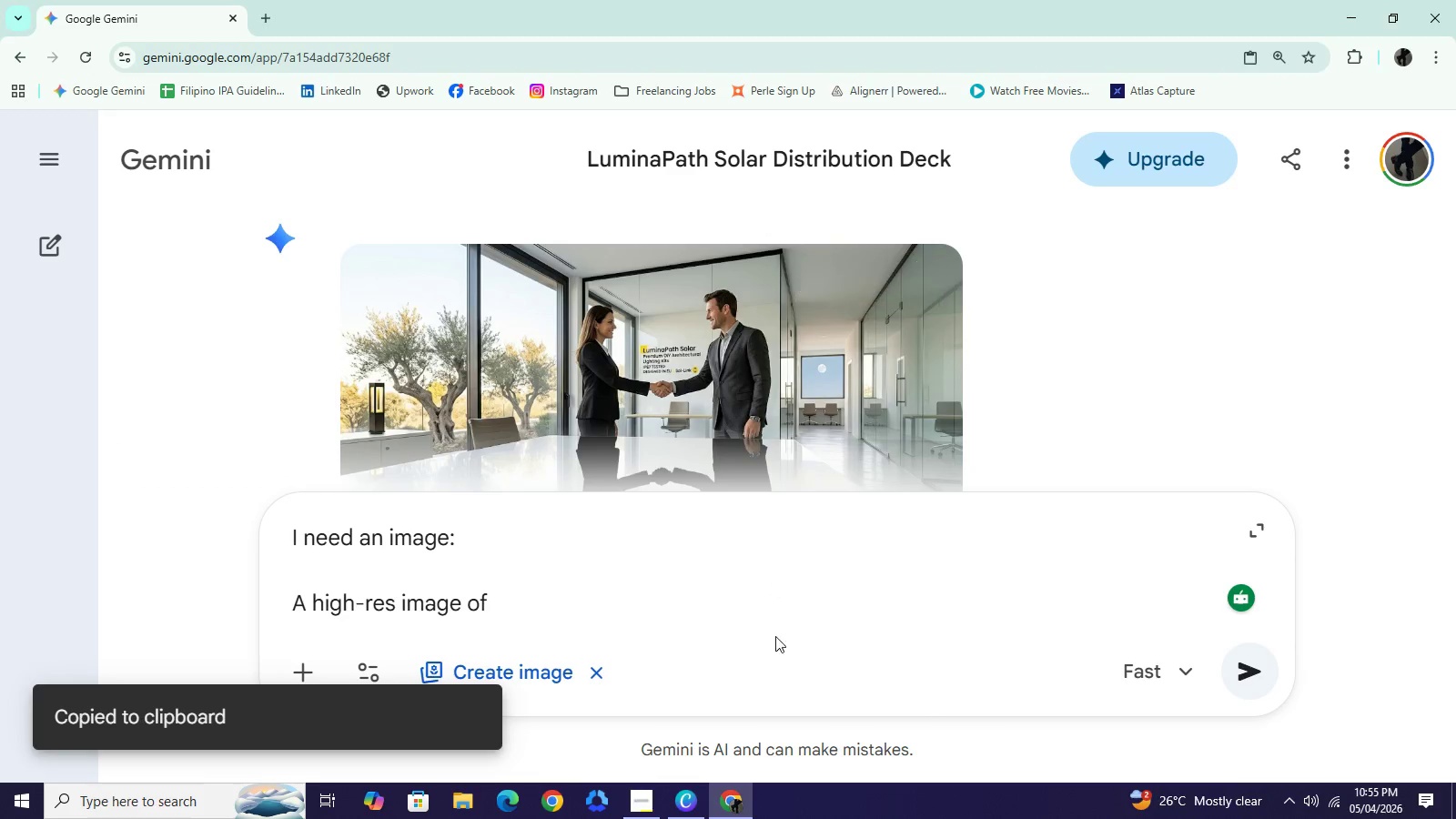 
left_click([694, 812])
 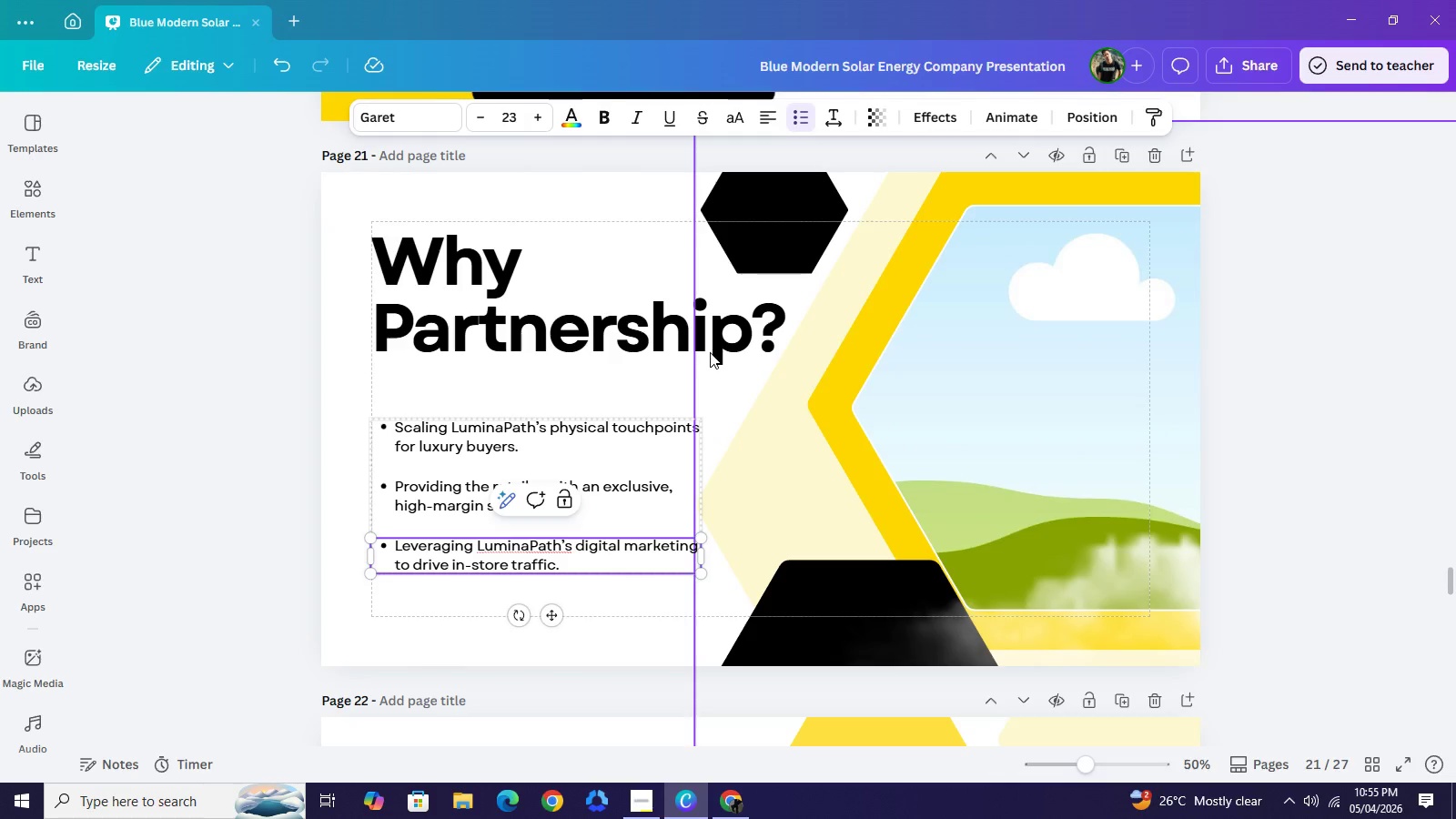 
right_click([710, 352])
 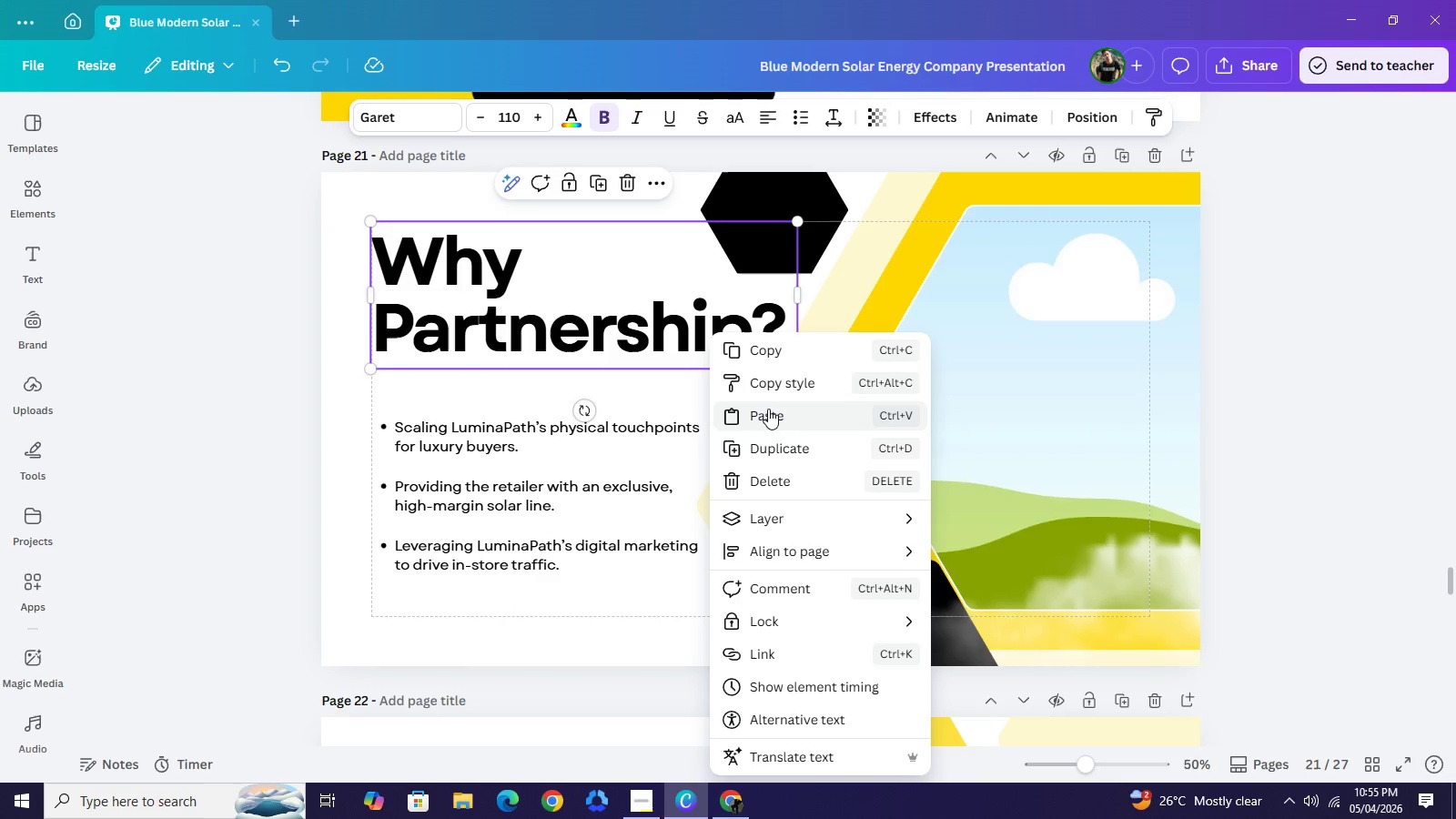 
left_click([768, 409])
 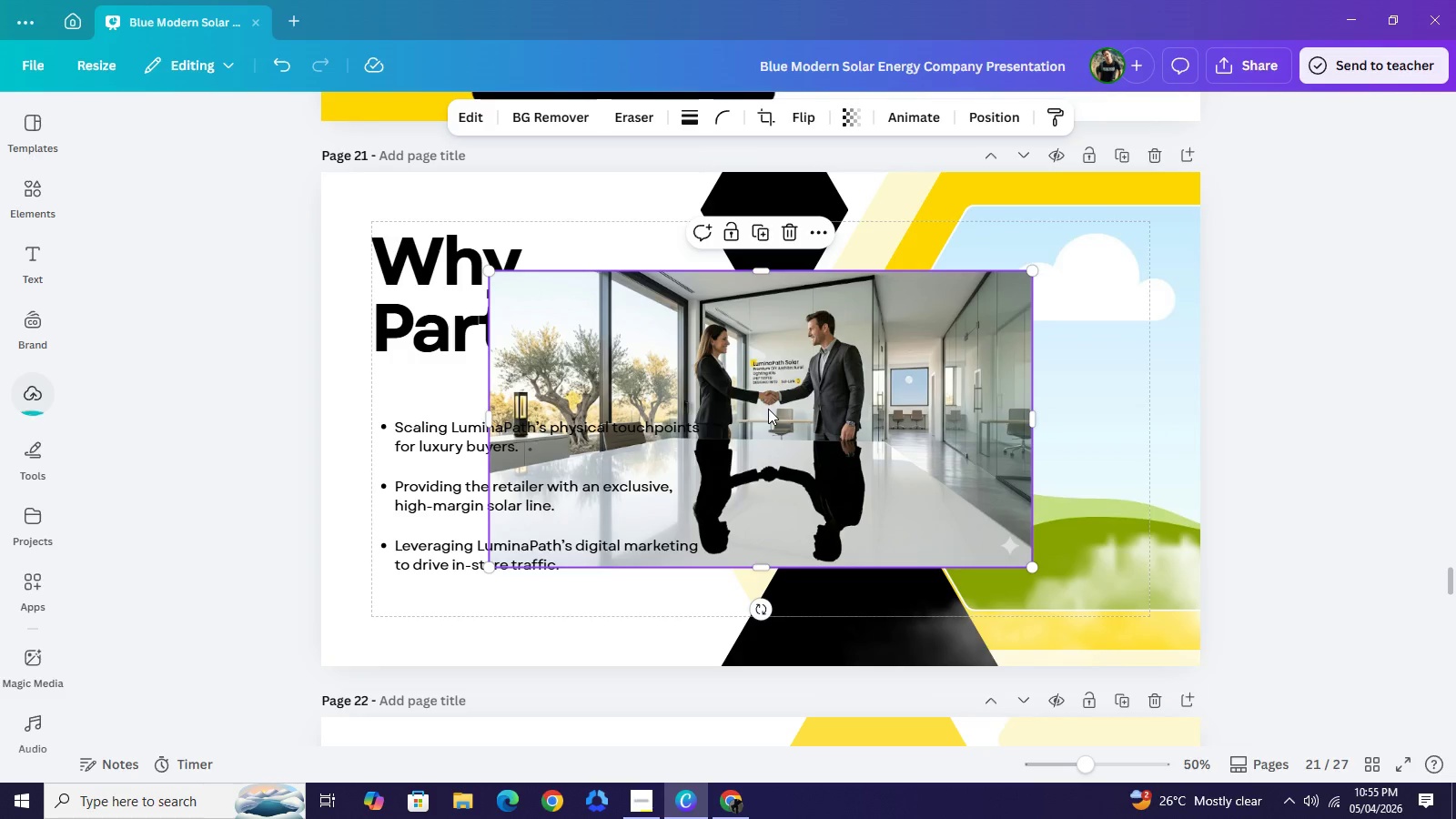 
left_click_drag(start_coordinate=[767, 409], to_coordinate=[982, 375])
 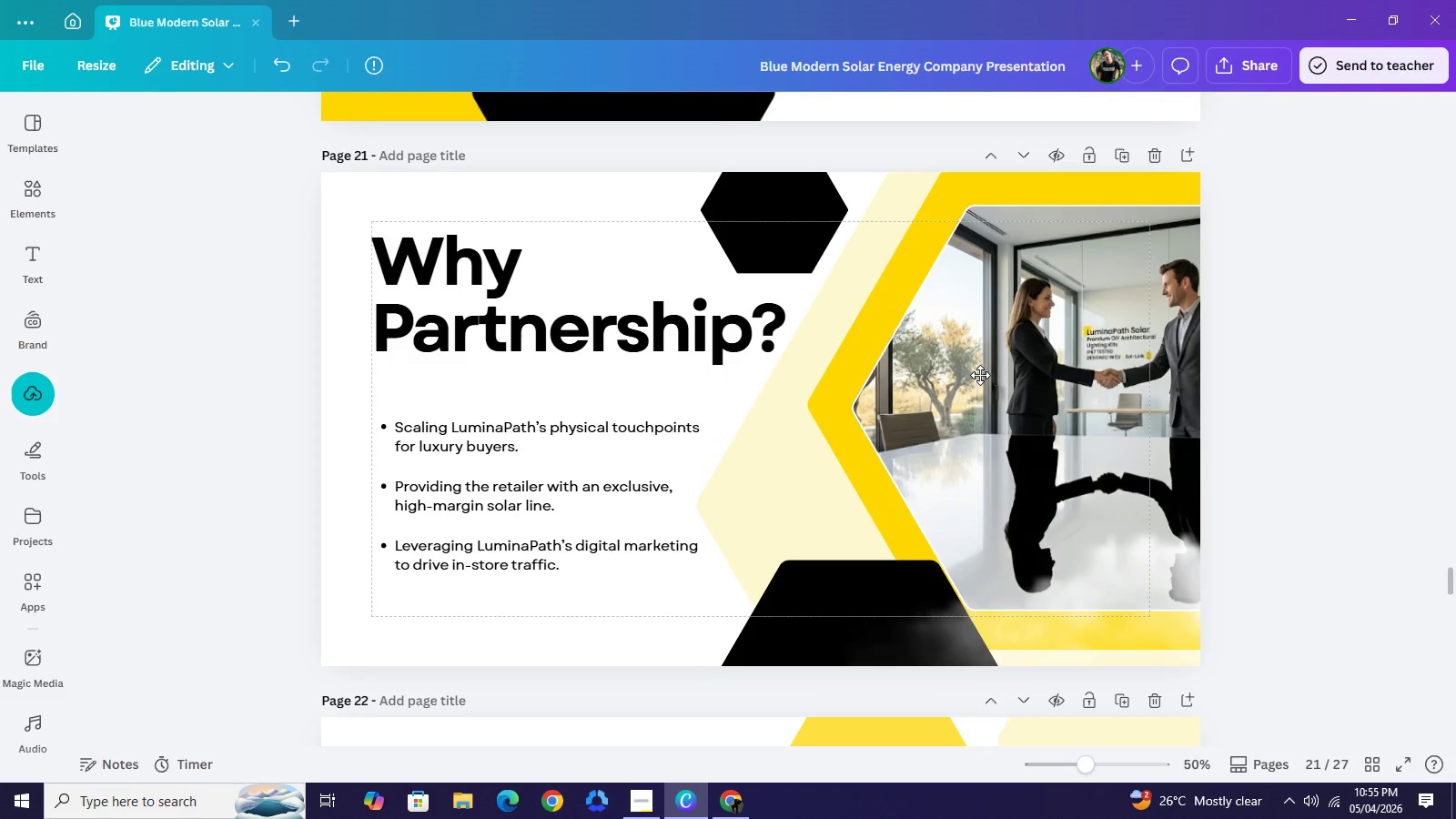 
left_click([1014, 376])
 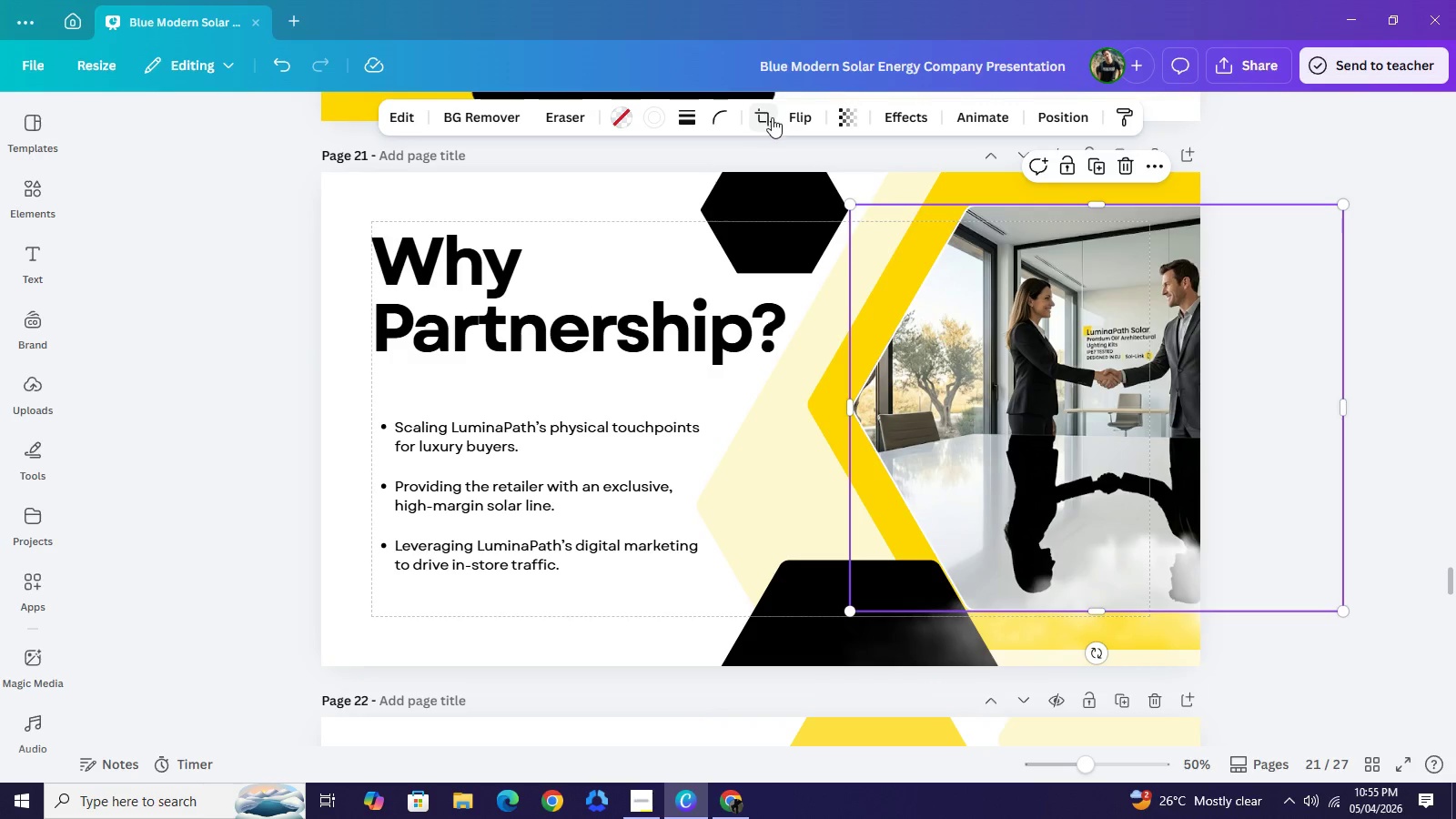 
left_click([770, 119])
 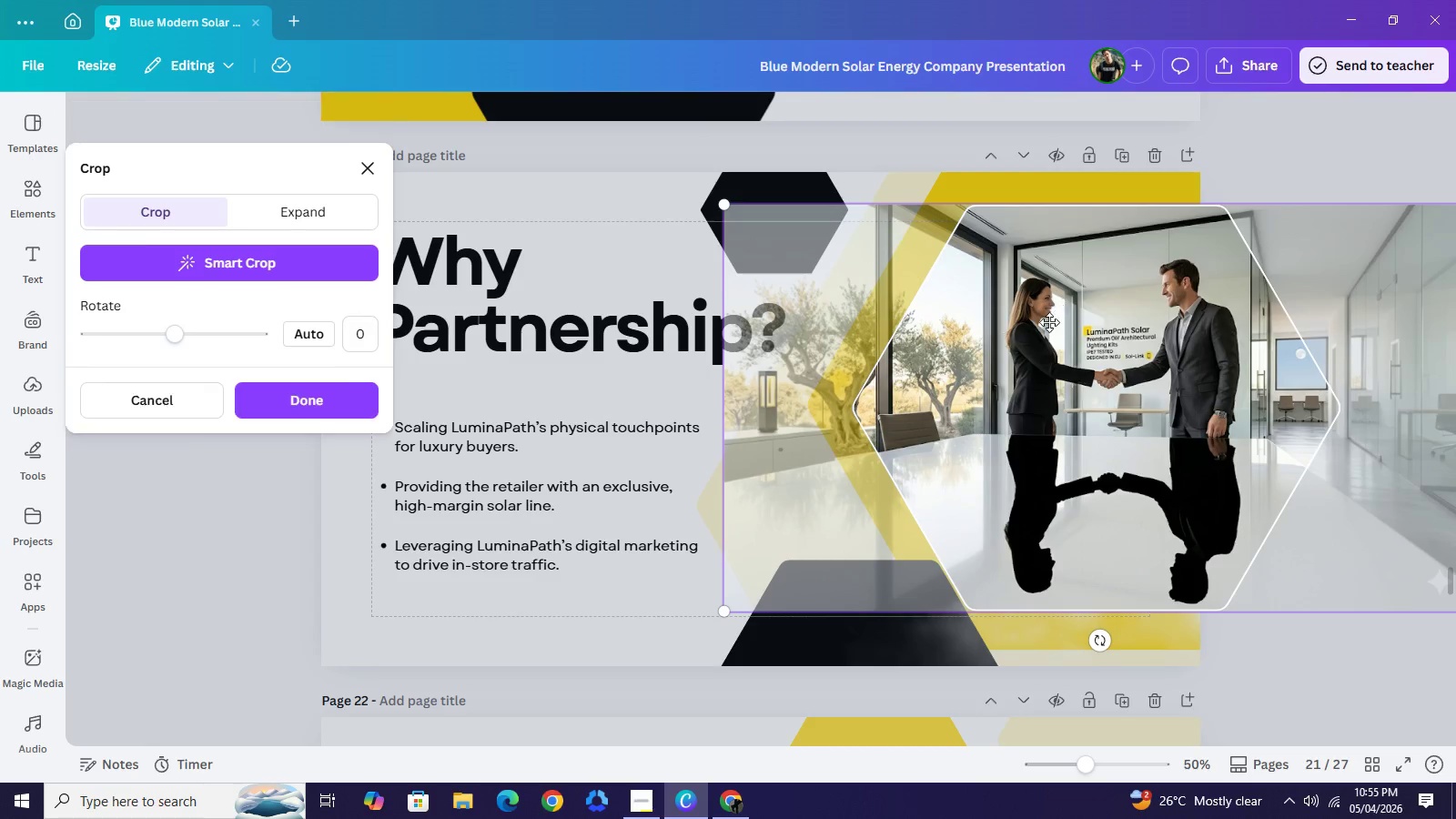 
left_click_drag(start_coordinate=[1061, 314], to_coordinate=[982, 329])
 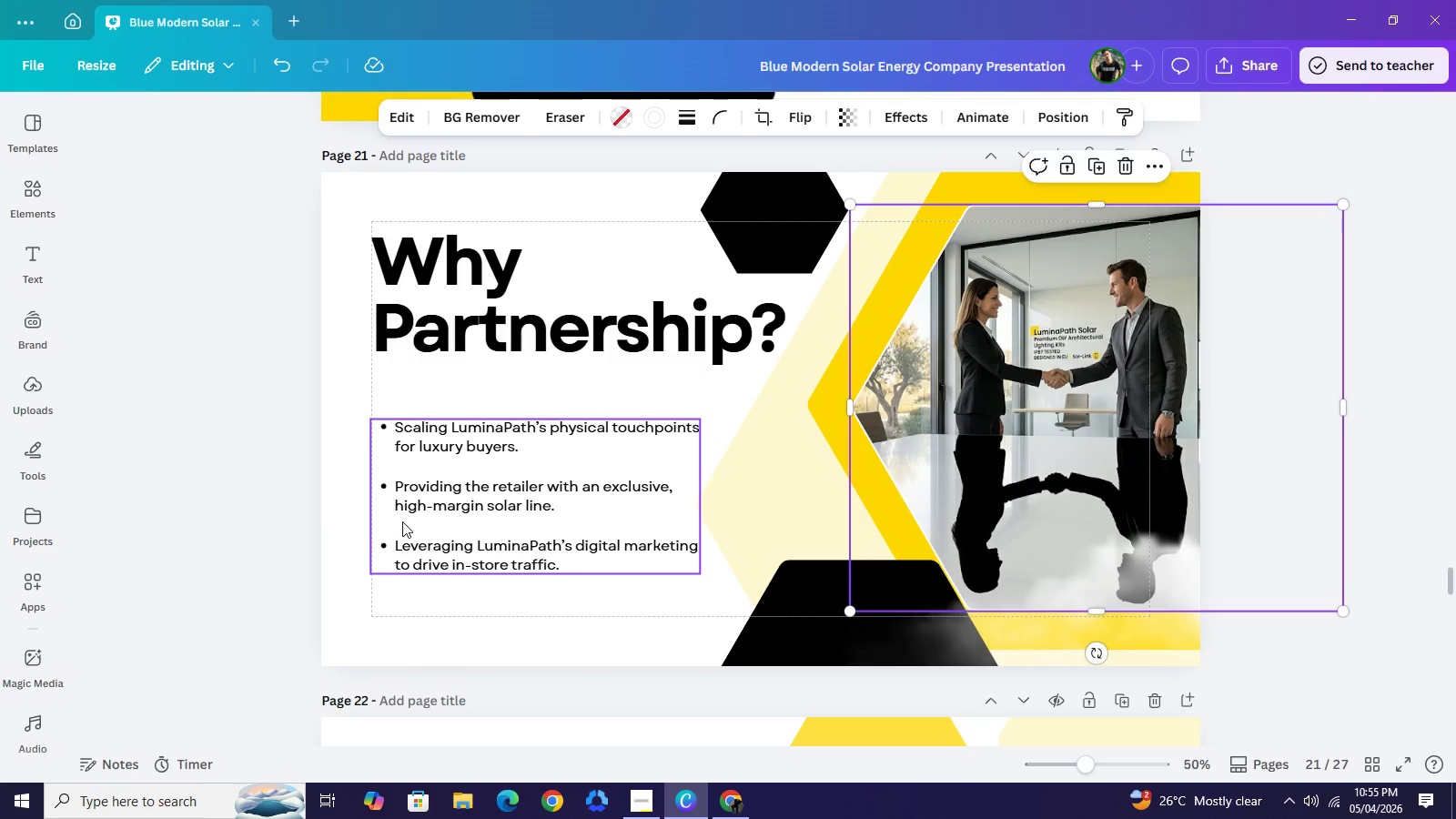 
wait(8.23)
 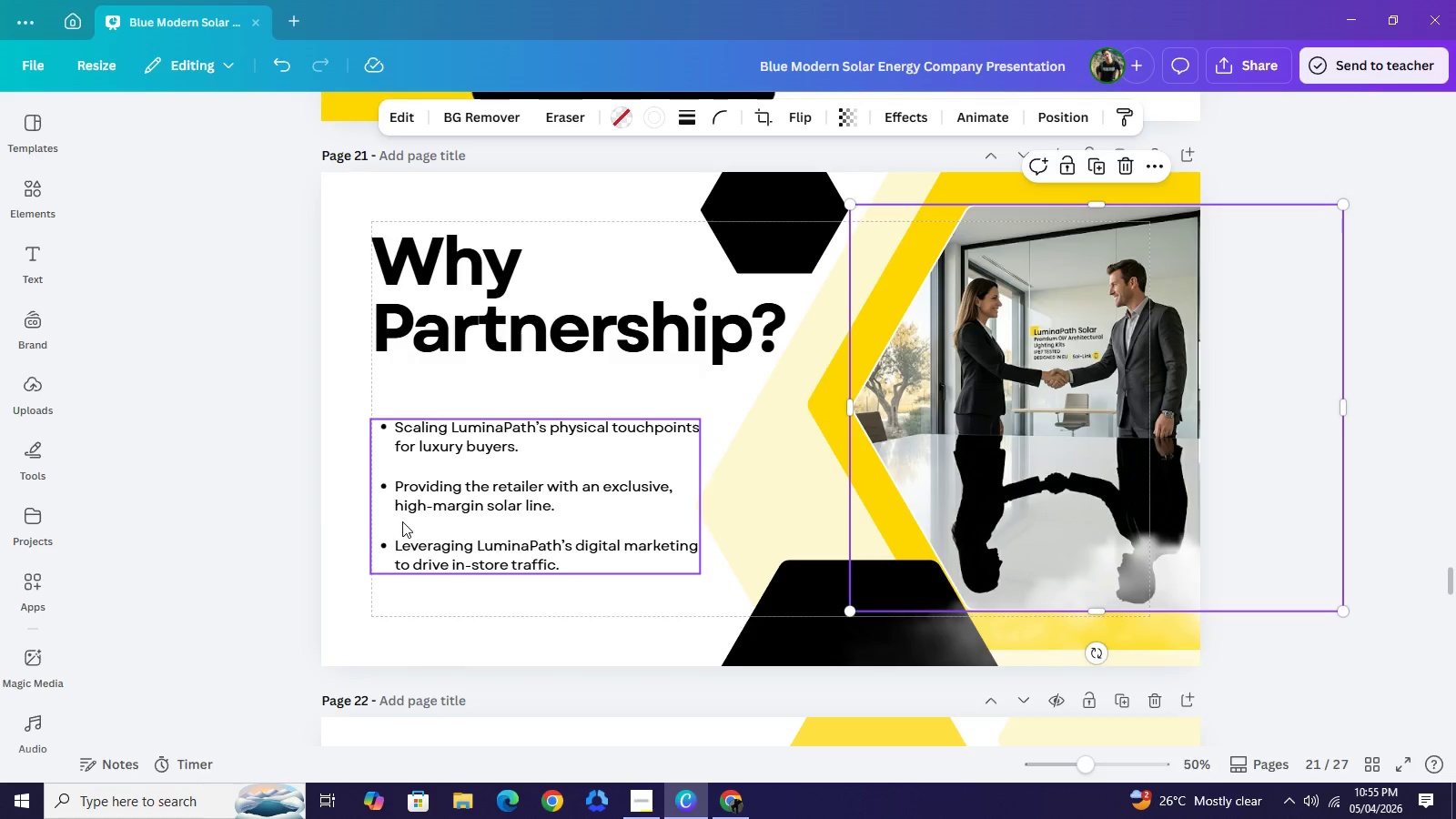 
scroll: coordinate [729, 568], scroll_direction: down, amount: 1.0
 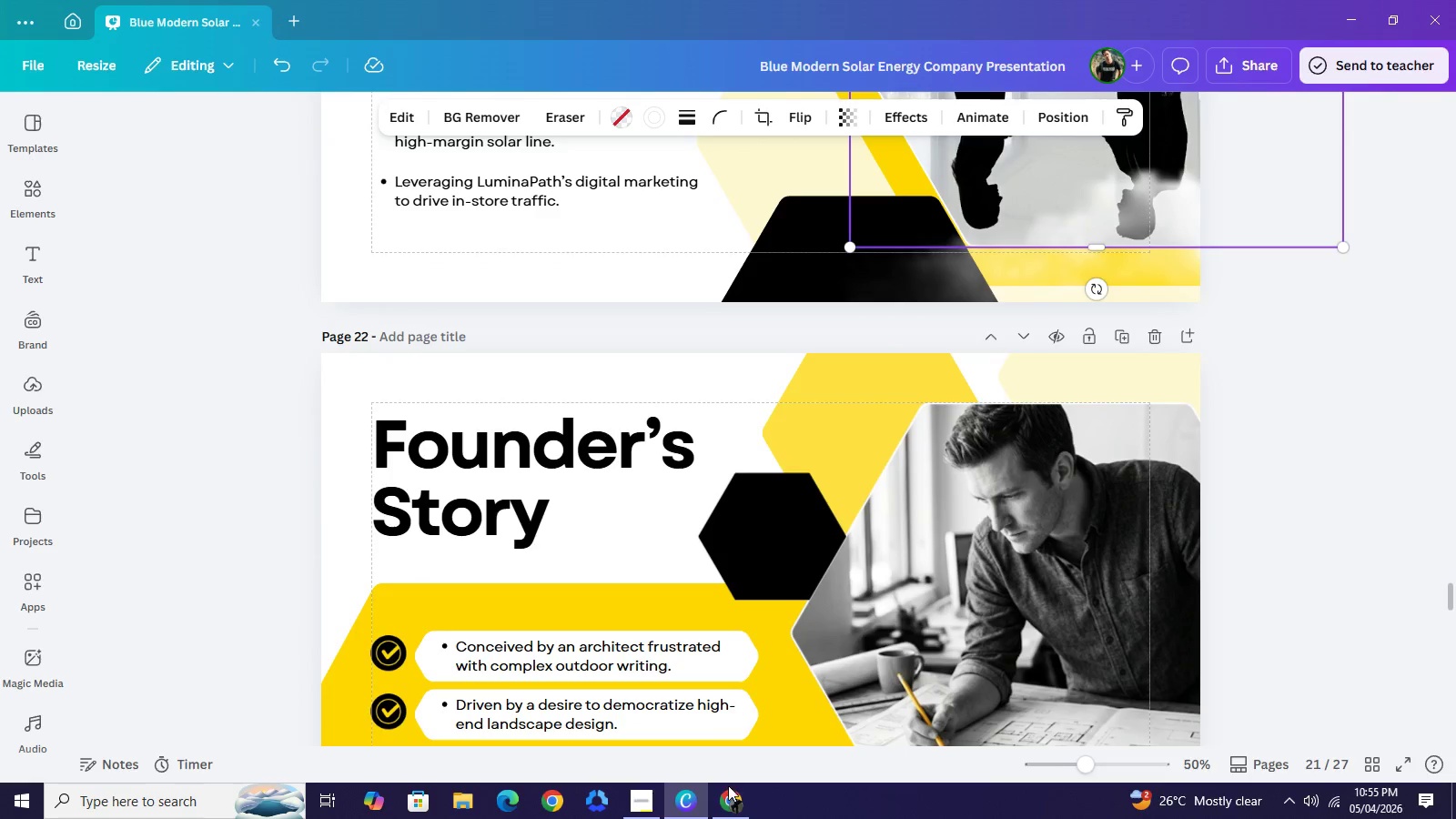 
left_click([732, 792])
 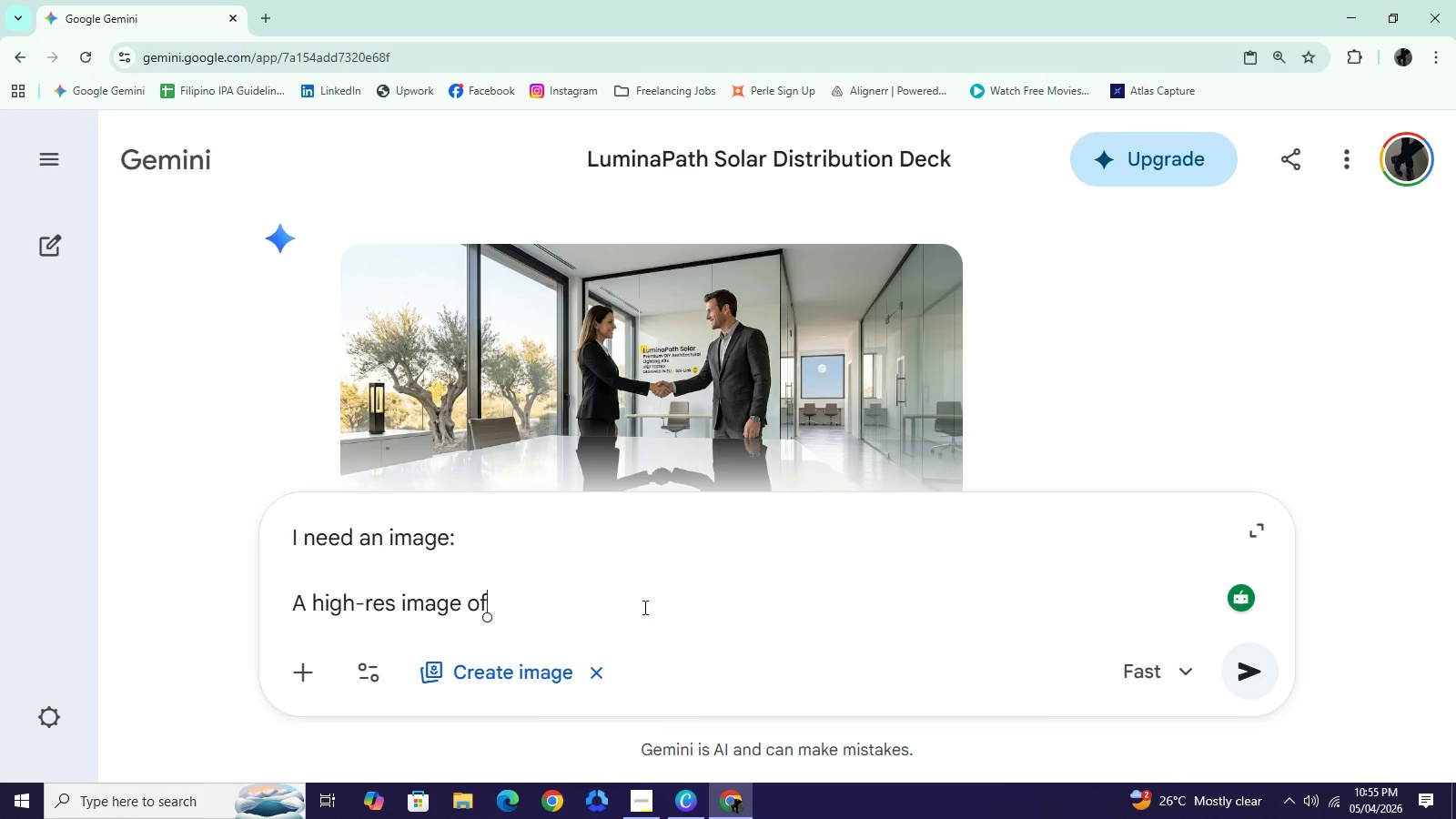 
left_click([643, 607])
 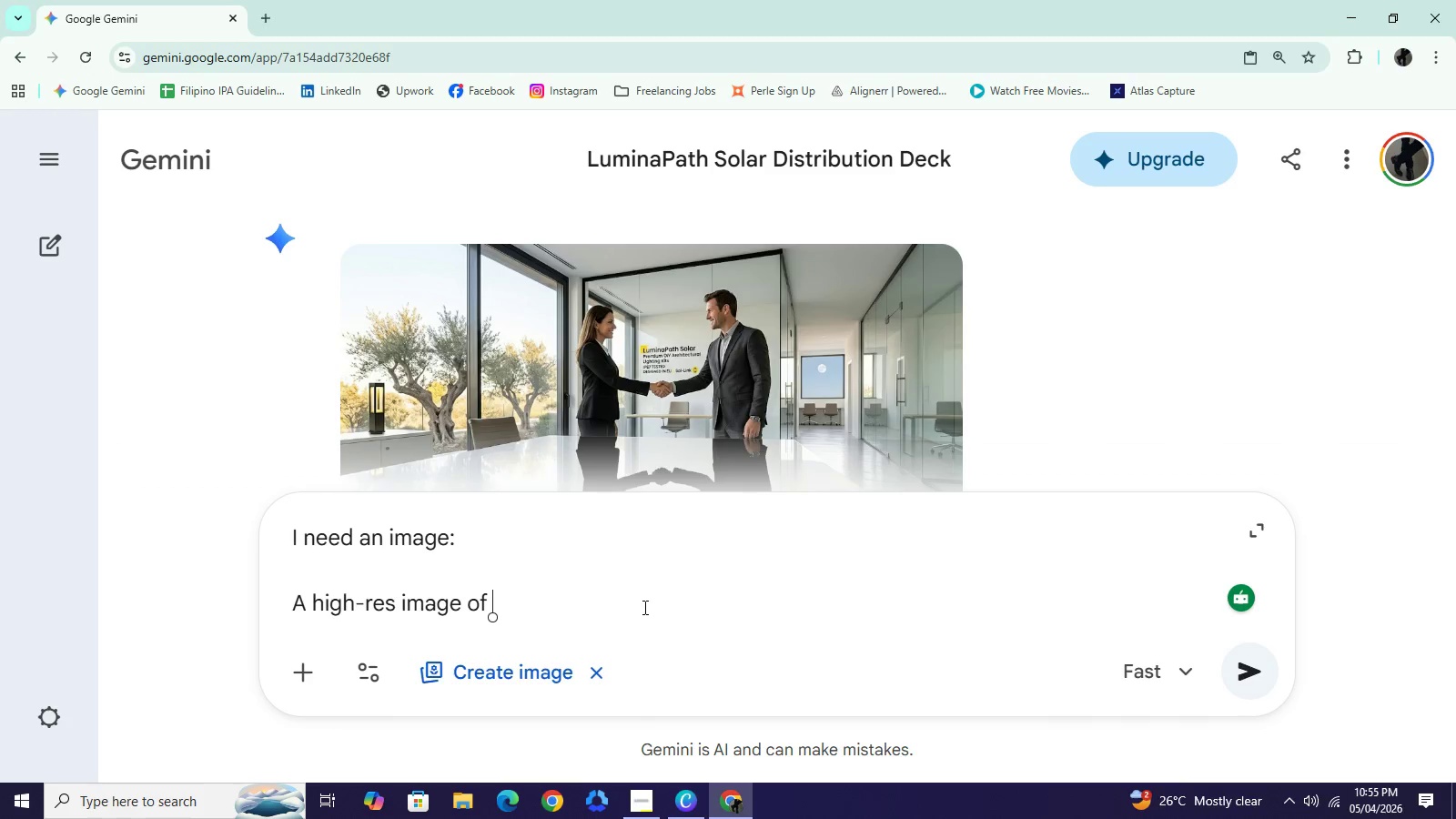 
key(Space)
 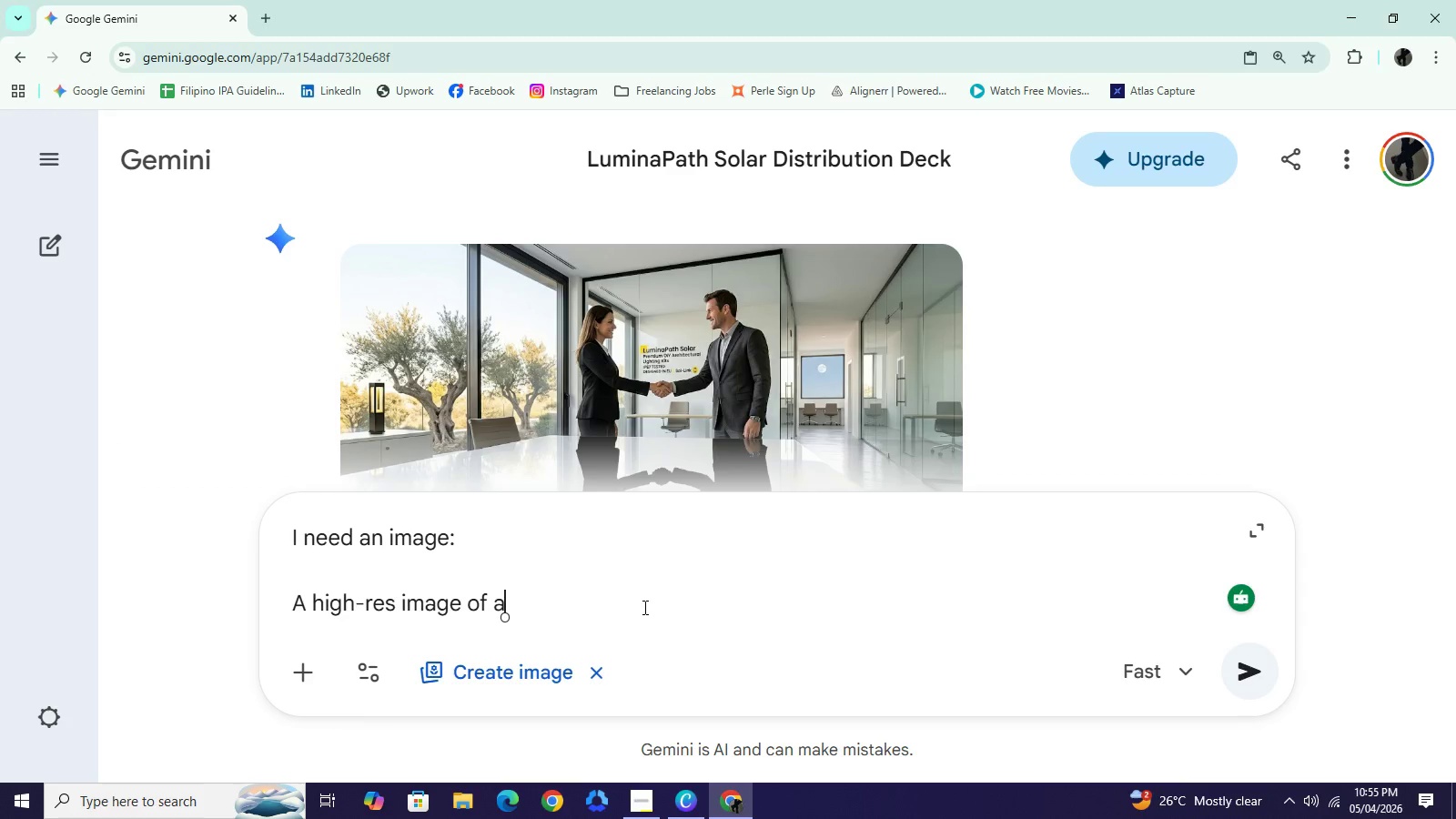 
key(A)
 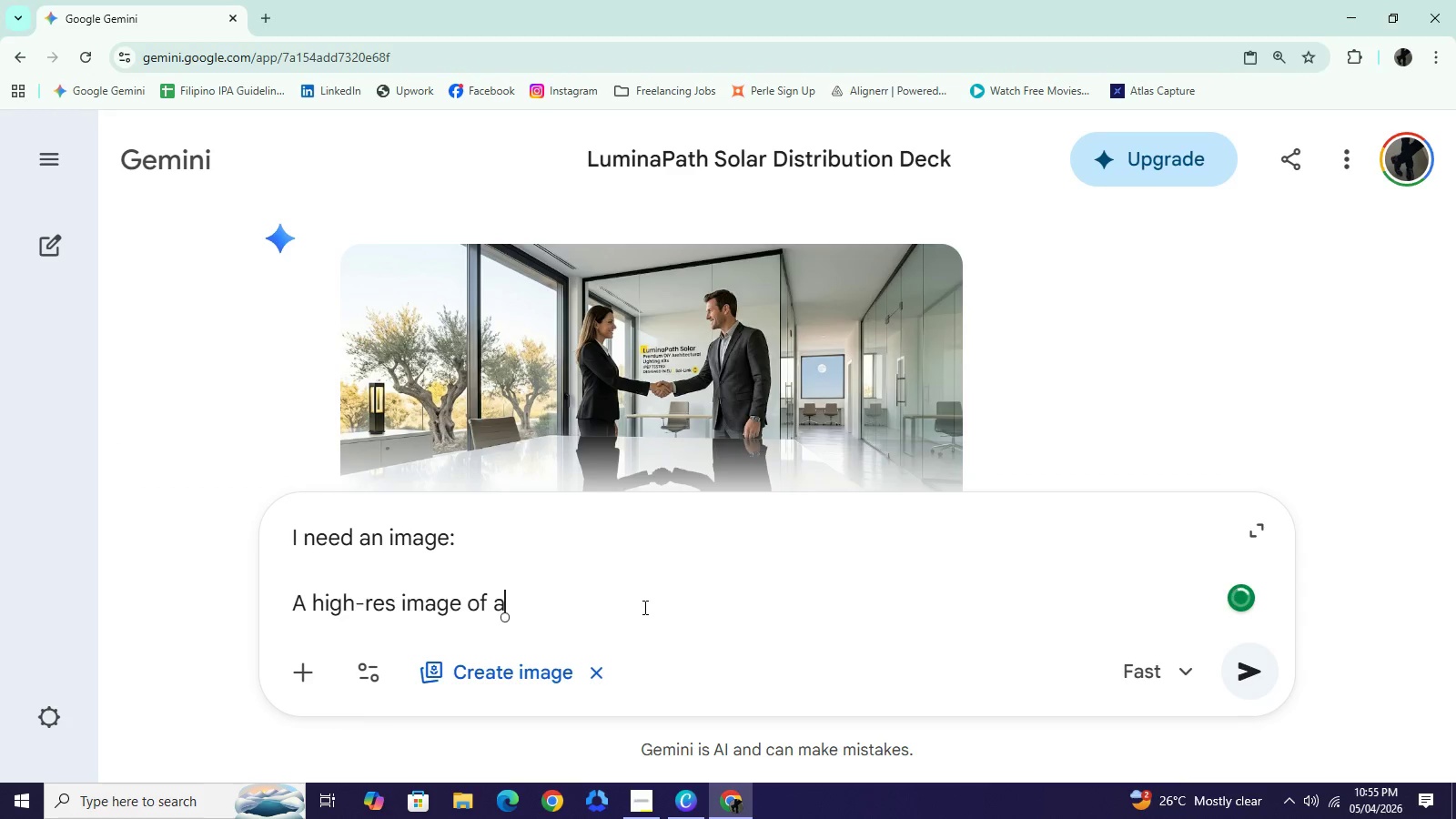 
type( sleek CAD rendereing)
key(Backspace)
key(Backspace)
key(Backspace)
key(Backspace)
type(ing of a wht)
key(Backspace)
type(ite retail display unith=)
key(Backspace)
key(Backspace)
type( with a glowing yellow Luminap)
key(Backspace)
type(Path )
key(Backspace)
key(Backspace)
key(Backspace)
key(Backspace)
key(Backspace)
key(Backspace)
key(Backspace)
key(Backspace)
key(Backspace)
key(Backspace)
key(Backspace)
key(Backspace)
key(Backspace)
 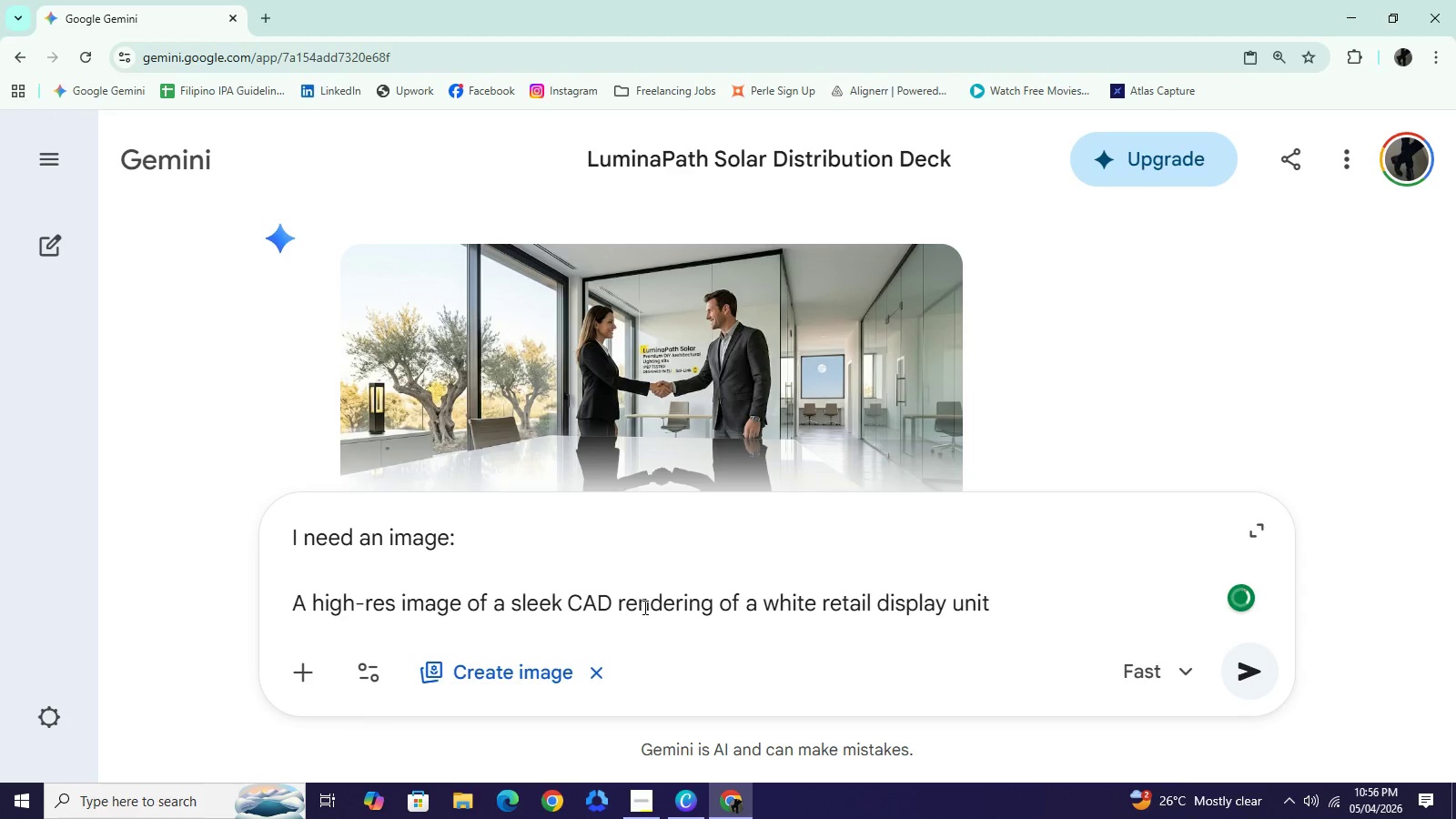 
key(NumpadEnter)
 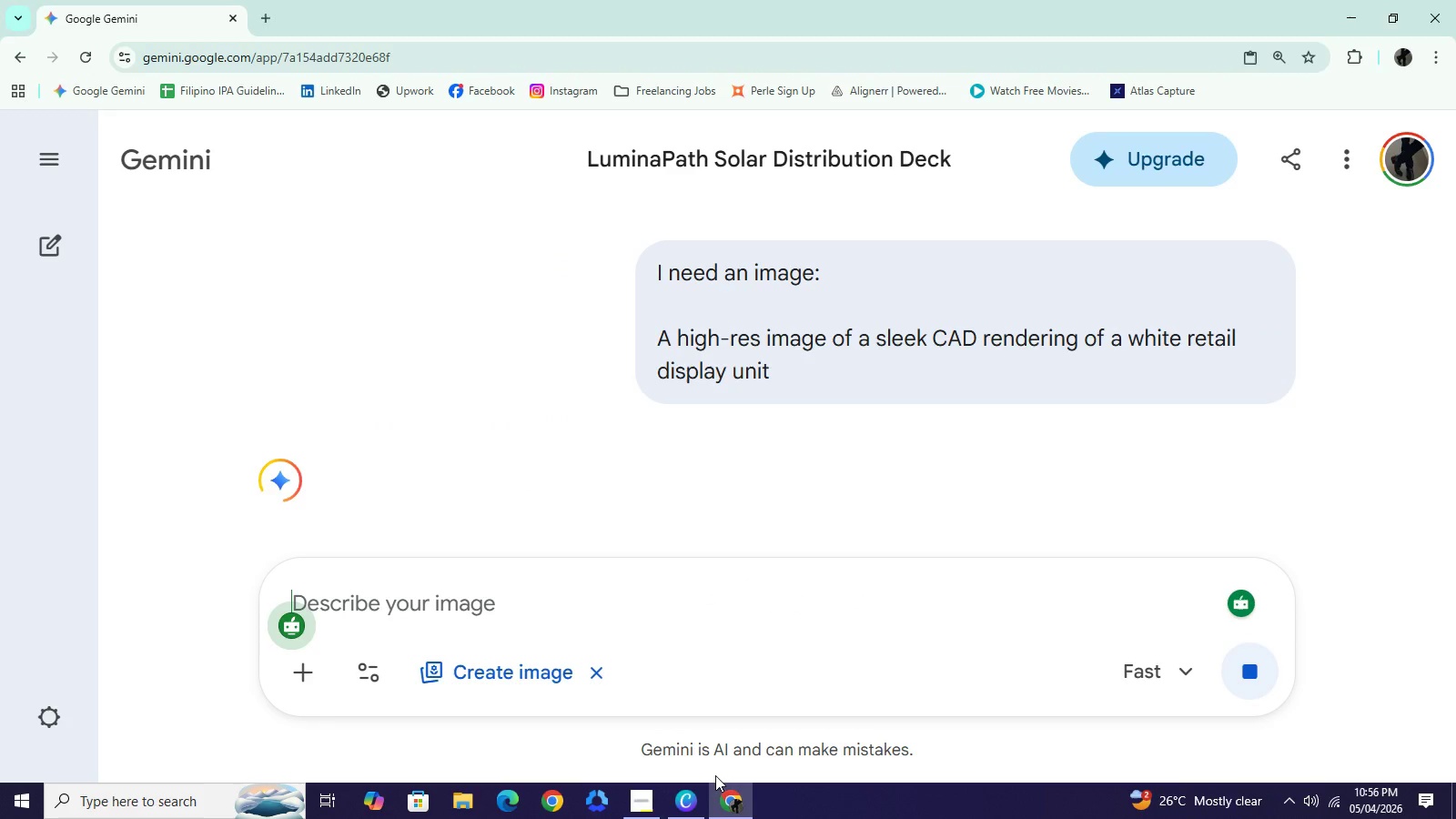 
left_click([693, 804])
 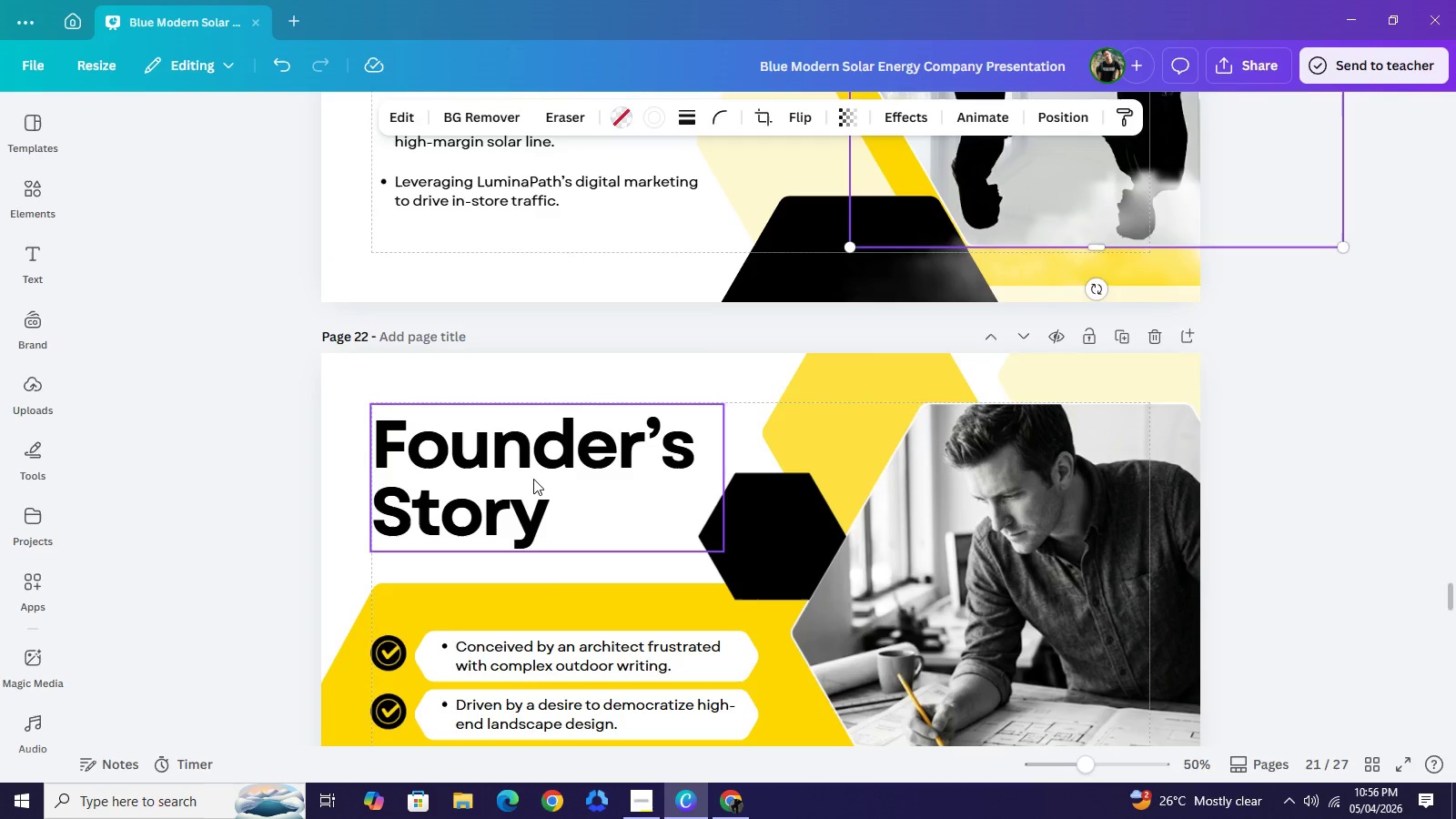 
double_click([533, 479])
 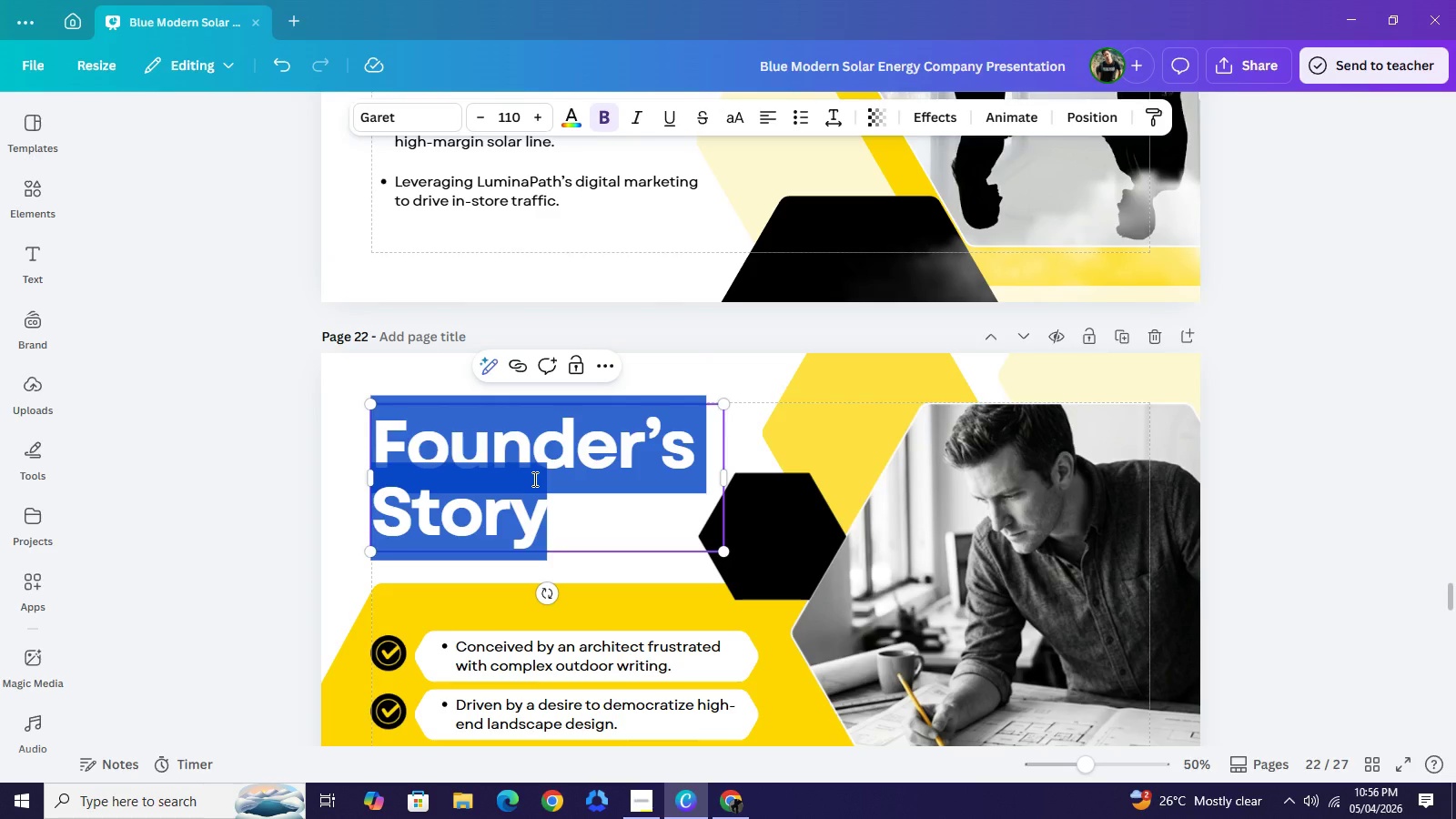 
type(Retail Dis[)
key(Backspace)
type(play COnceo)
key(Backspace)
key(Backspace)
key(Backspace)
key(Backspace)
key(Backspace)
key(Backspace)
type(Concept)
 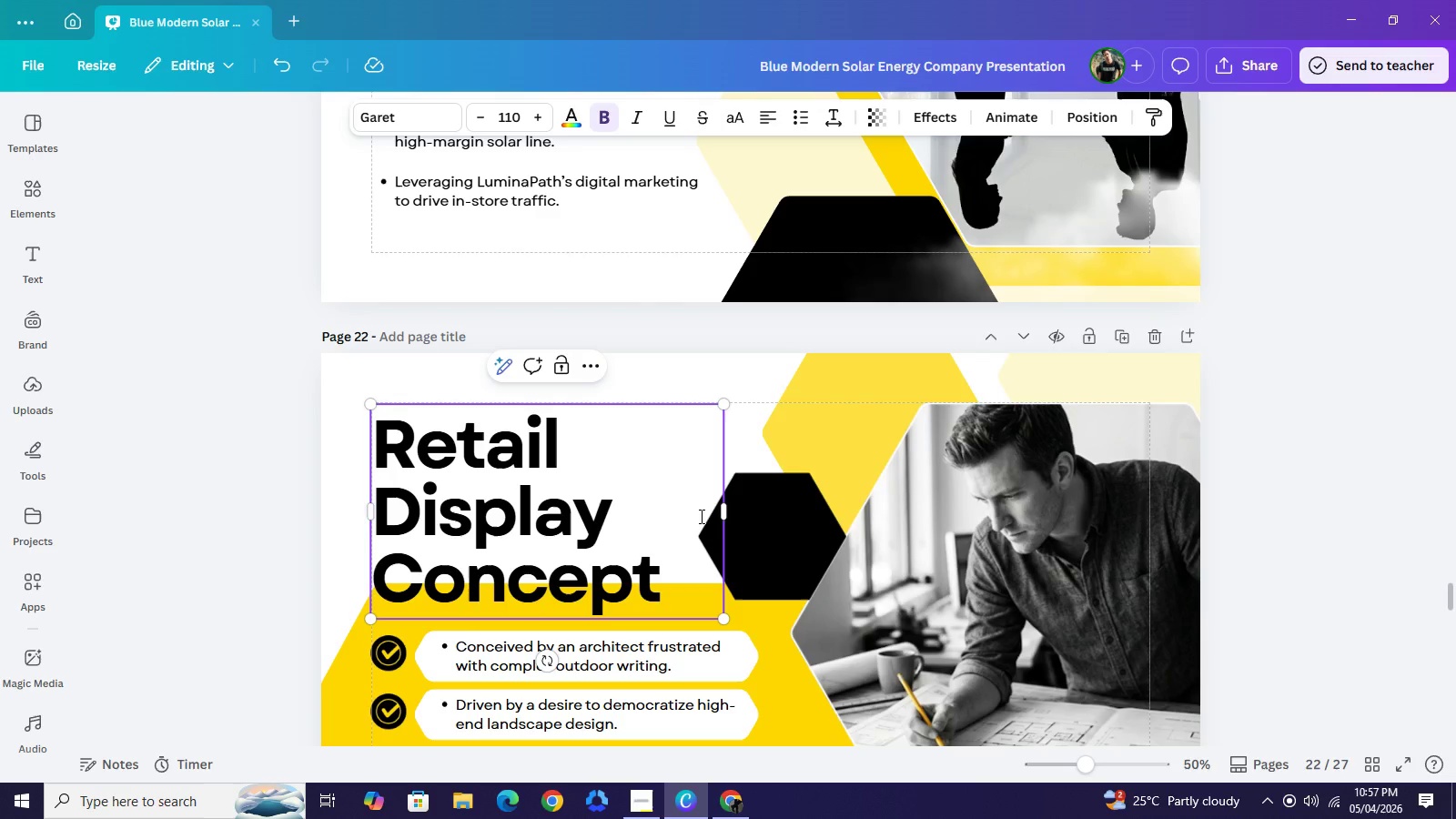 
scroll: coordinate [862, 540], scroll_direction: down, amount: 2.0
 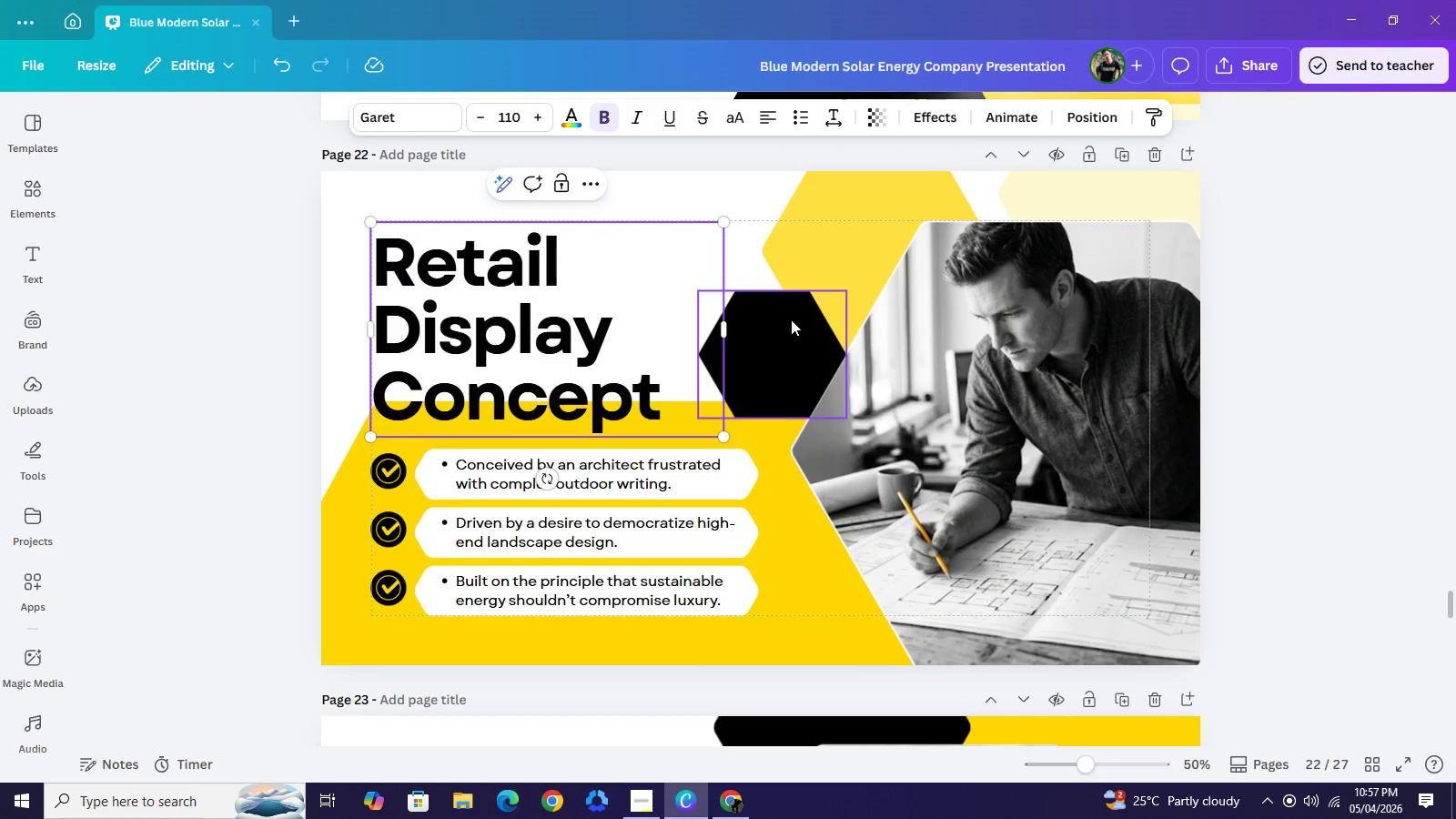 
left_click_drag(start_coordinate=[844, 257], to_coordinate=[869, 258])
 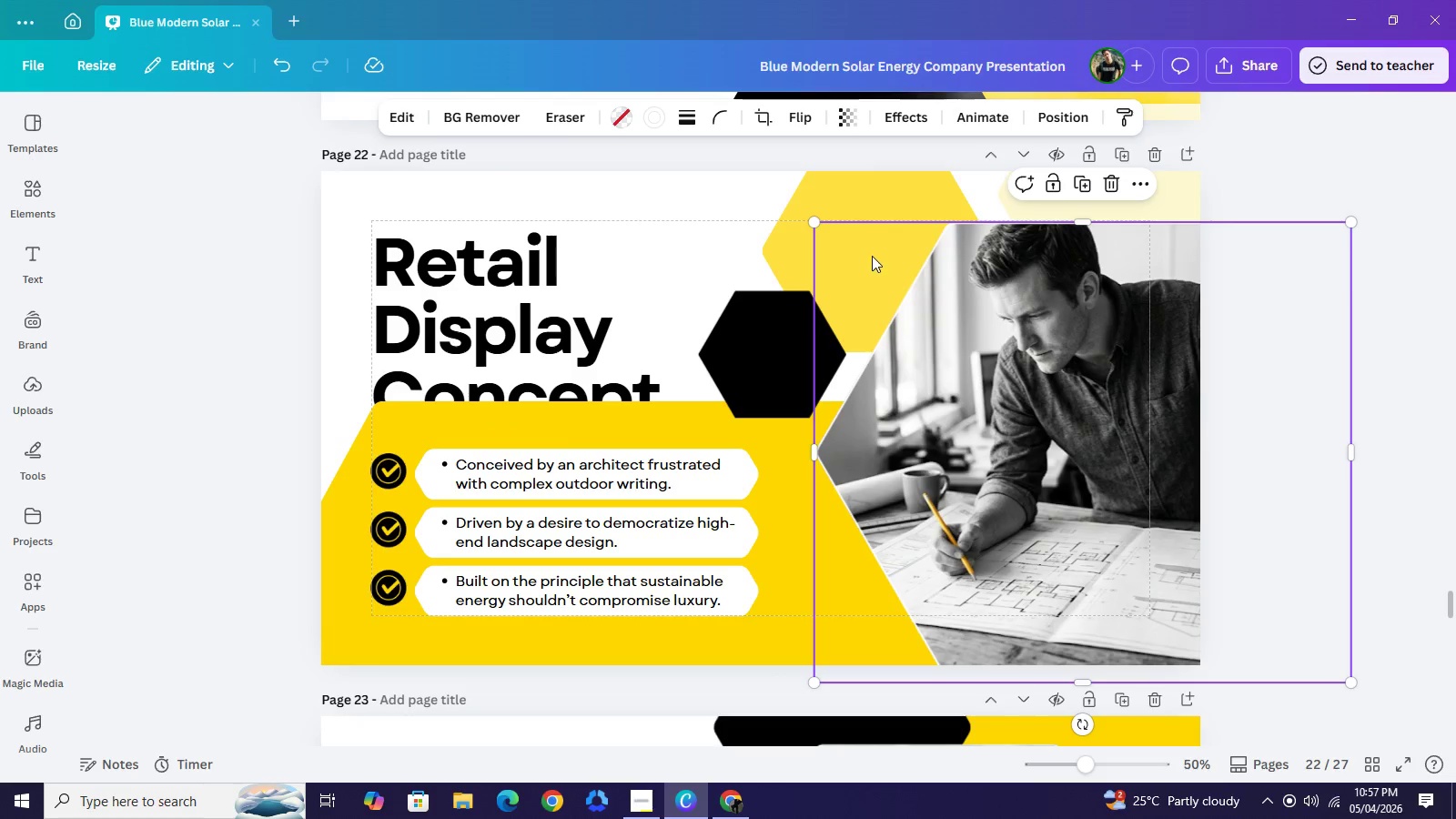 
key(Control+Z)
 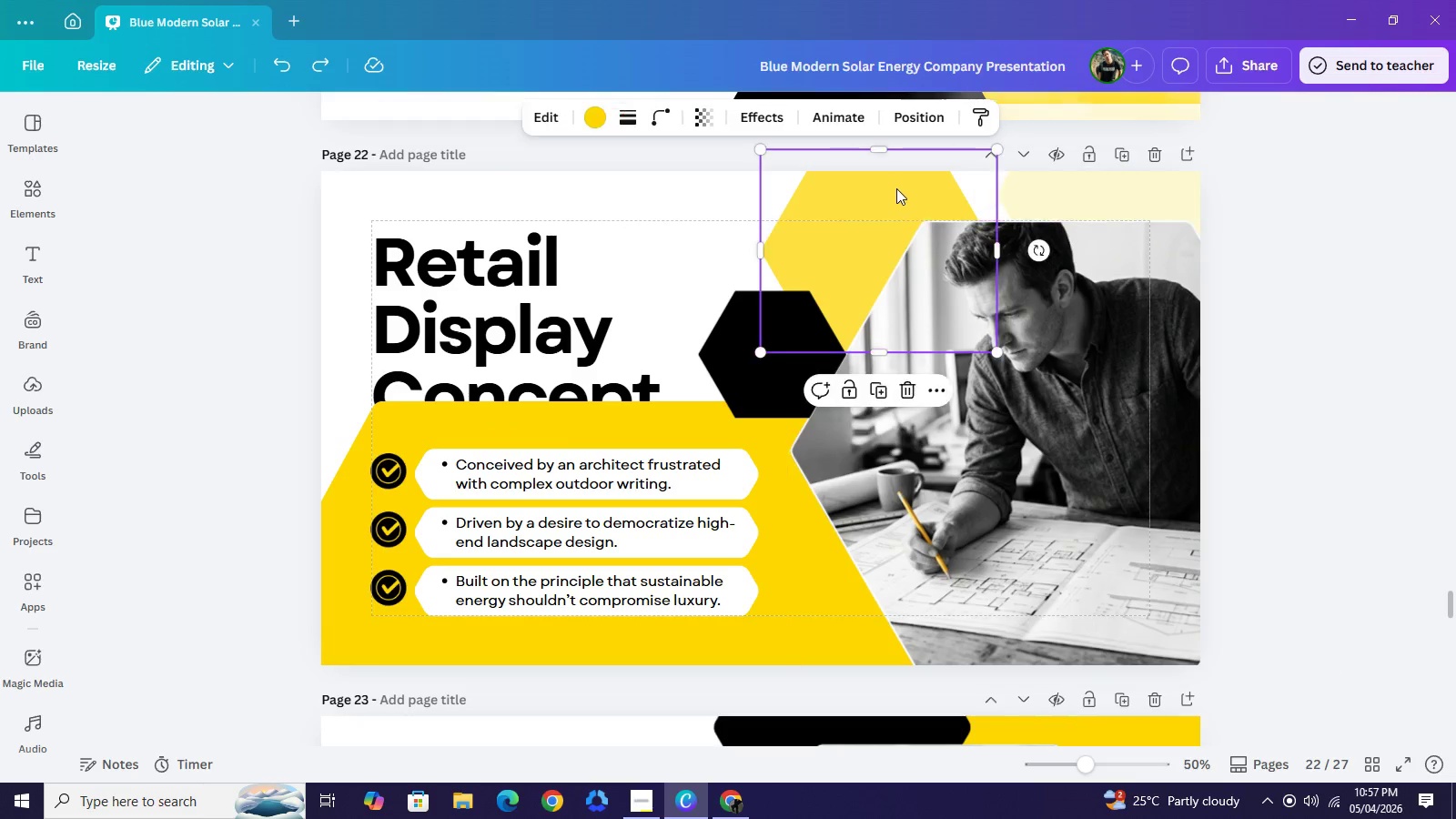 
left_click([897, 189])
 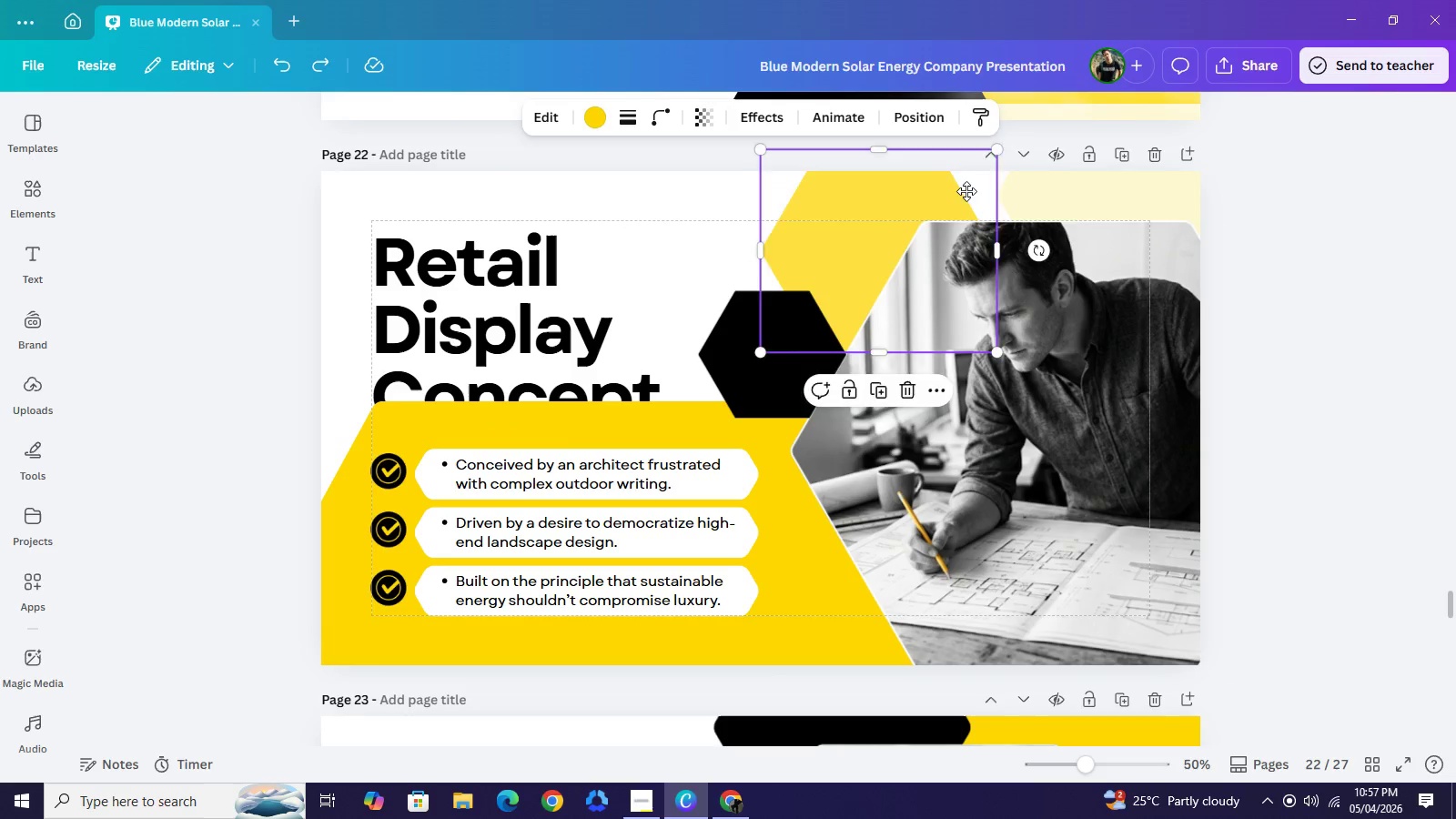 
left_click_drag(start_coordinate=[896, 188], to_coordinate=[979, 191])
 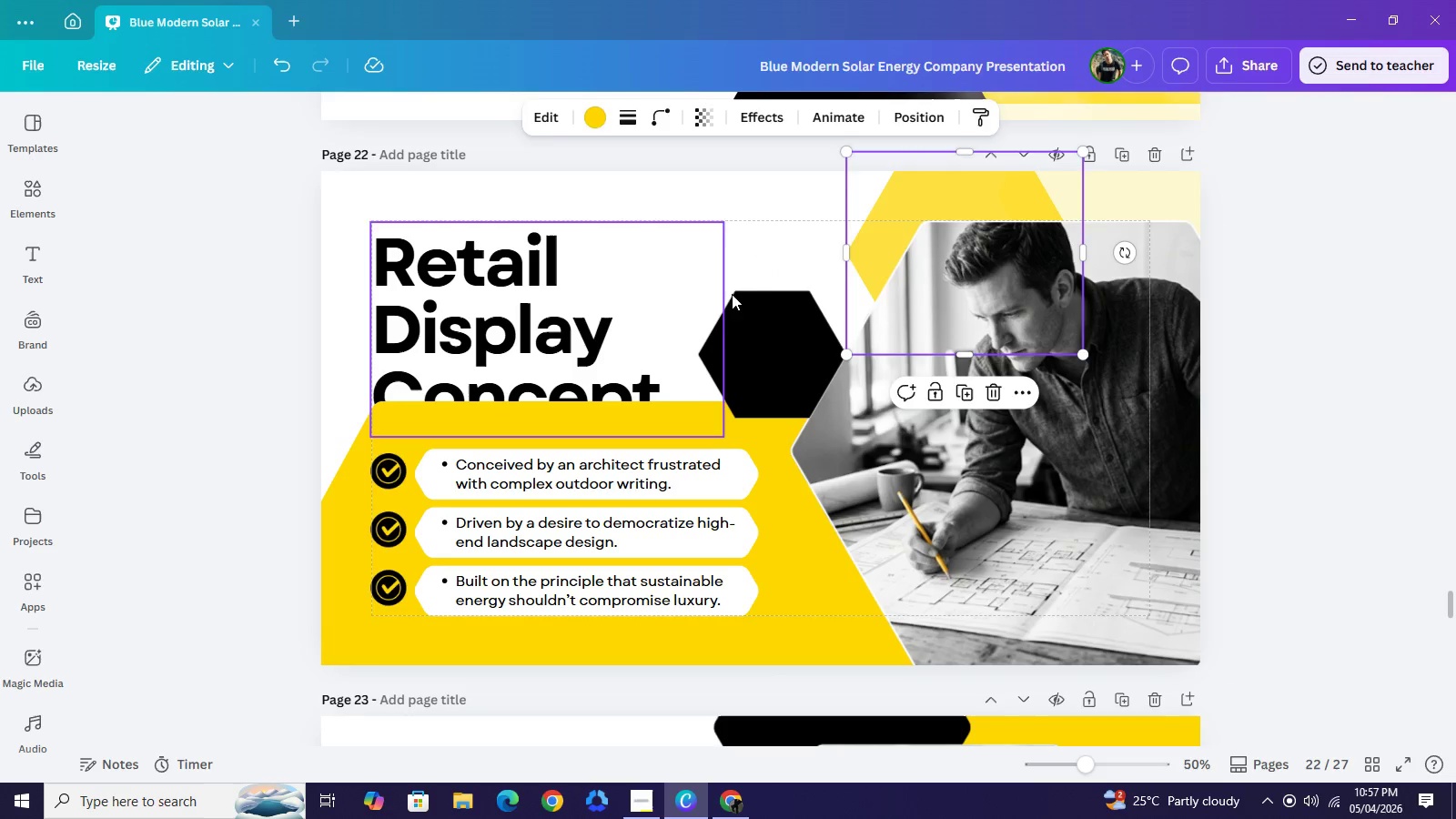 
left_click([556, 348])
 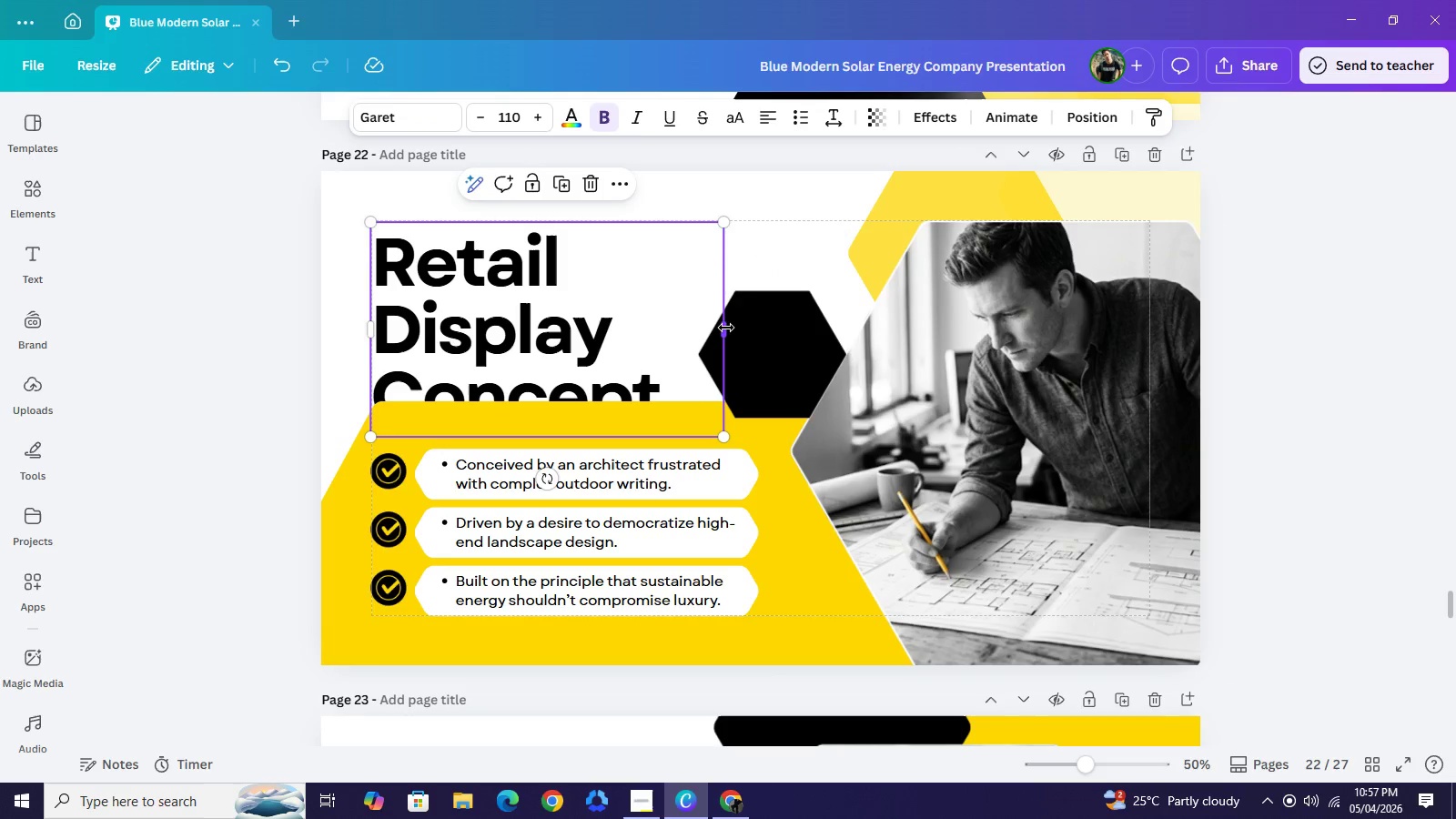 
left_click_drag(start_coordinate=[726, 328], to_coordinate=[845, 319])
 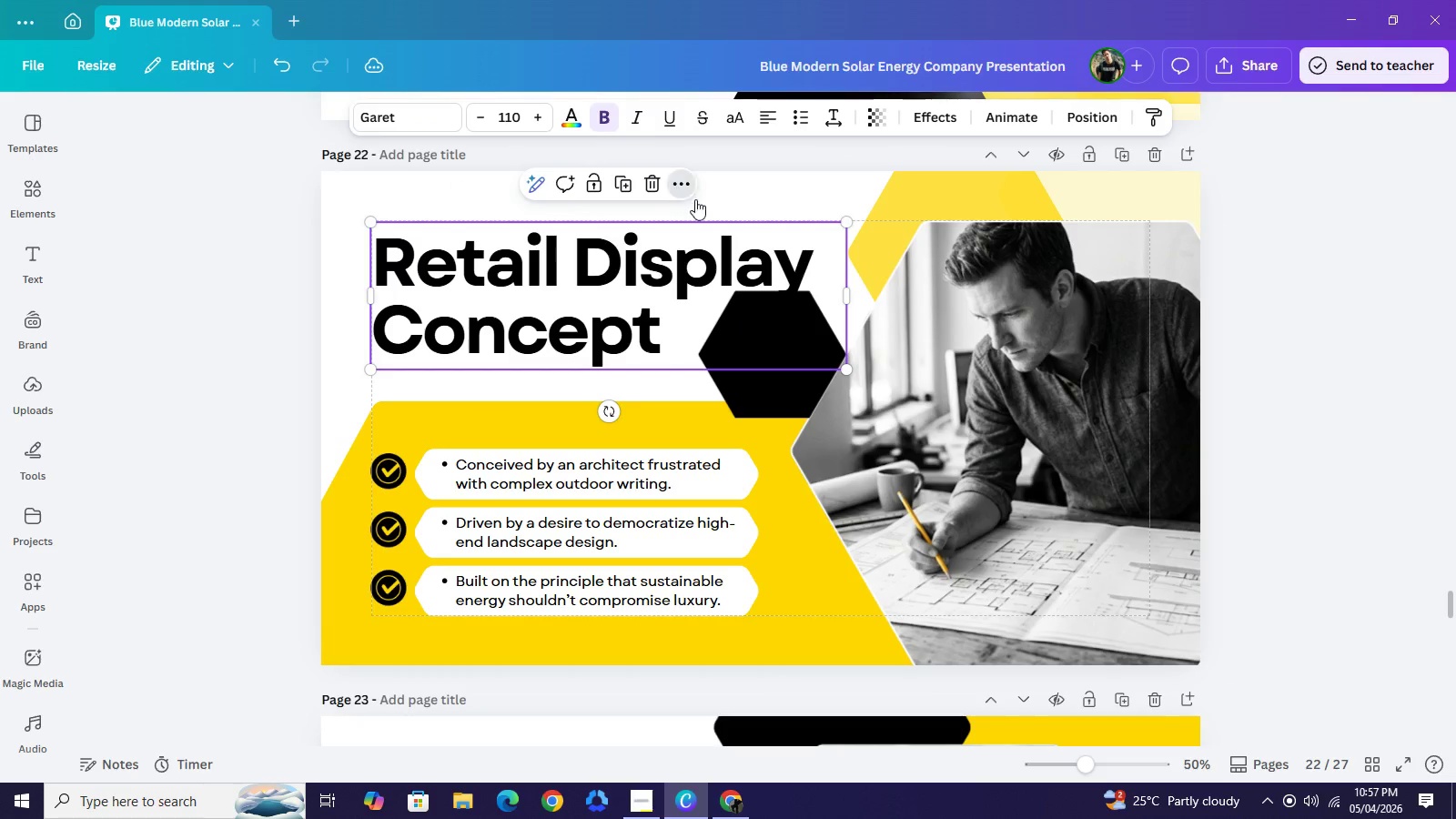 
left_click([677, 187])
 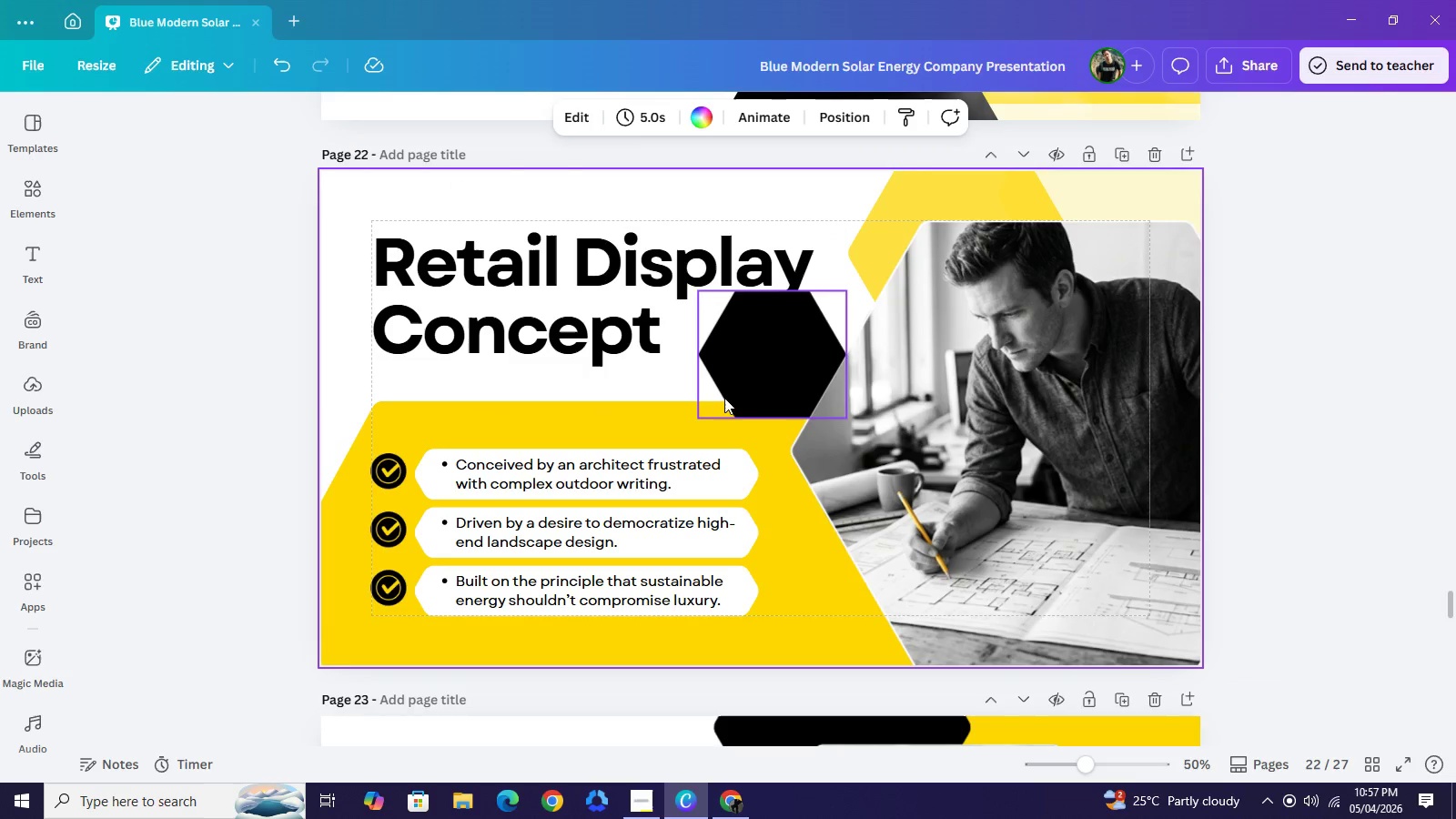 
left_click_drag(start_coordinate=[746, 382], to_coordinate=[770, 407])
 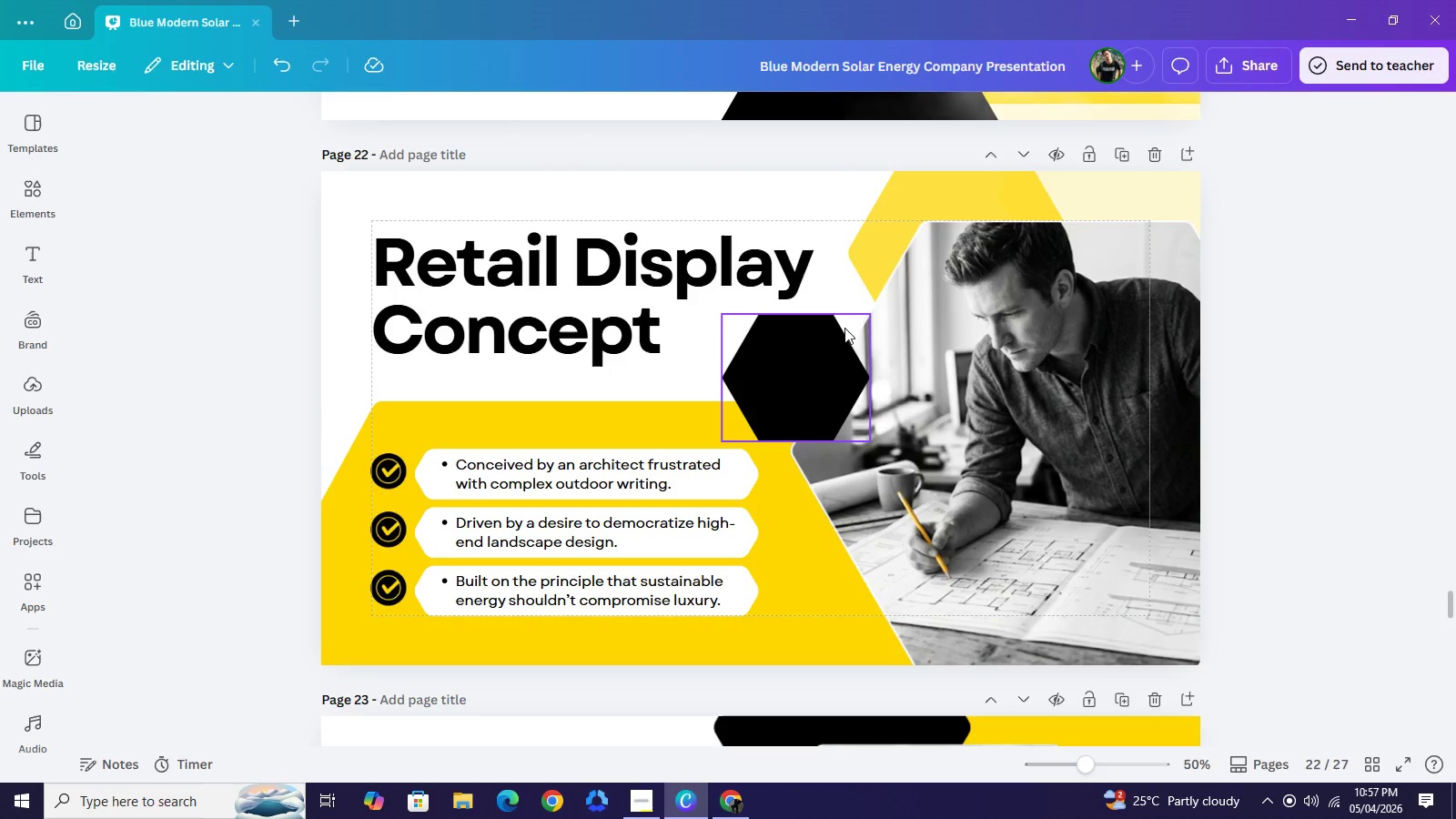 
left_click([826, 353])
 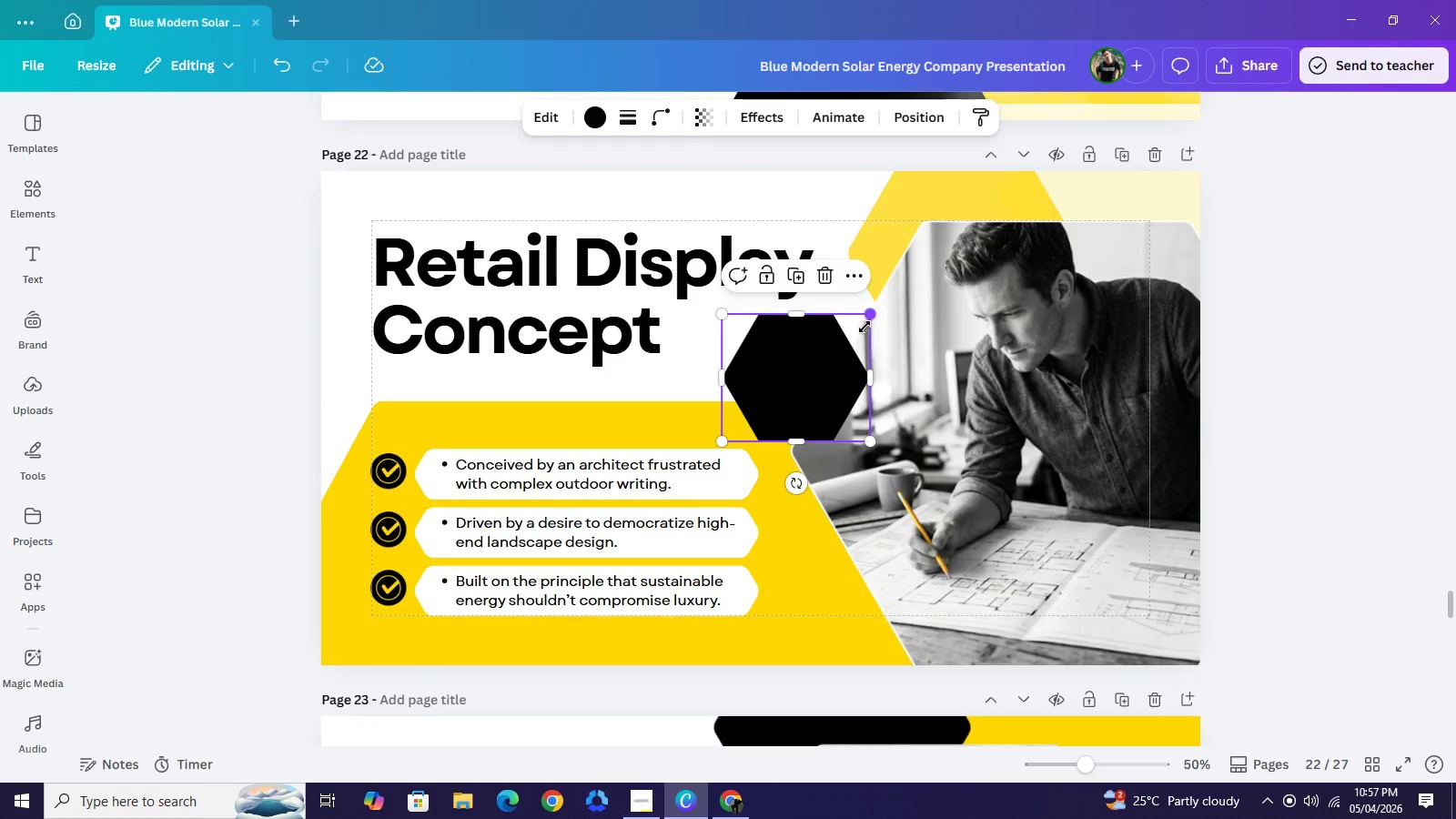 
left_click_drag(start_coordinate=[871, 318], to_coordinate=[860, 333])
 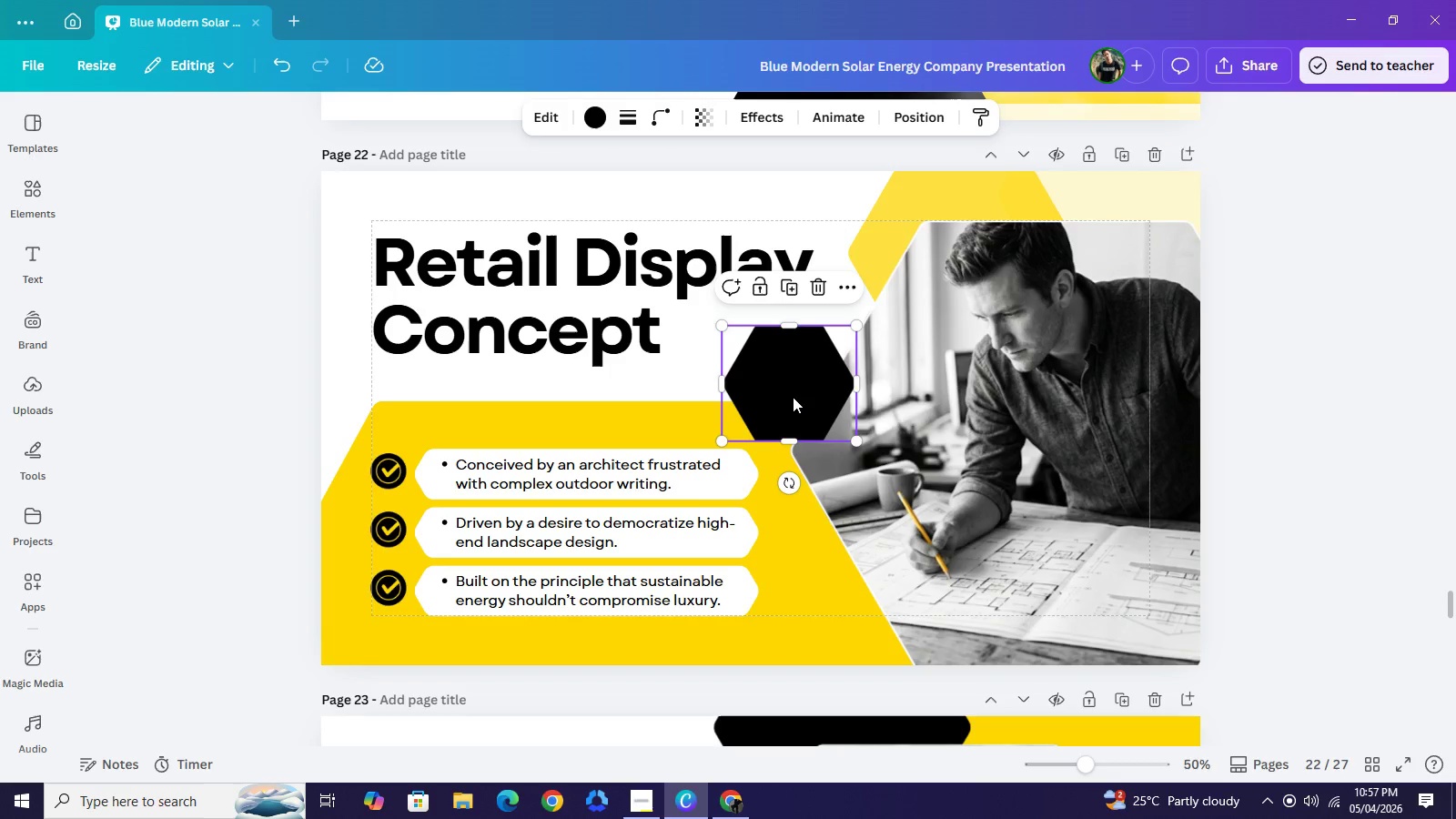 
left_click_drag(start_coordinate=[790, 397], to_coordinate=[802, 387])
 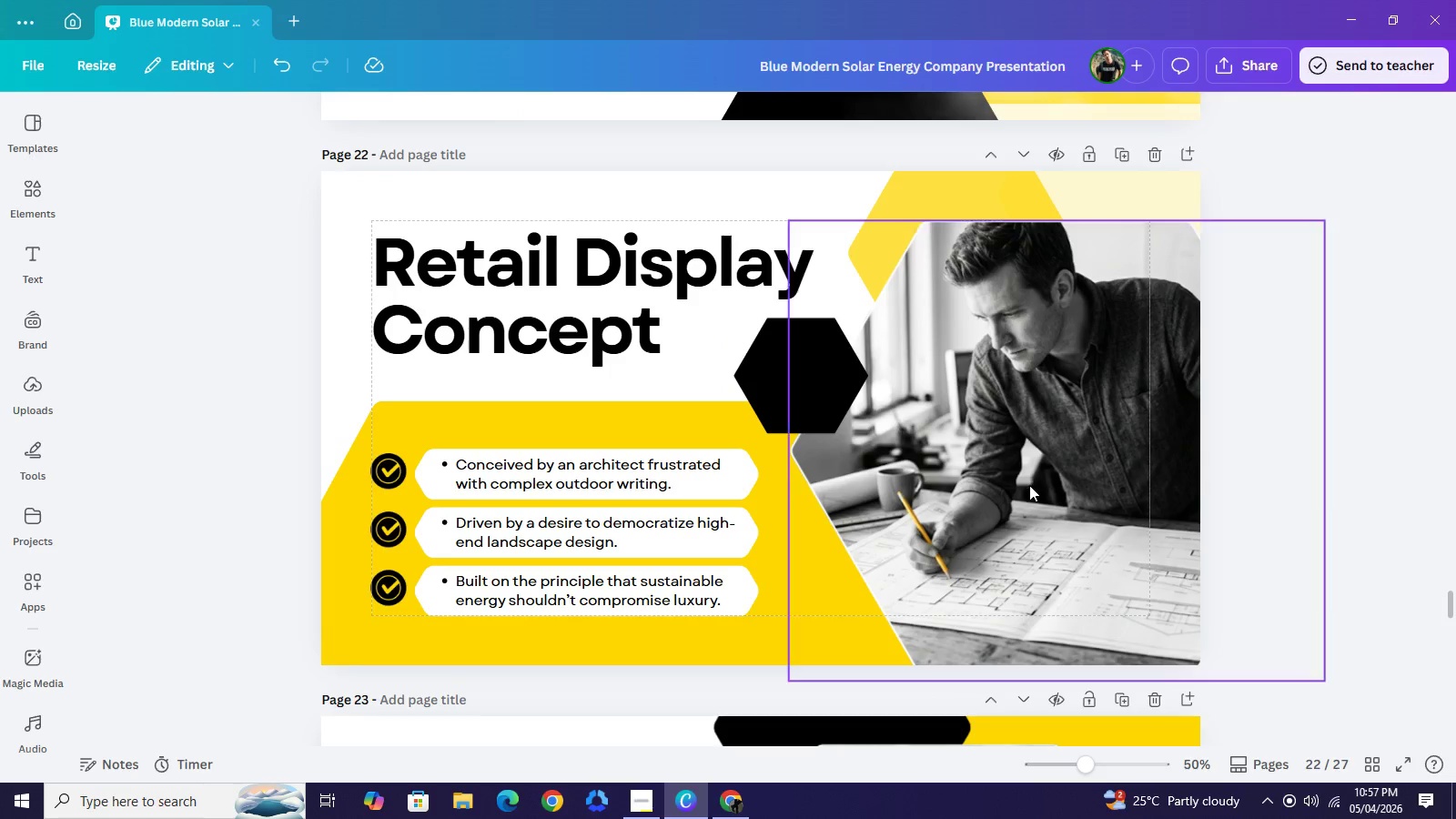 
left_click([1029, 485])
 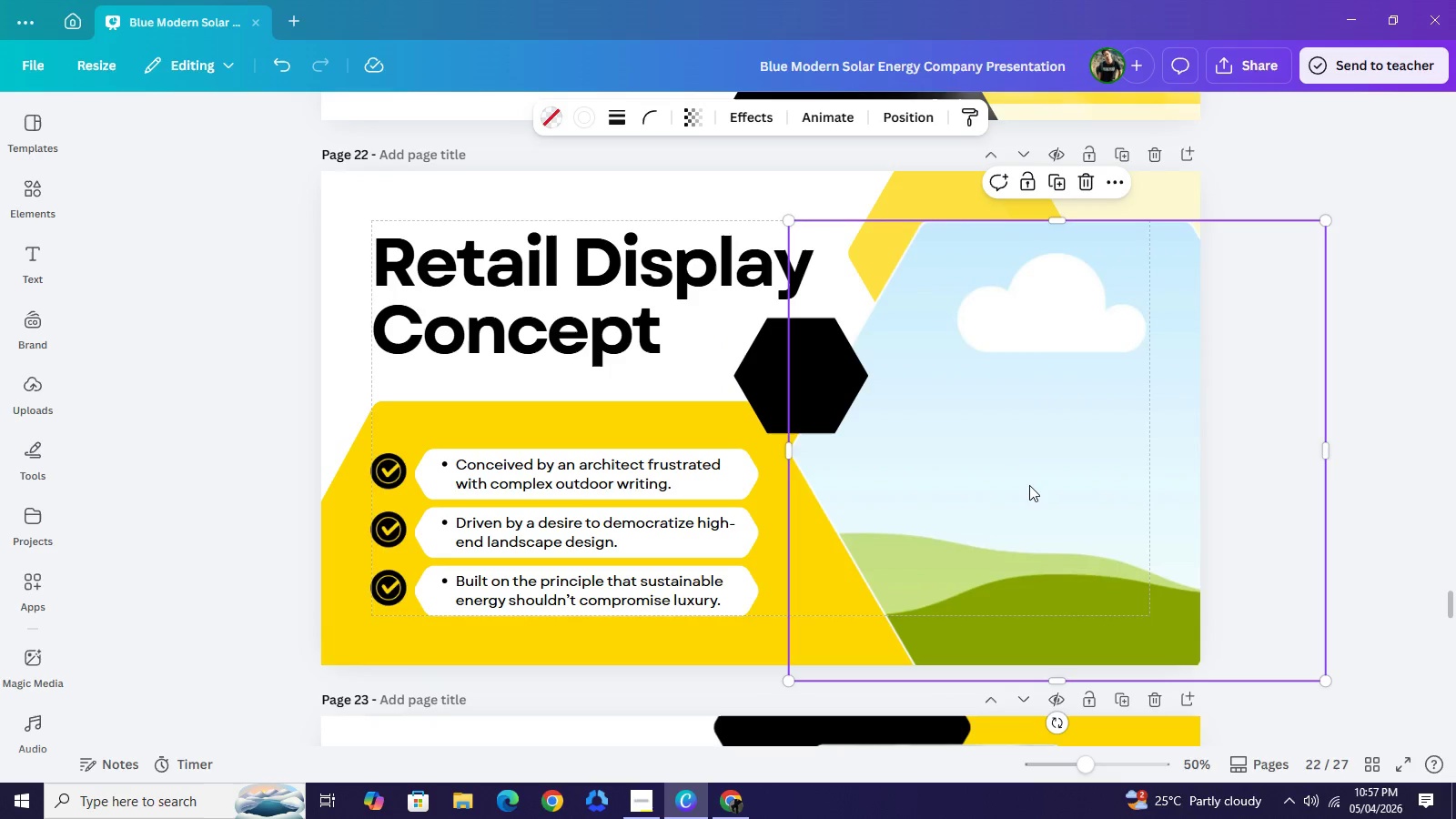 
key(Backspace)
 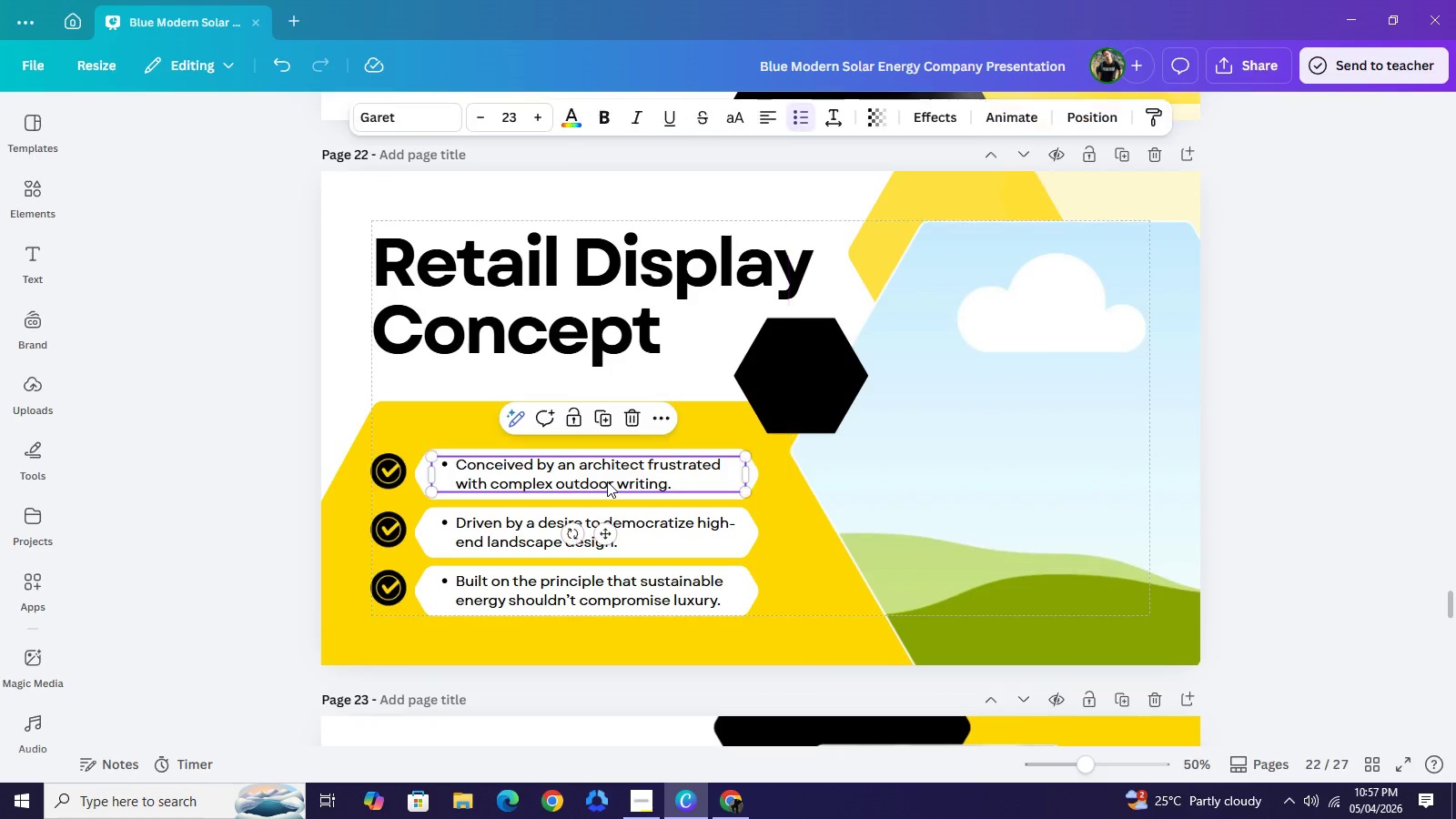 
double_click([607, 481])
 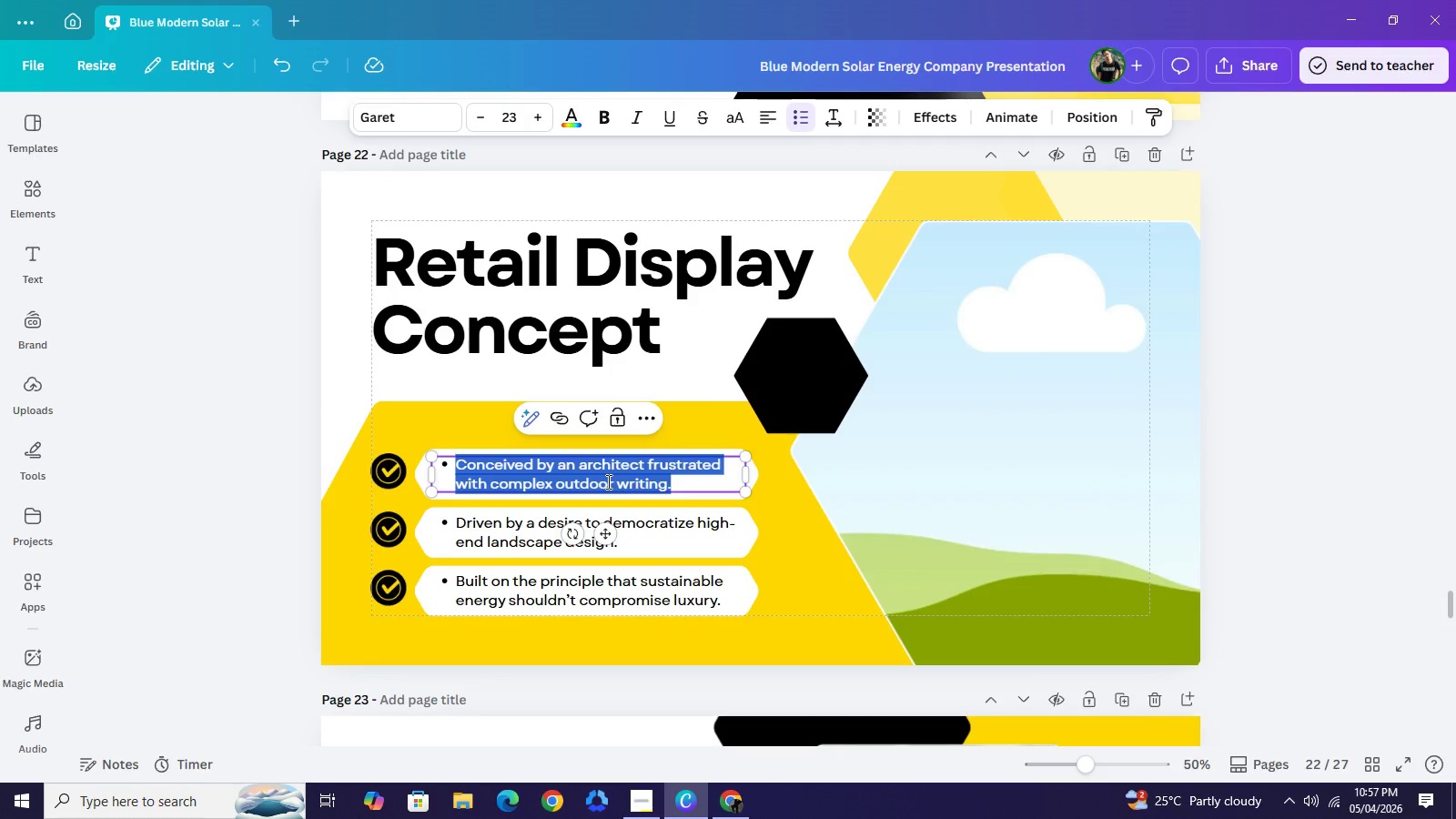 
wait(5.8)
 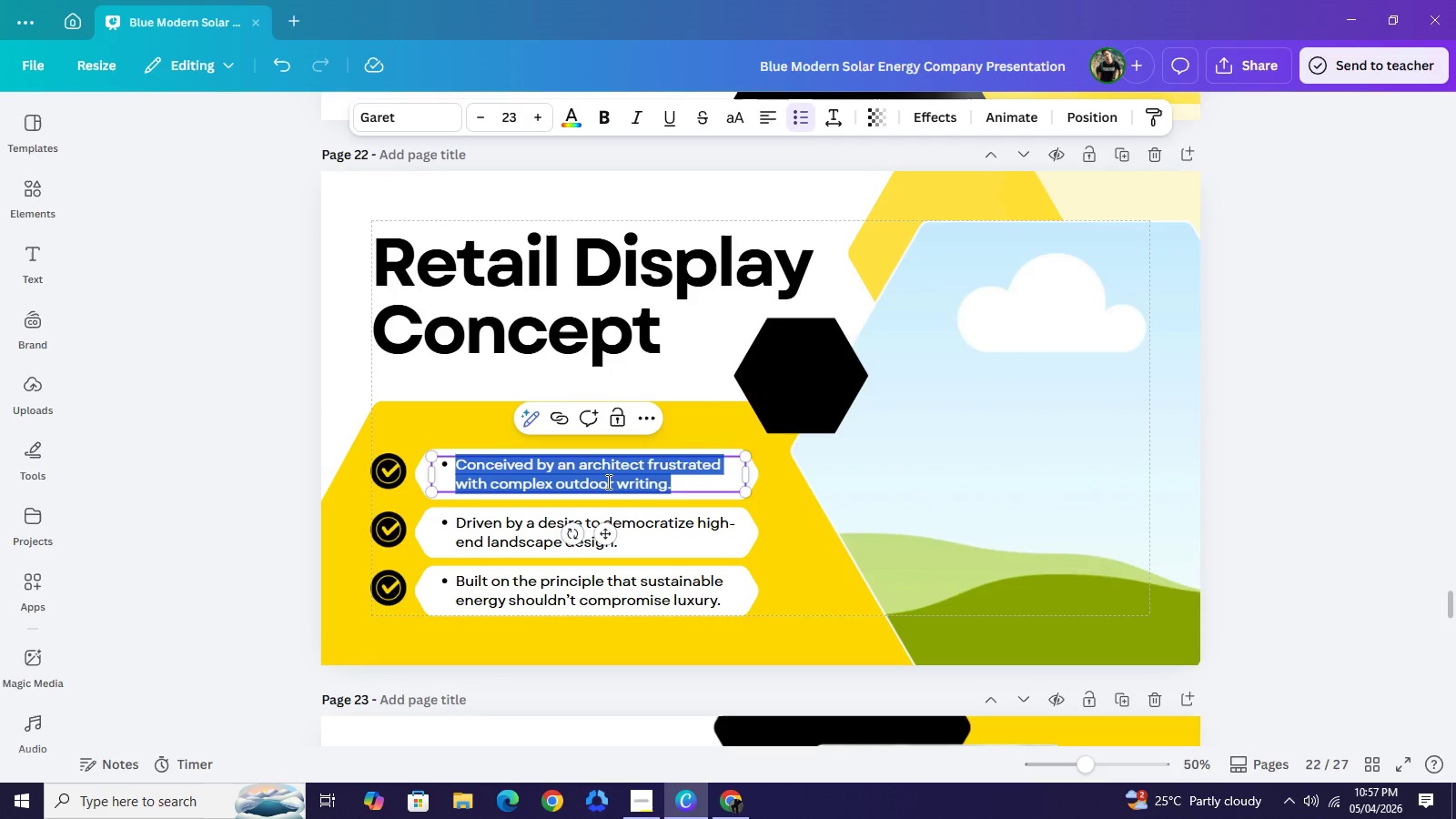 
type(Minimalist end-cap deisgn with interactove )
key(Backspace)
key(Backspace)
key(Backspace)
key(Backspace)
type(ive lighting.)
 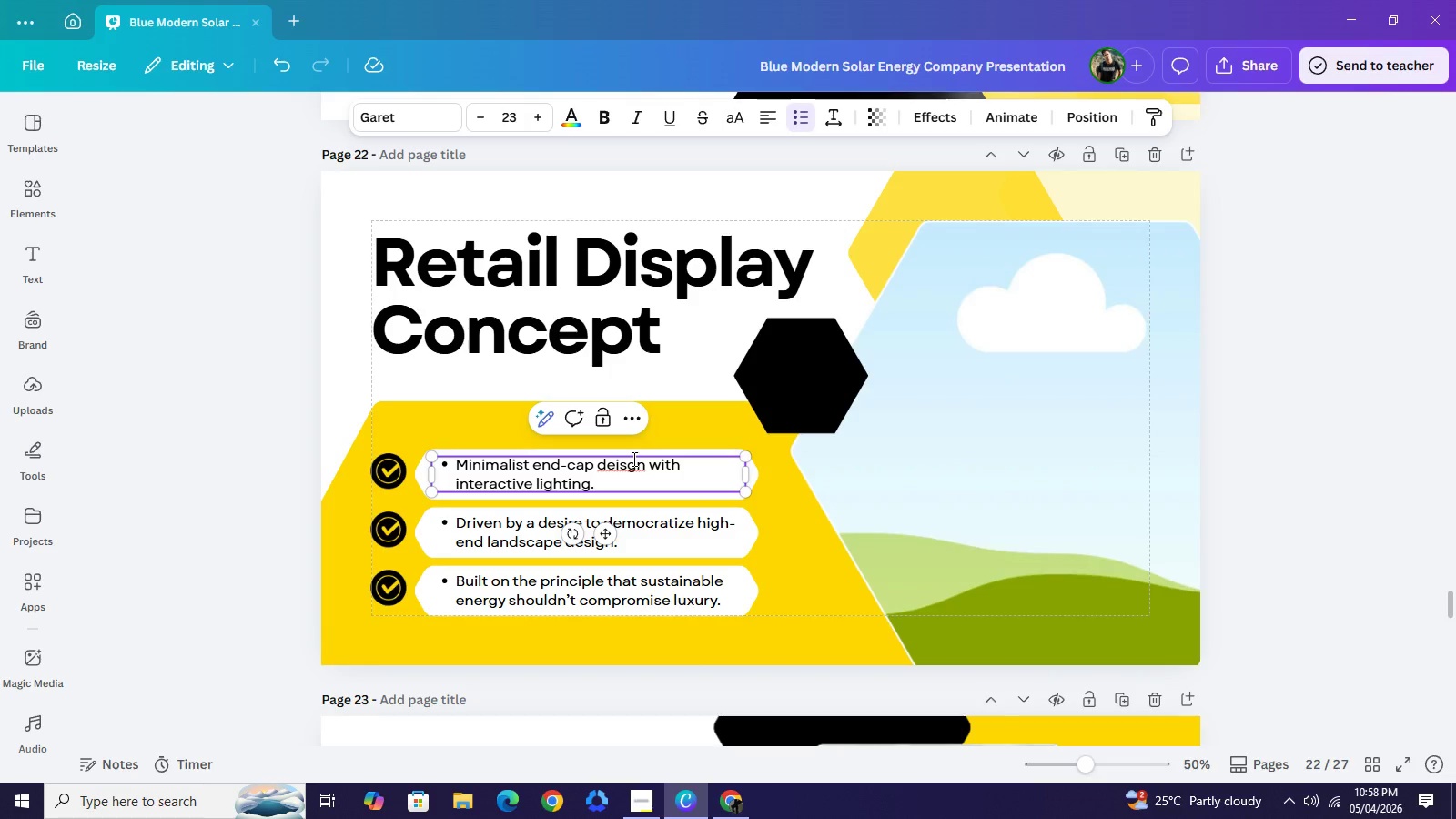 
key(Backspace)
key(Backspace)
type(si)
 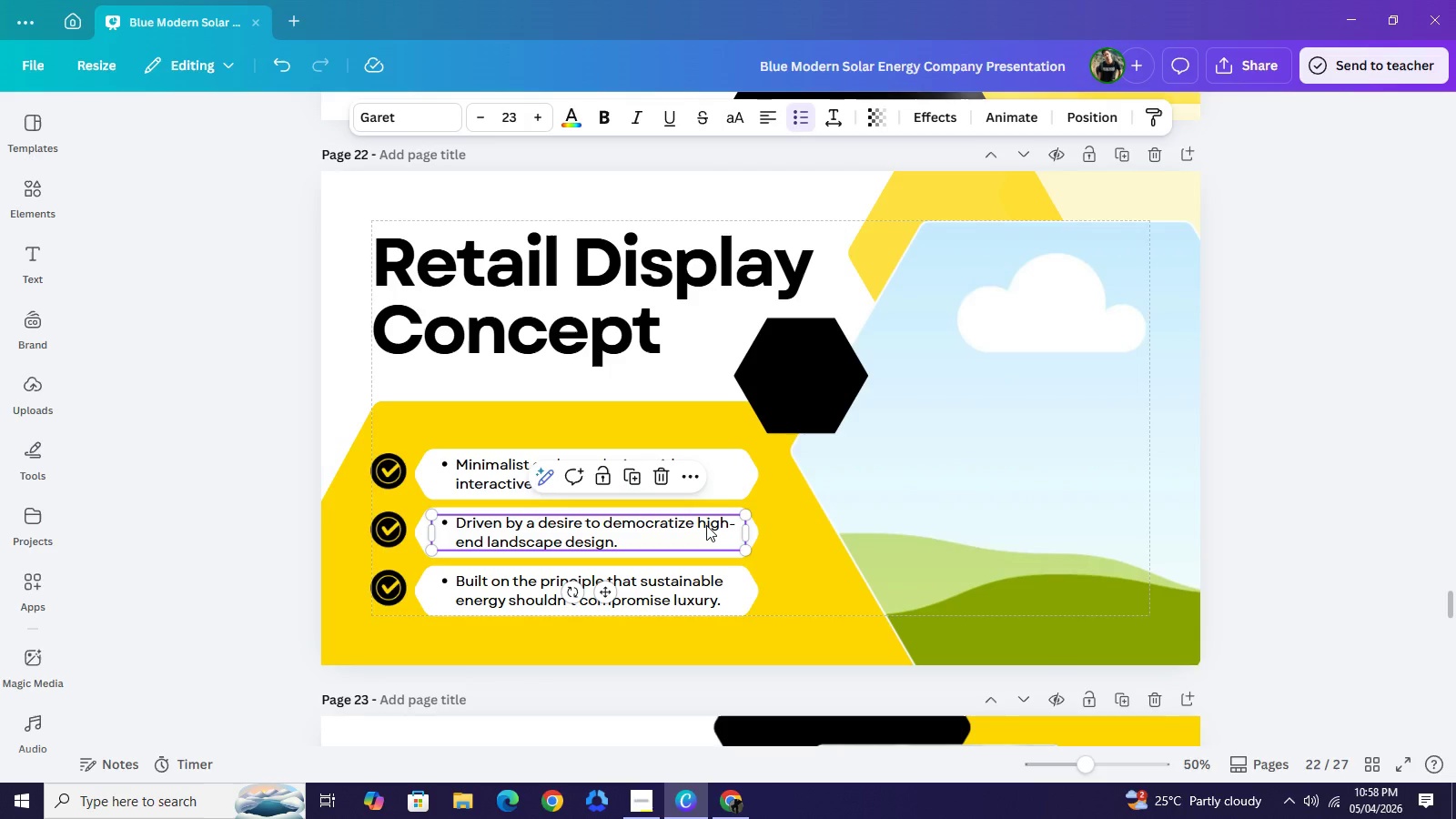 
double_click([706, 525])
 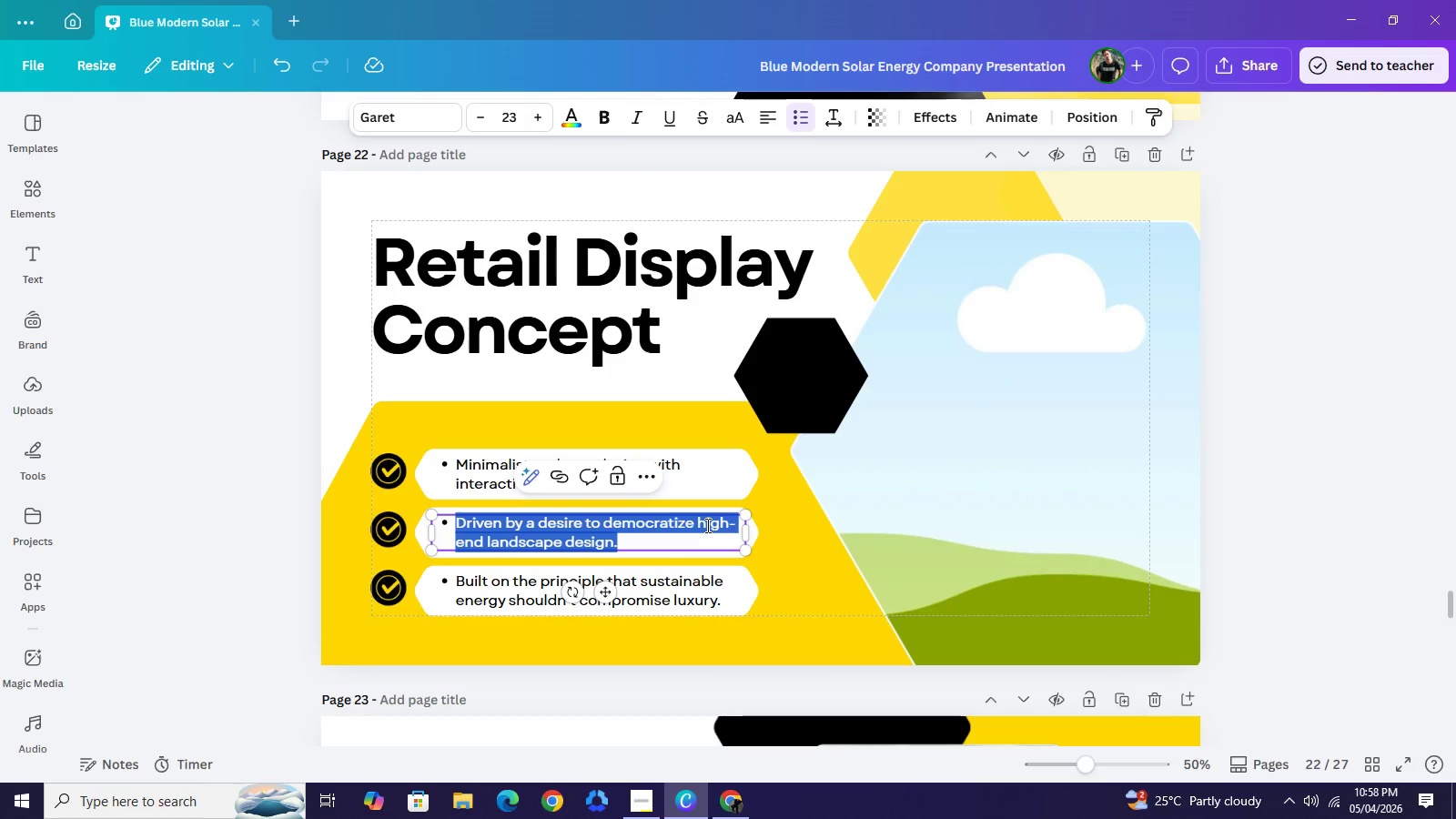 
type(Small-footprint moder===)
key(Backspace)
key(Backspace)
key(Backspace)
key(Backspace)
key(Backspace)
key(Backspace)
type(dular shelving.)
 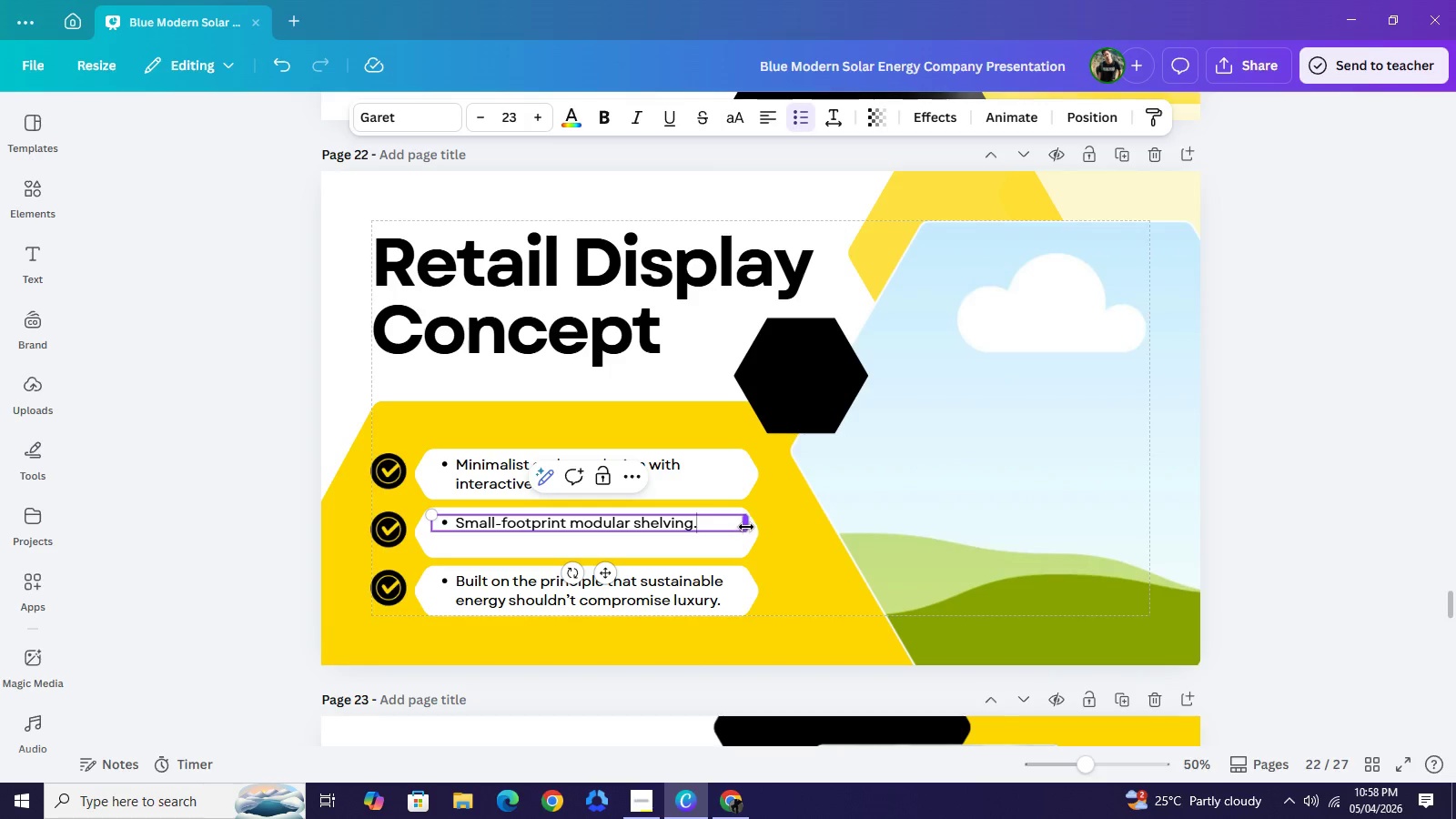 
left_click_drag(start_coordinate=[746, 528], to_coordinate=[689, 534])
 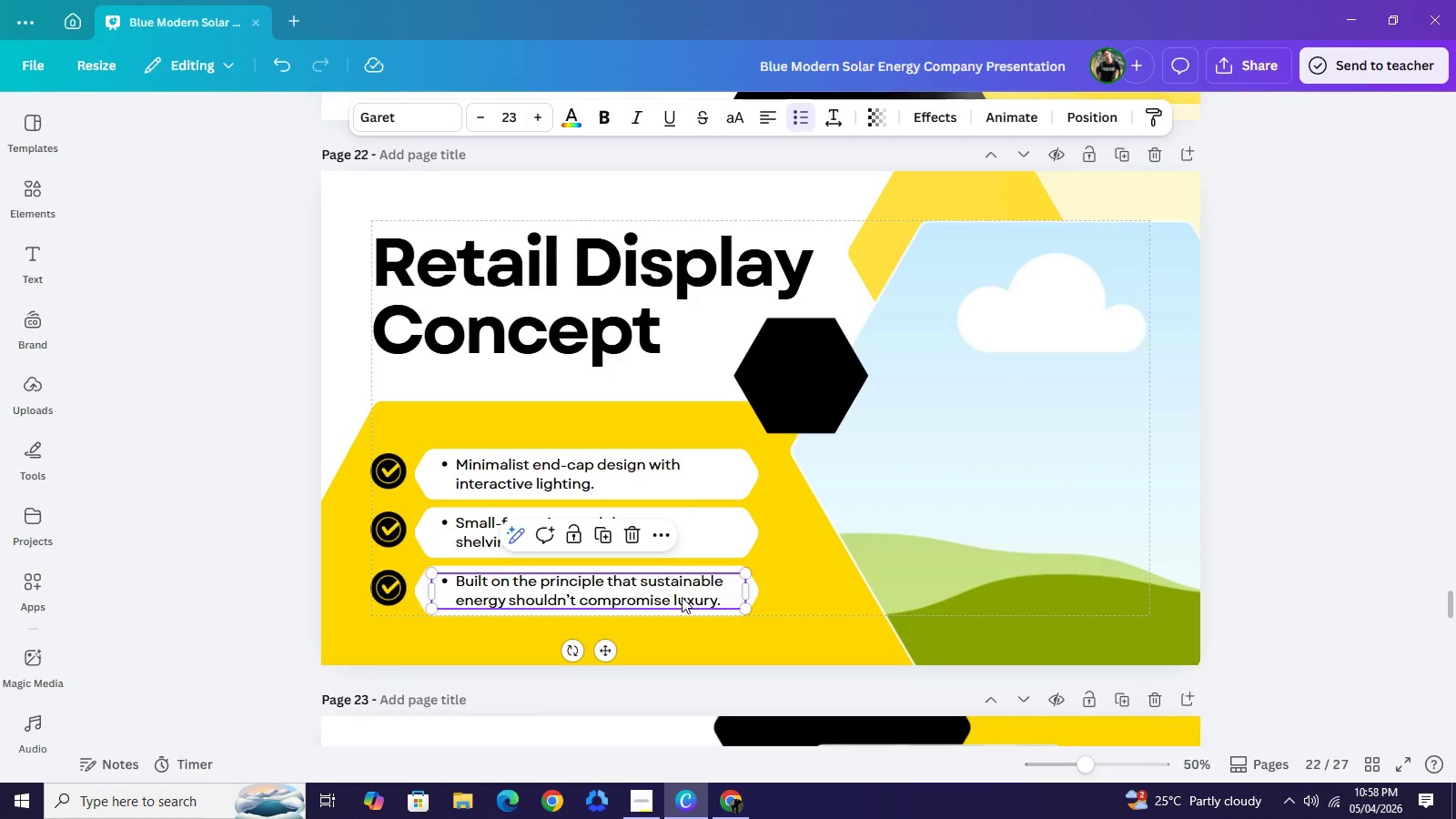 
double_click([682, 597])
 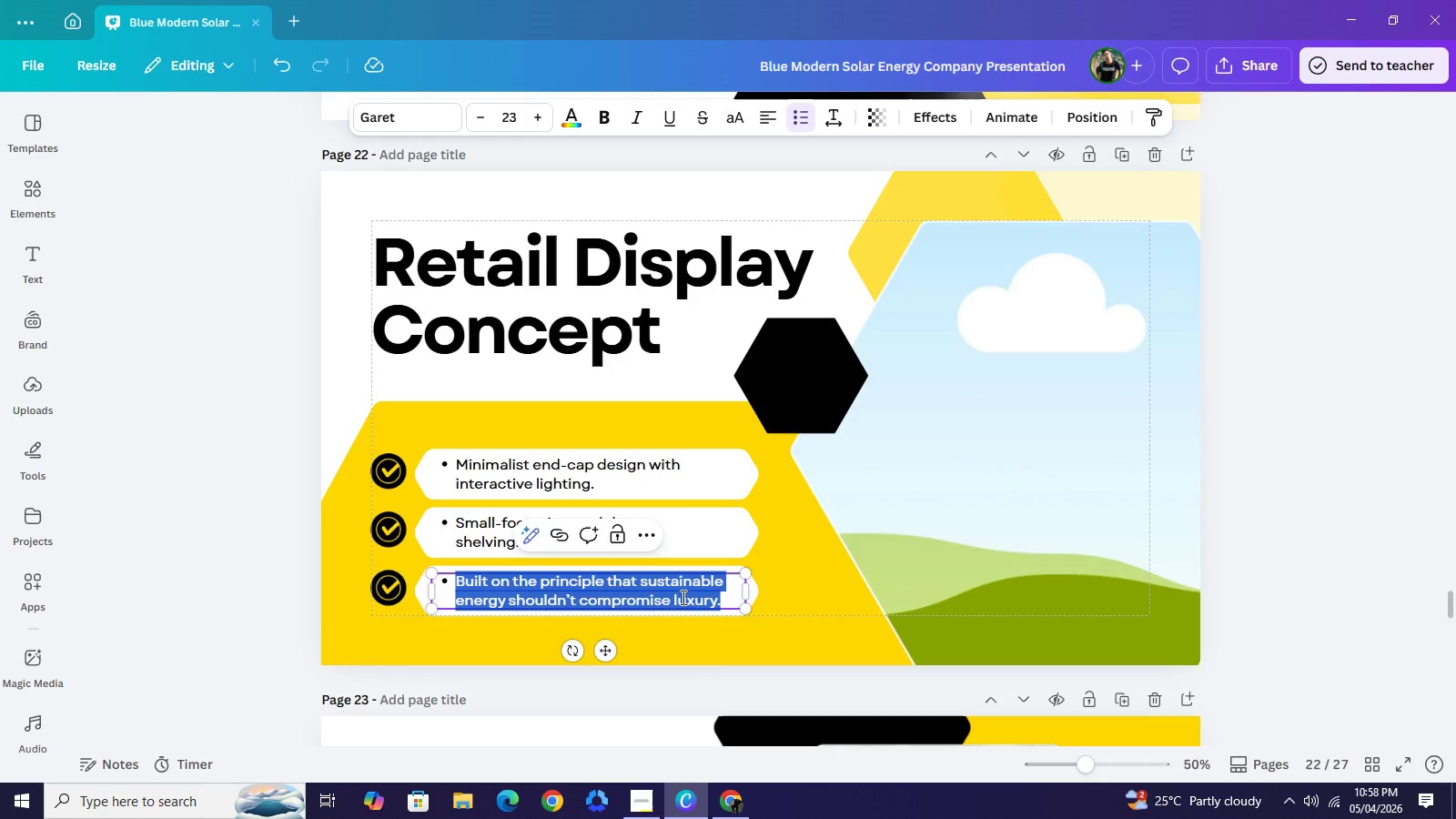 
type(Digitak)
key(Backspace)
type(l QR codes for "Expanded Catalog" ordering.)
 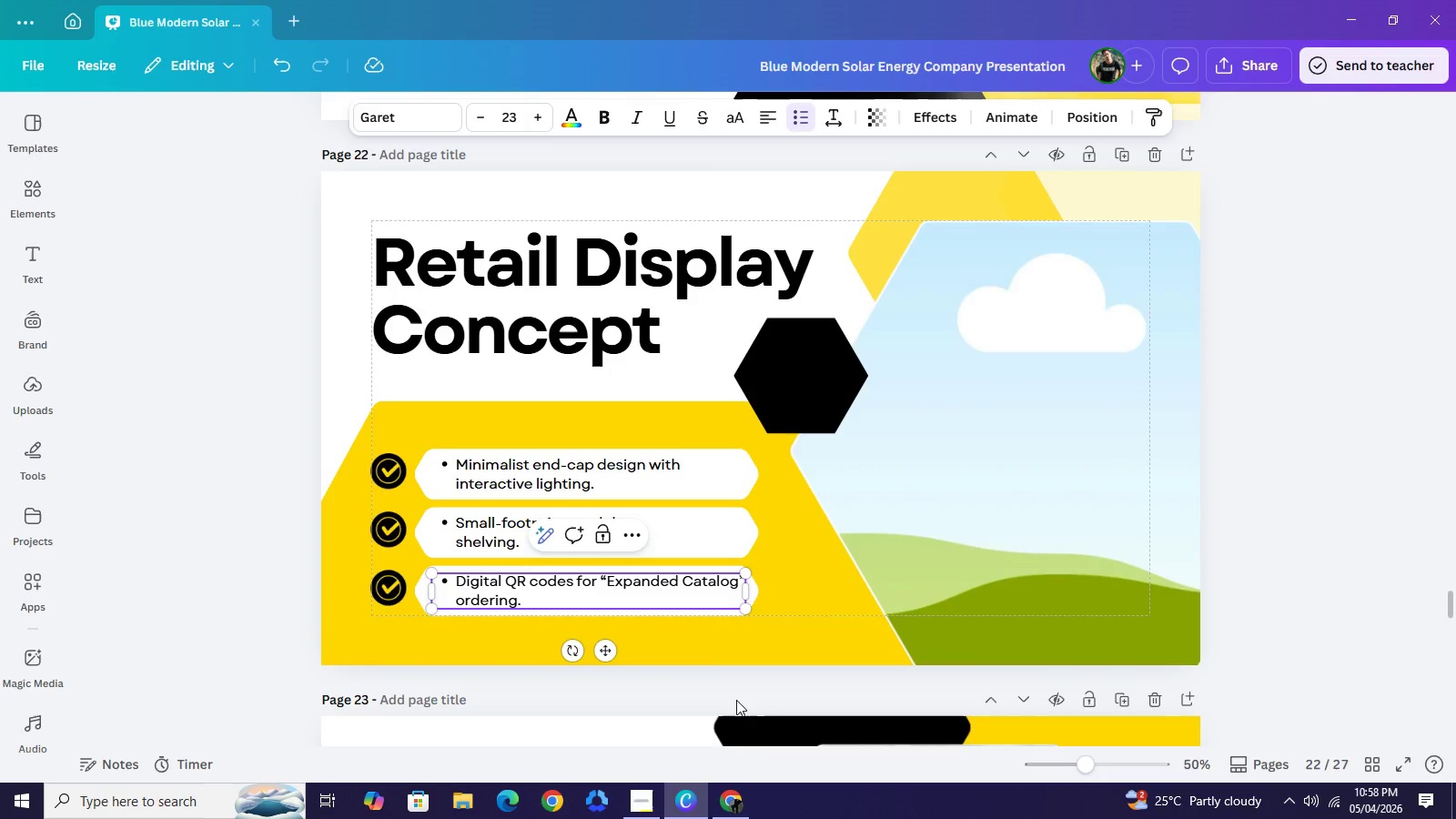 
scroll: coordinate [1023, 399], scroll_direction: up, amount: 3.0
 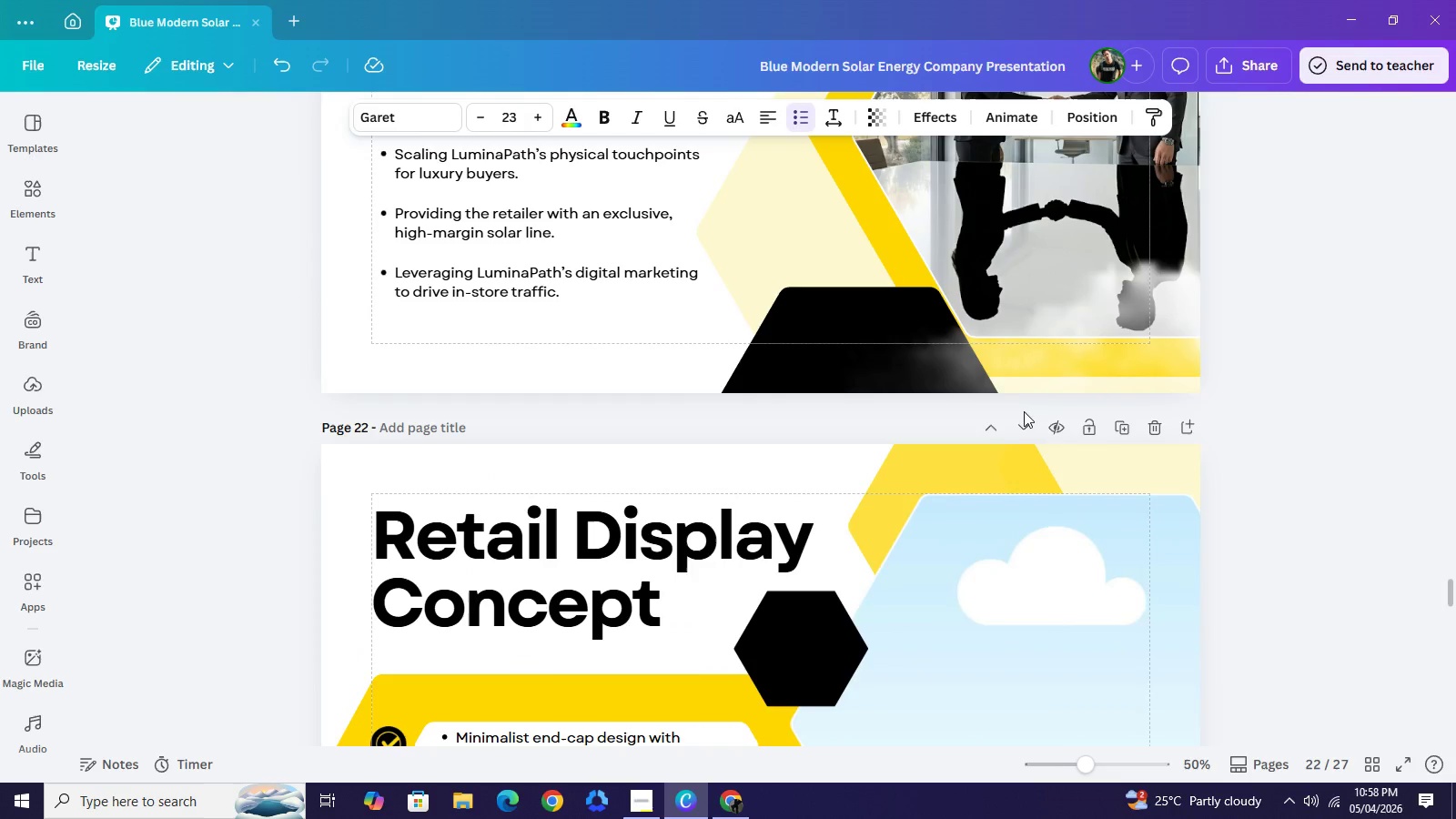 
scroll: coordinate [1026, 420], scroll_direction: down, amount: 4.0
 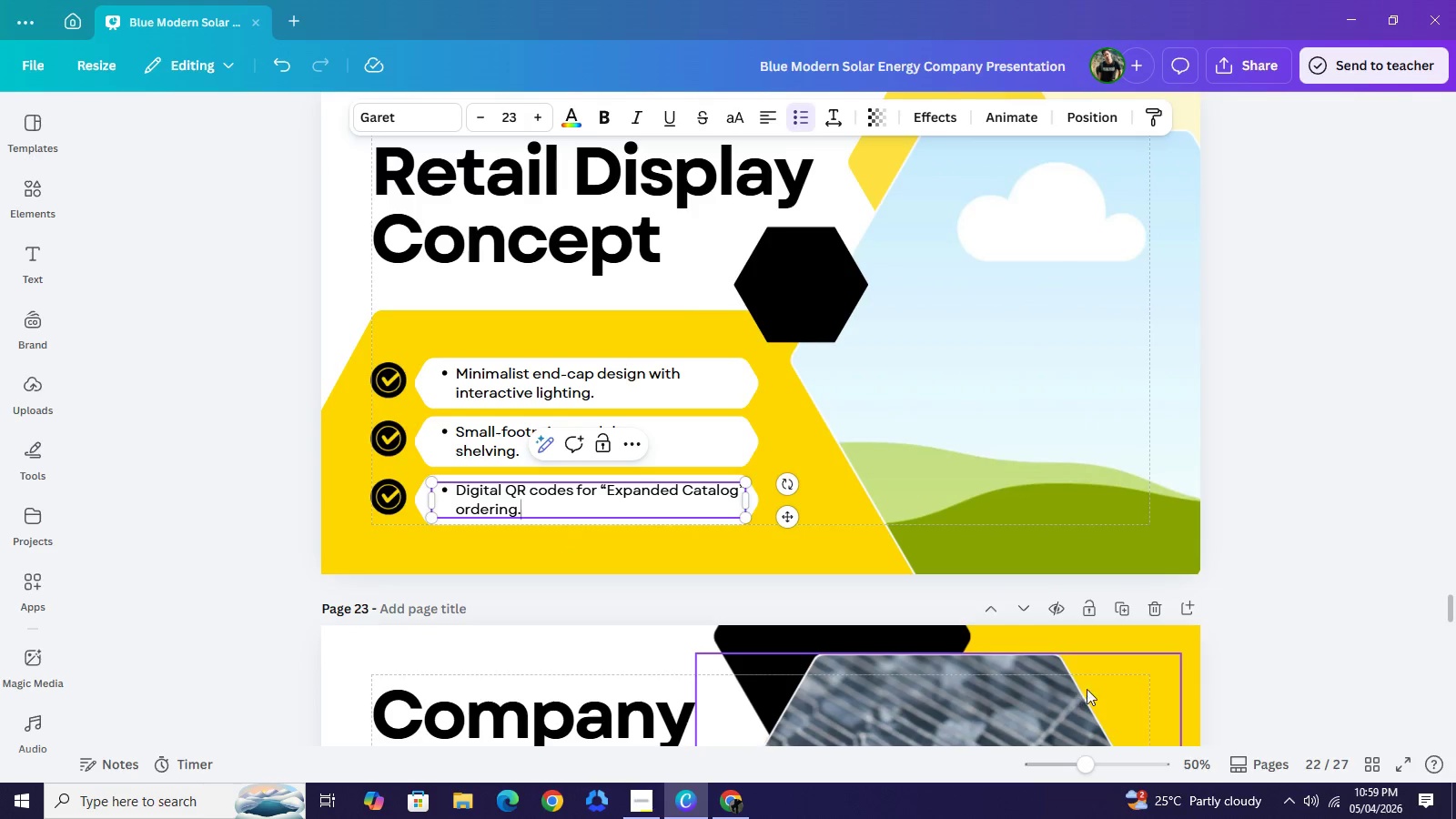 
left_click([747, 804])
 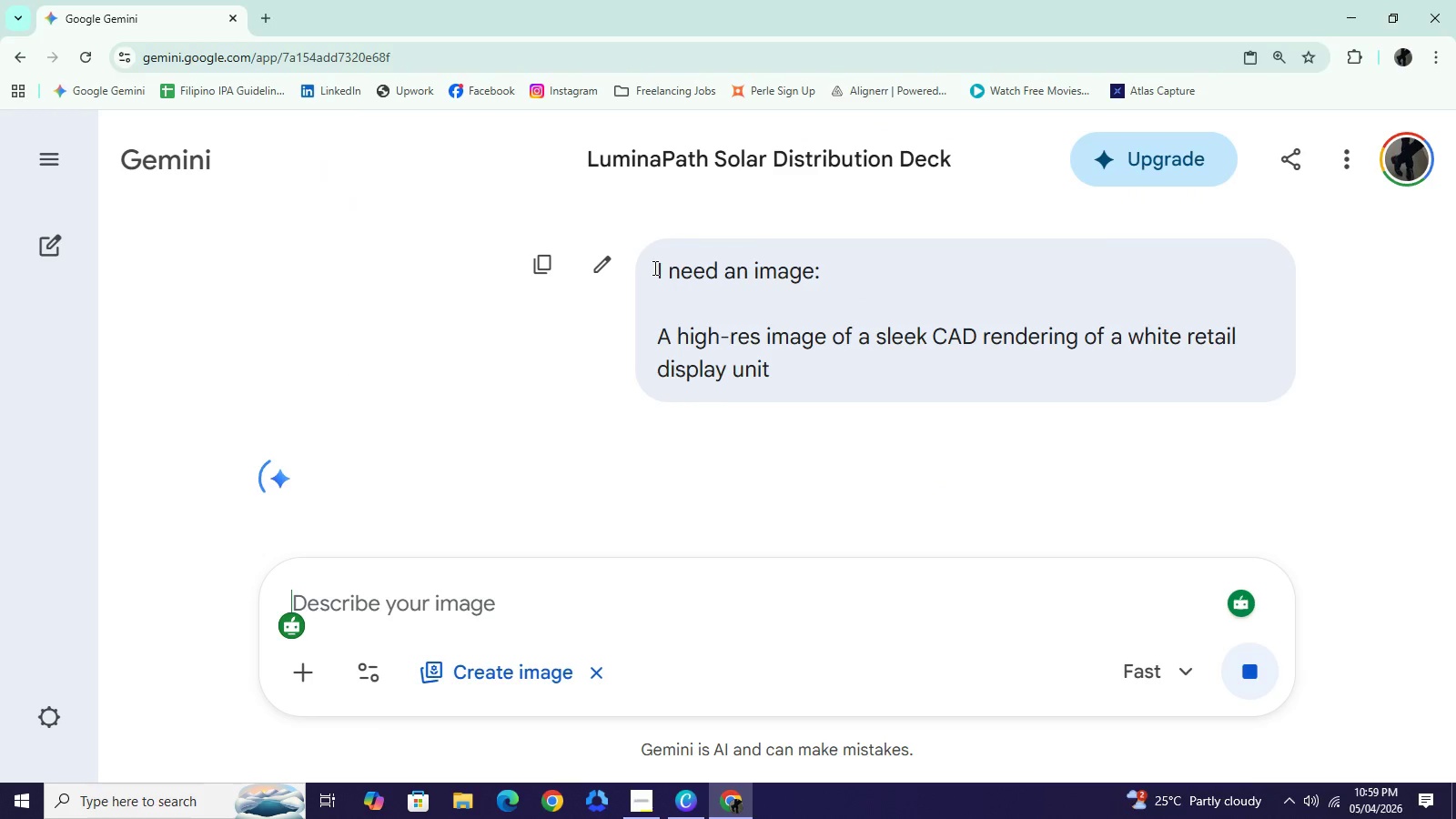 
left_click_drag(start_coordinate=[653, 268], to_coordinate=[871, 339])
 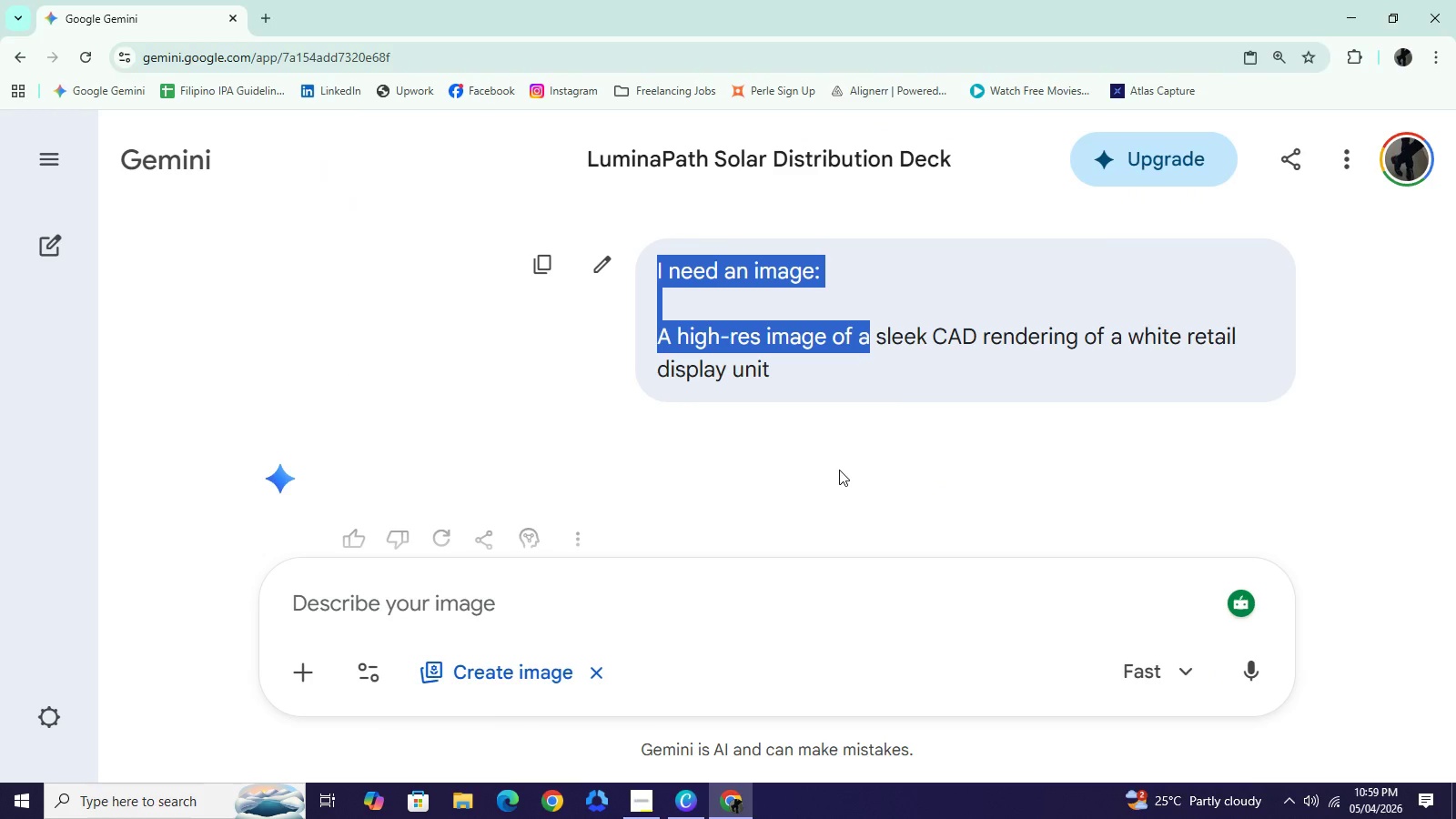 
key(Control+C)
 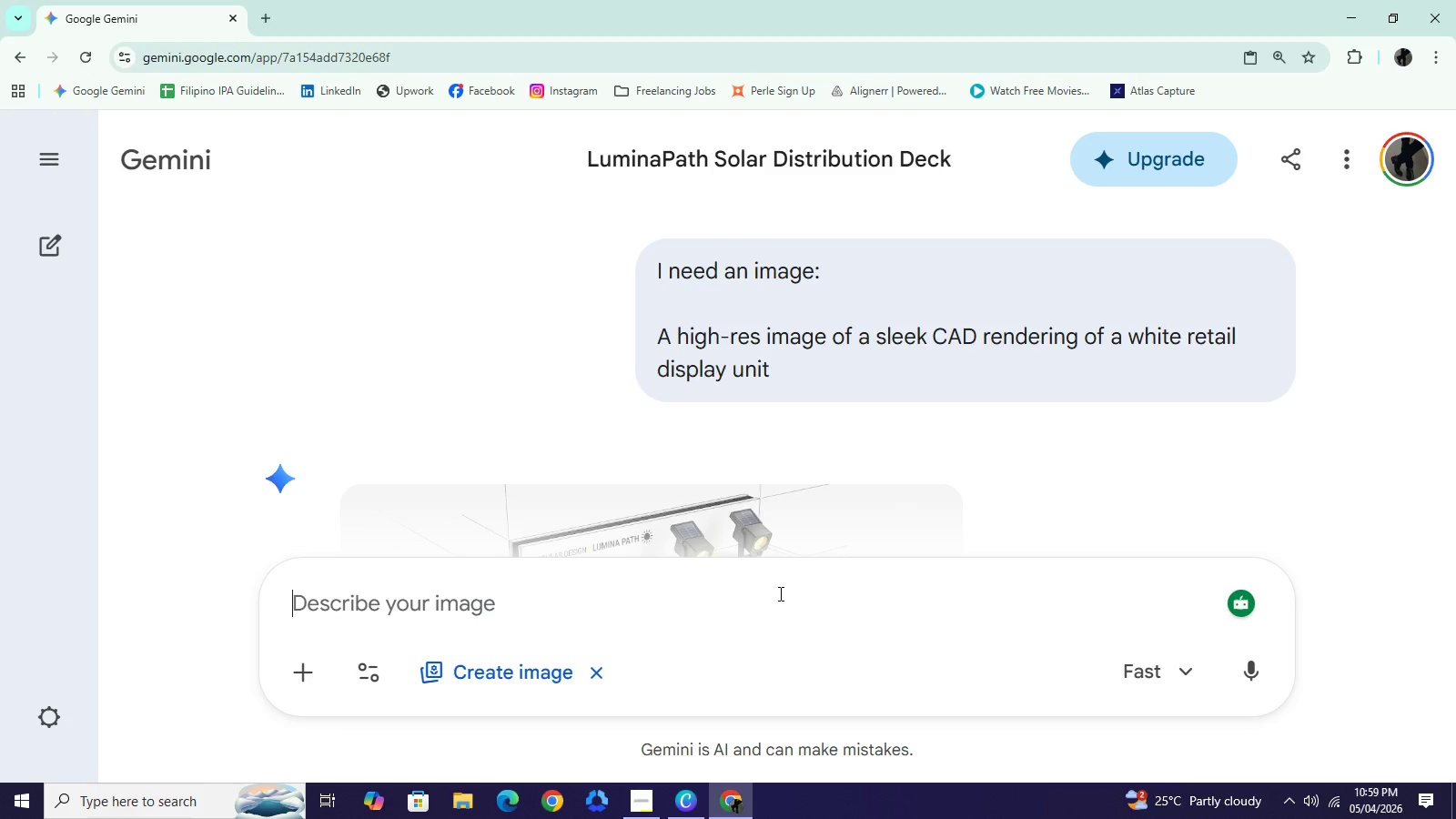 
left_click([779, 593])
 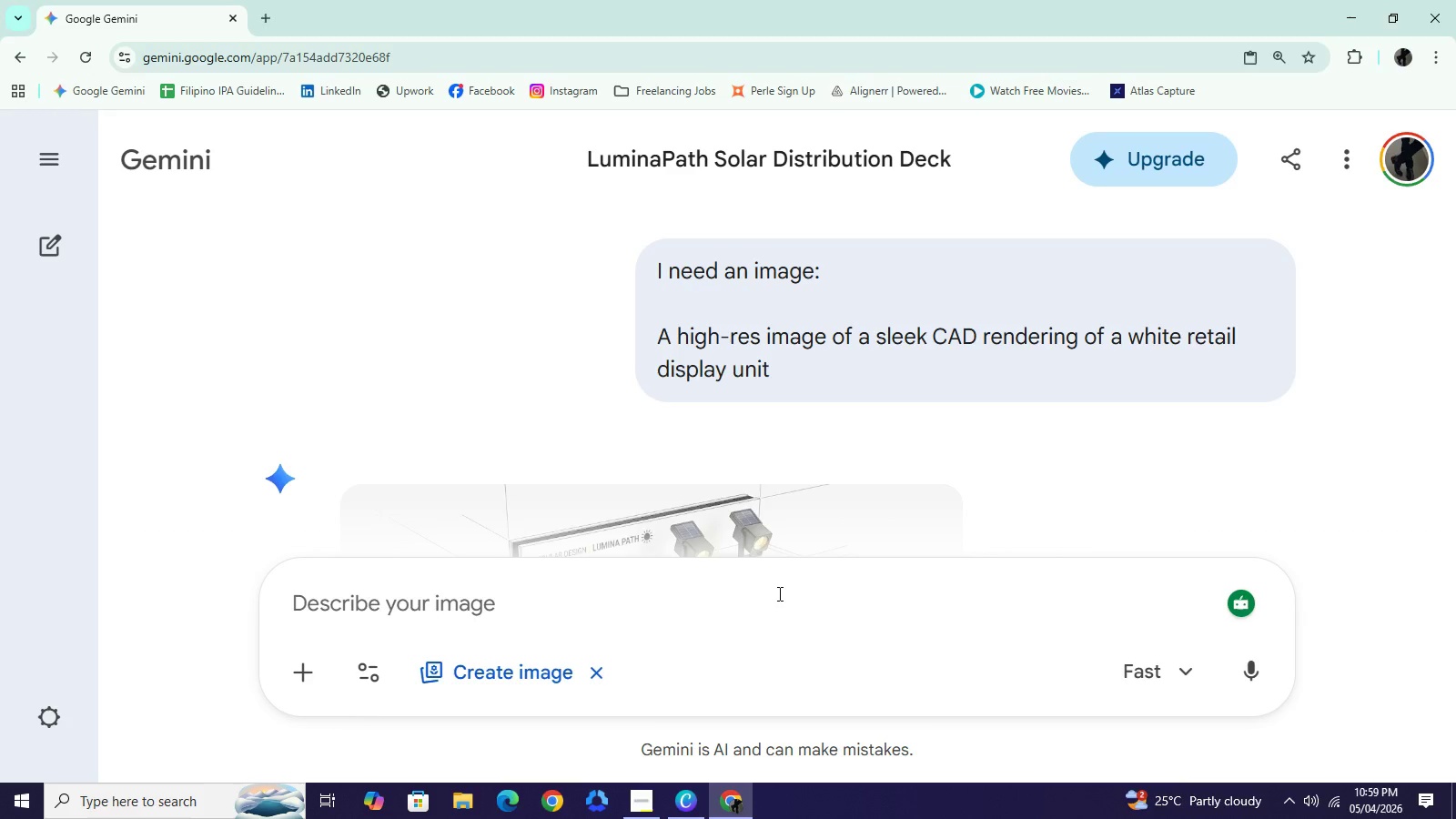 
key(Control+ControlLeft)
 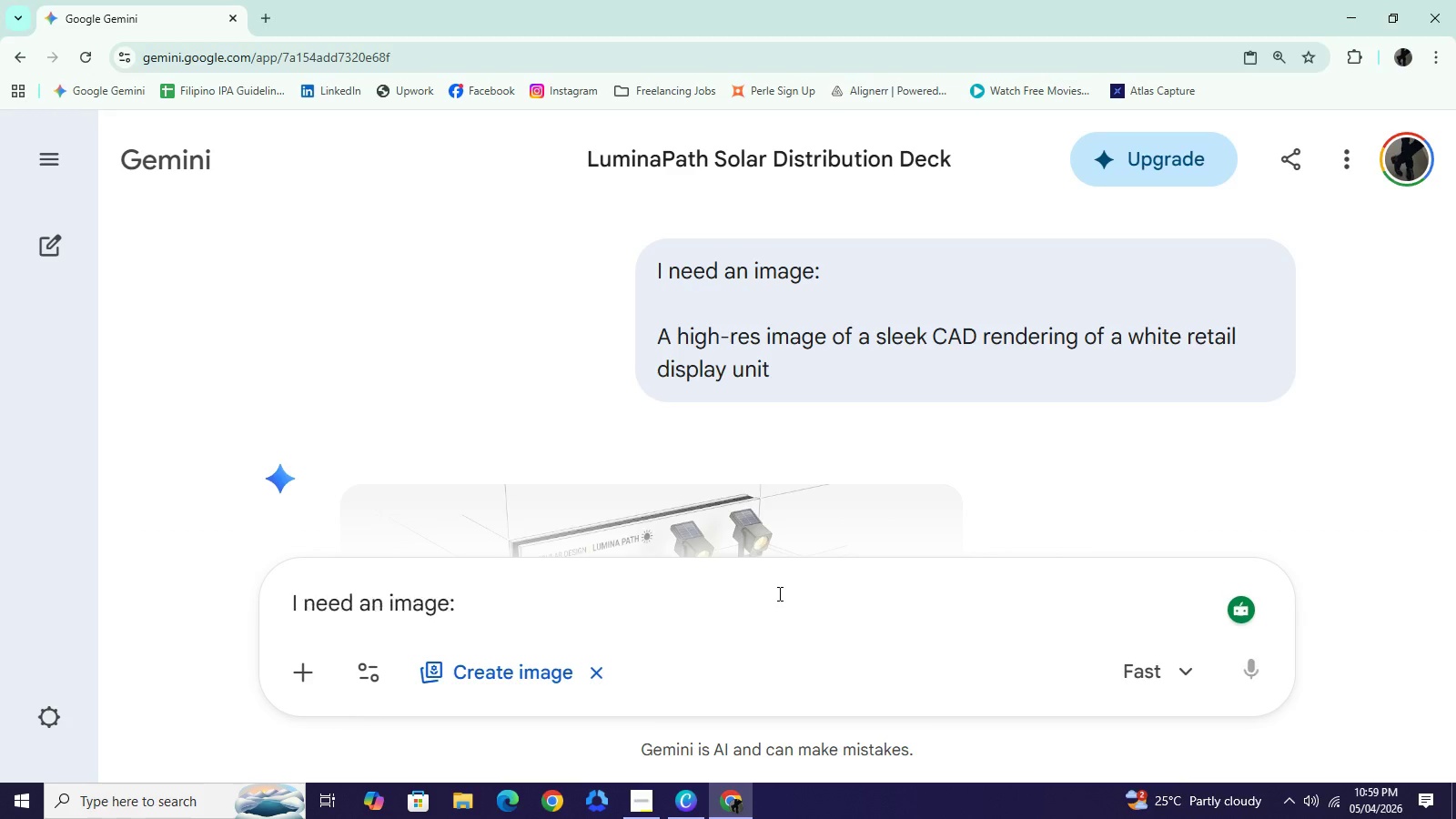 
key(Control+V)
 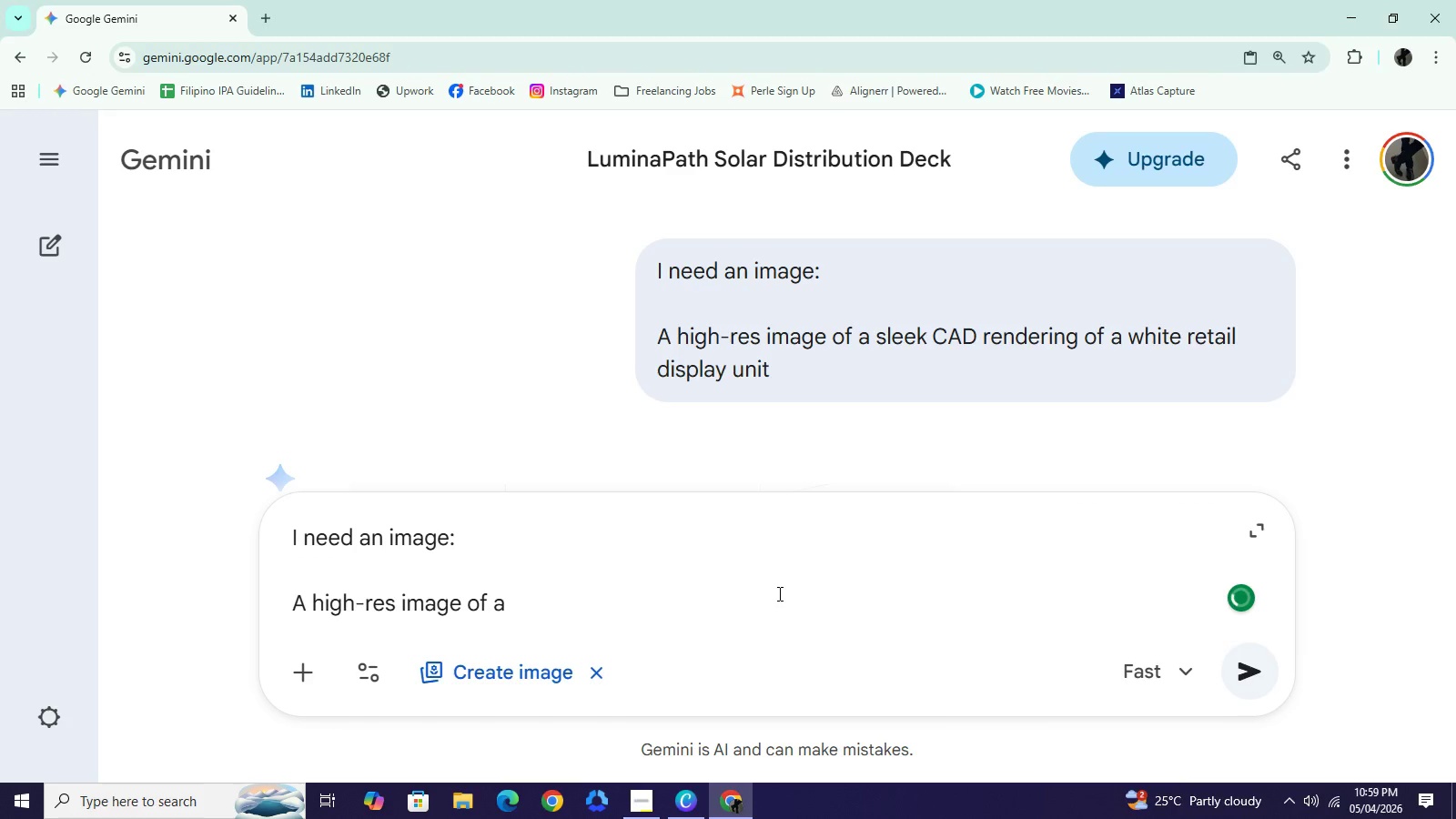 
key(Space)
 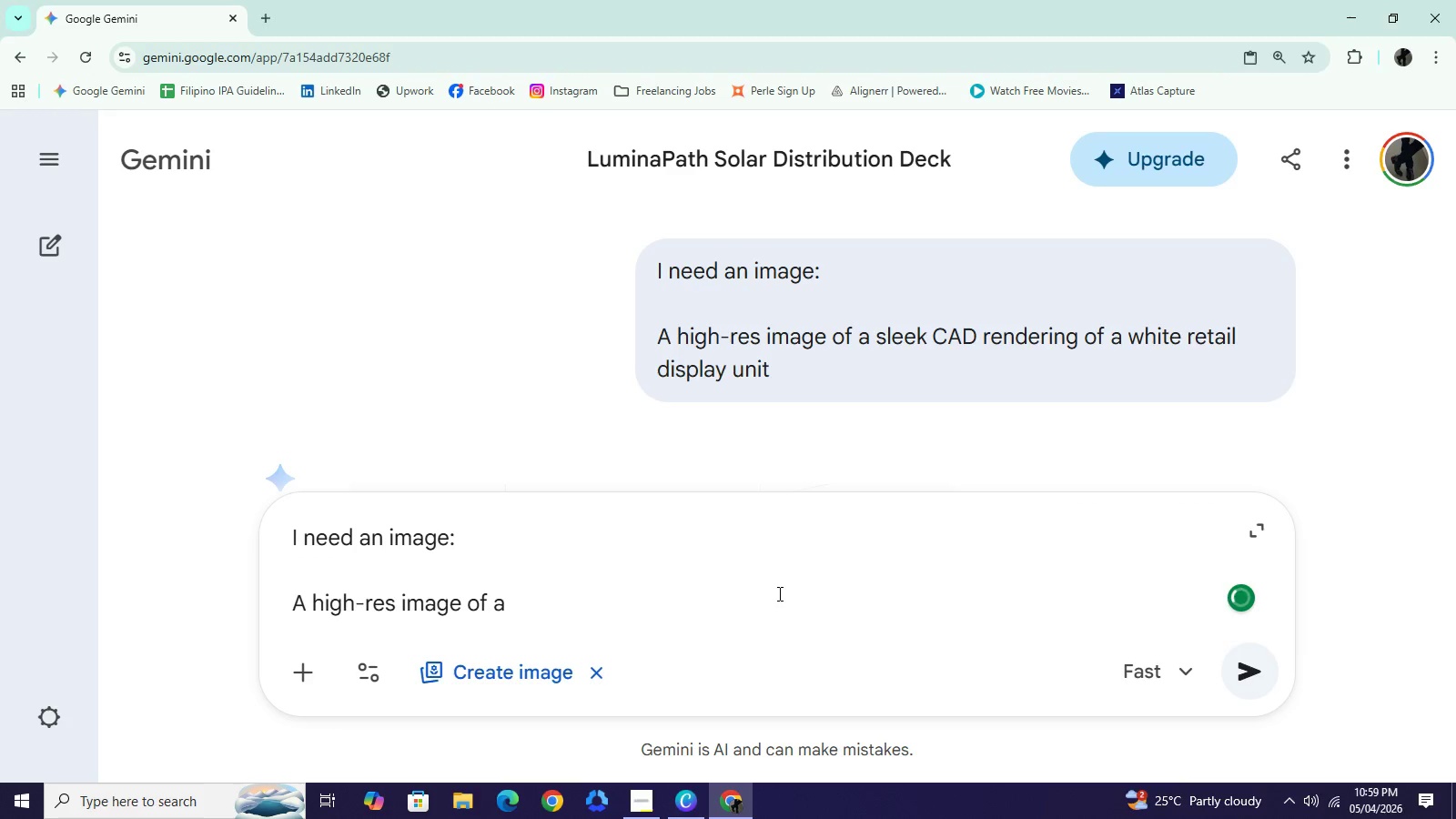 
key(Backspace)
type(n organized, high-tech warehp)
key(Backspace)
type(ouse aisle with white boxes stacled)
key(Backspace)
key(Backspace)
key(Backspace)
key(Backspace)
type(ked)
key(Backspace)
key(Backspace)
key(Backspace)
type(cked on shelves, each featuring a large yellow barcode.)
 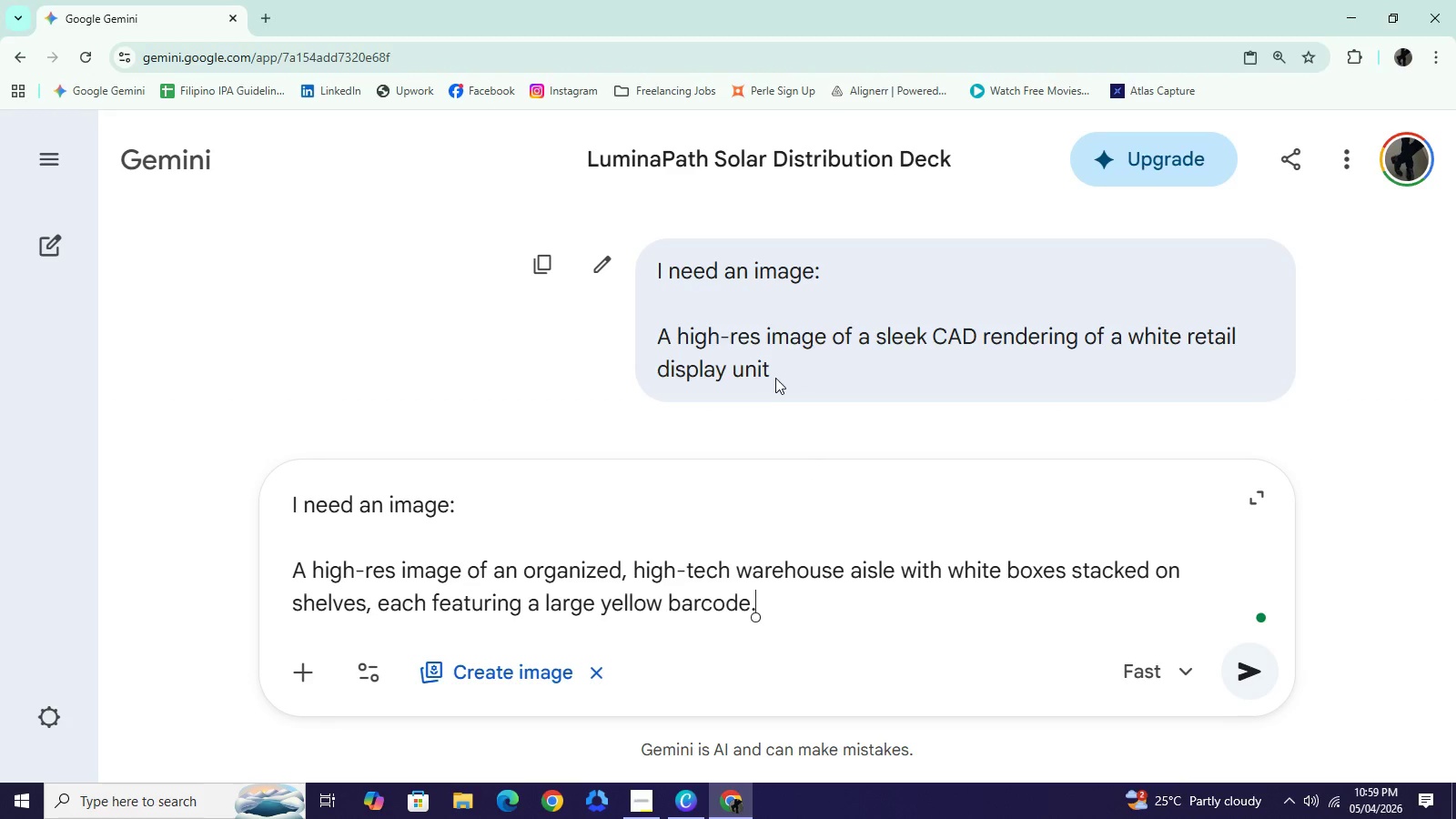 
scroll: coordinate [774, 380], scroll_direction: down, amount: 2.0
 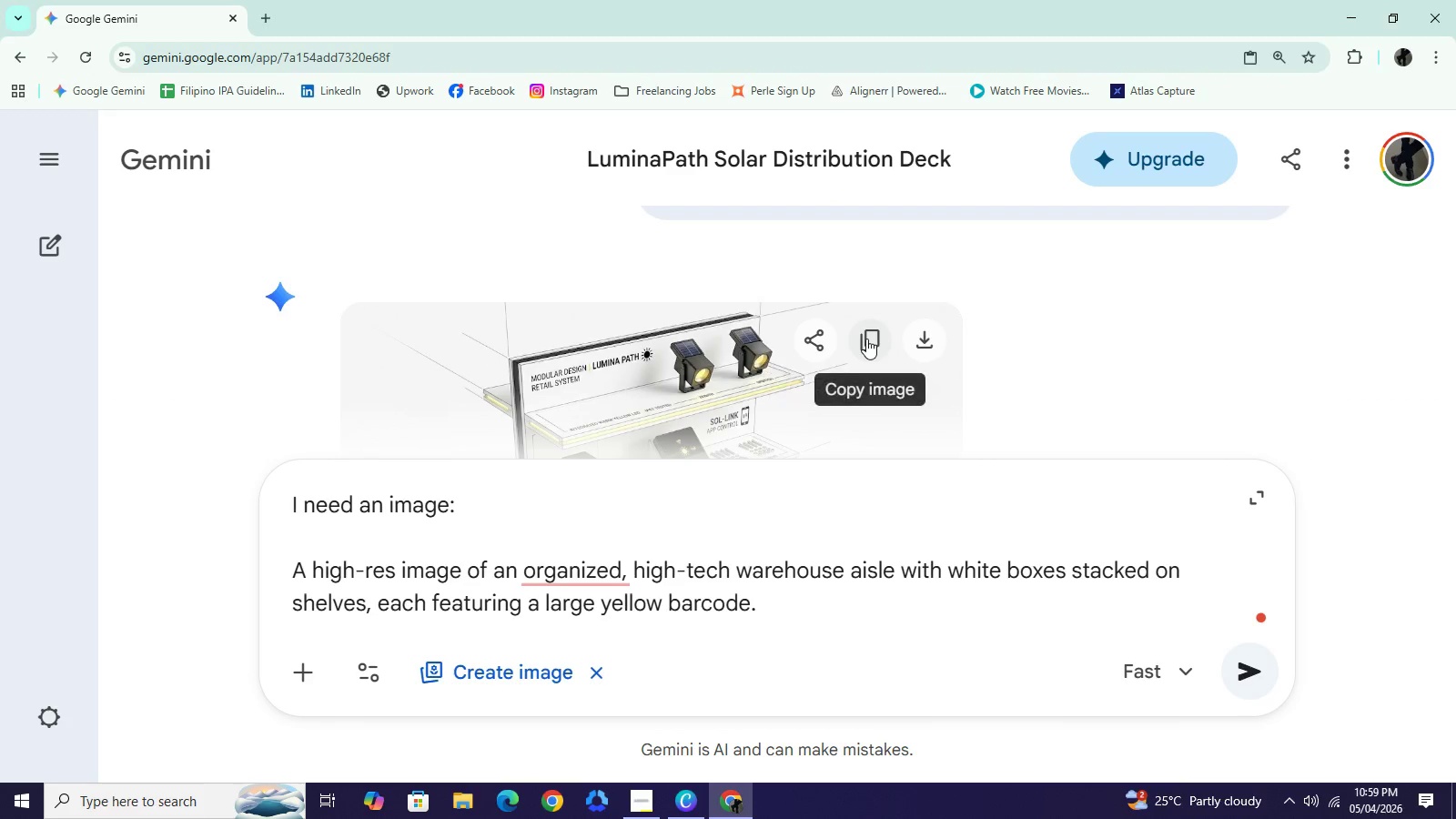 
left_click([866, 339])
 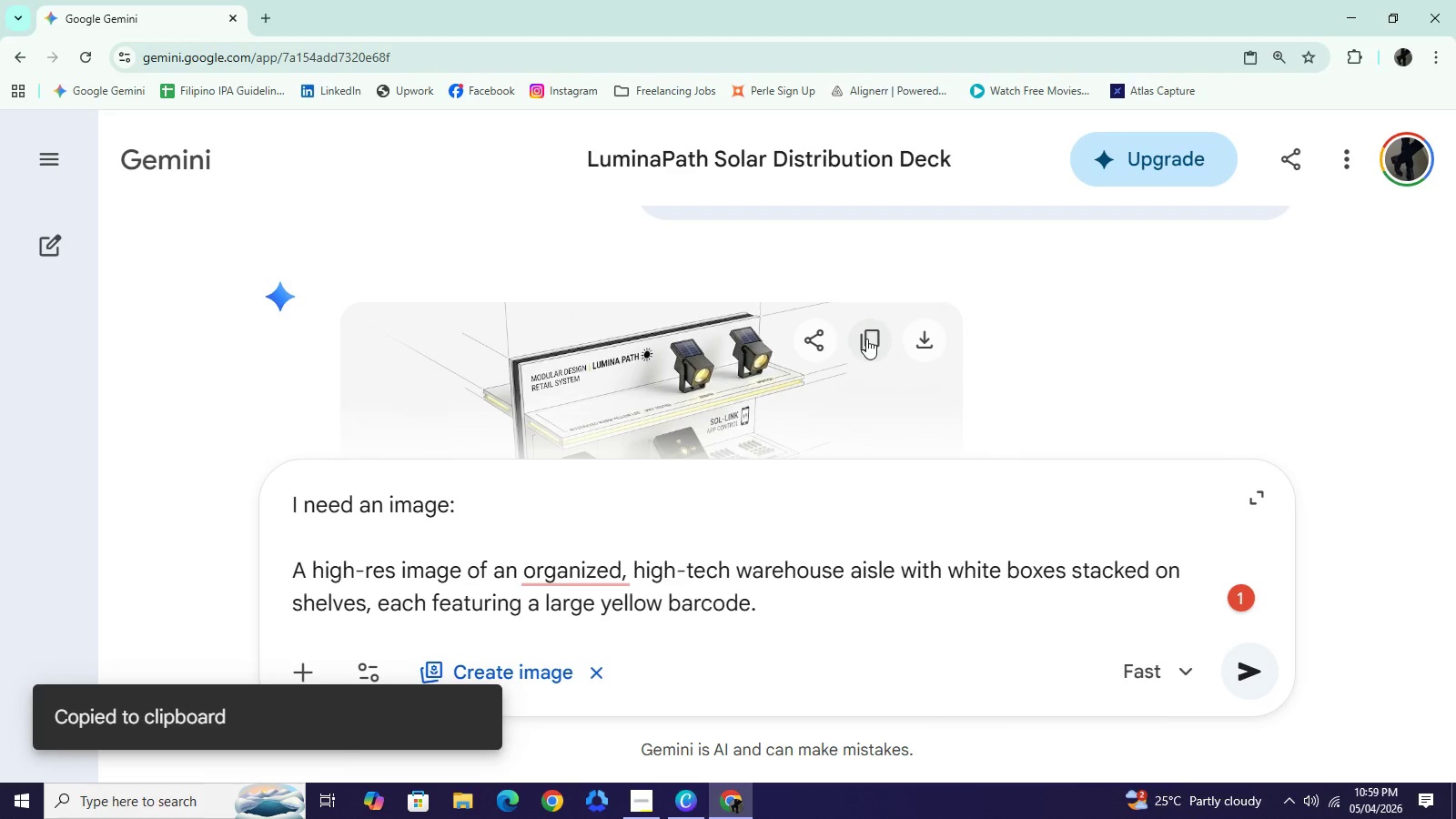 
scroll: coordinate [1014, 359], scroll_direction: down, amount: 2.0
 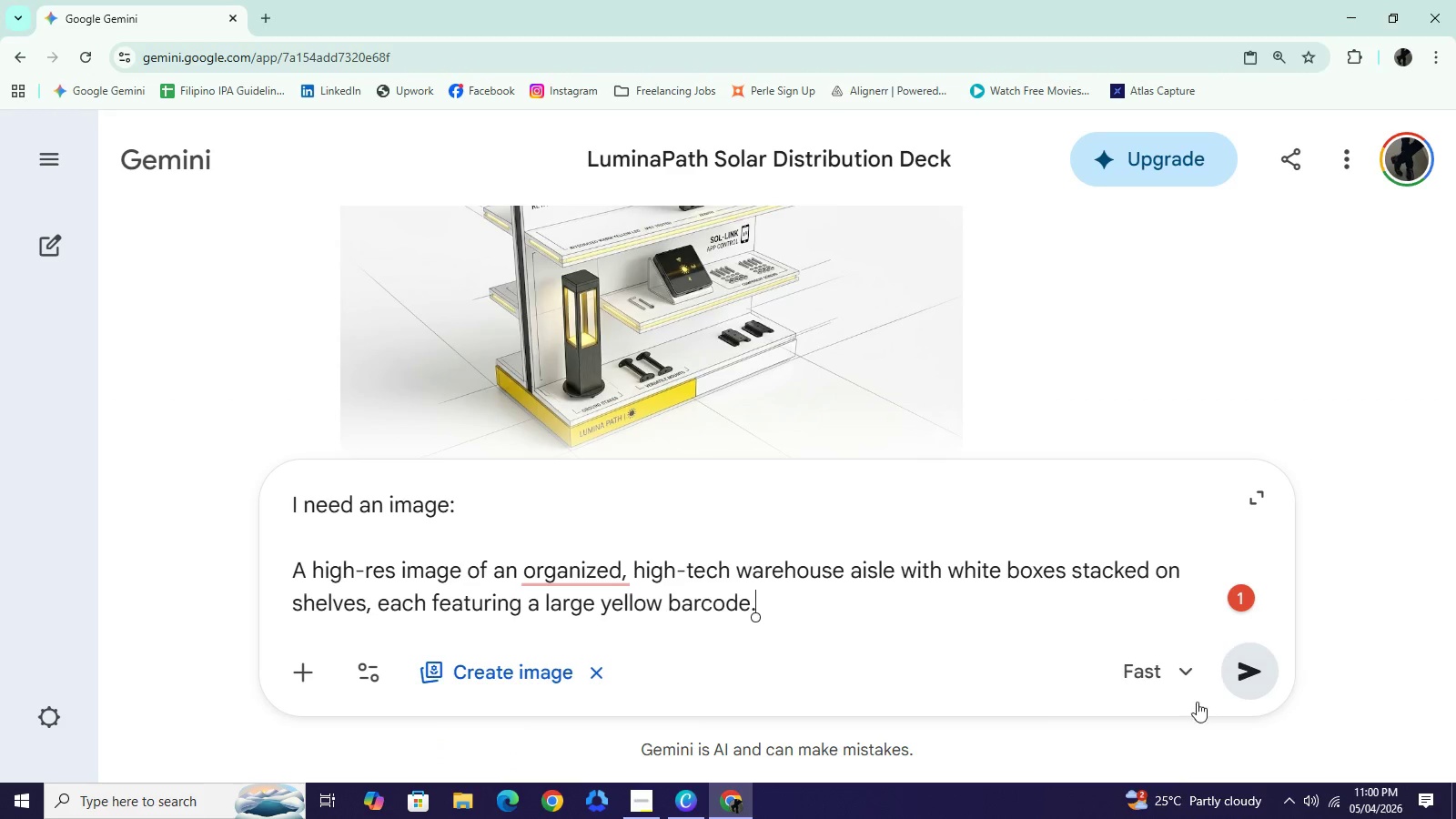 
wait(5.89)
 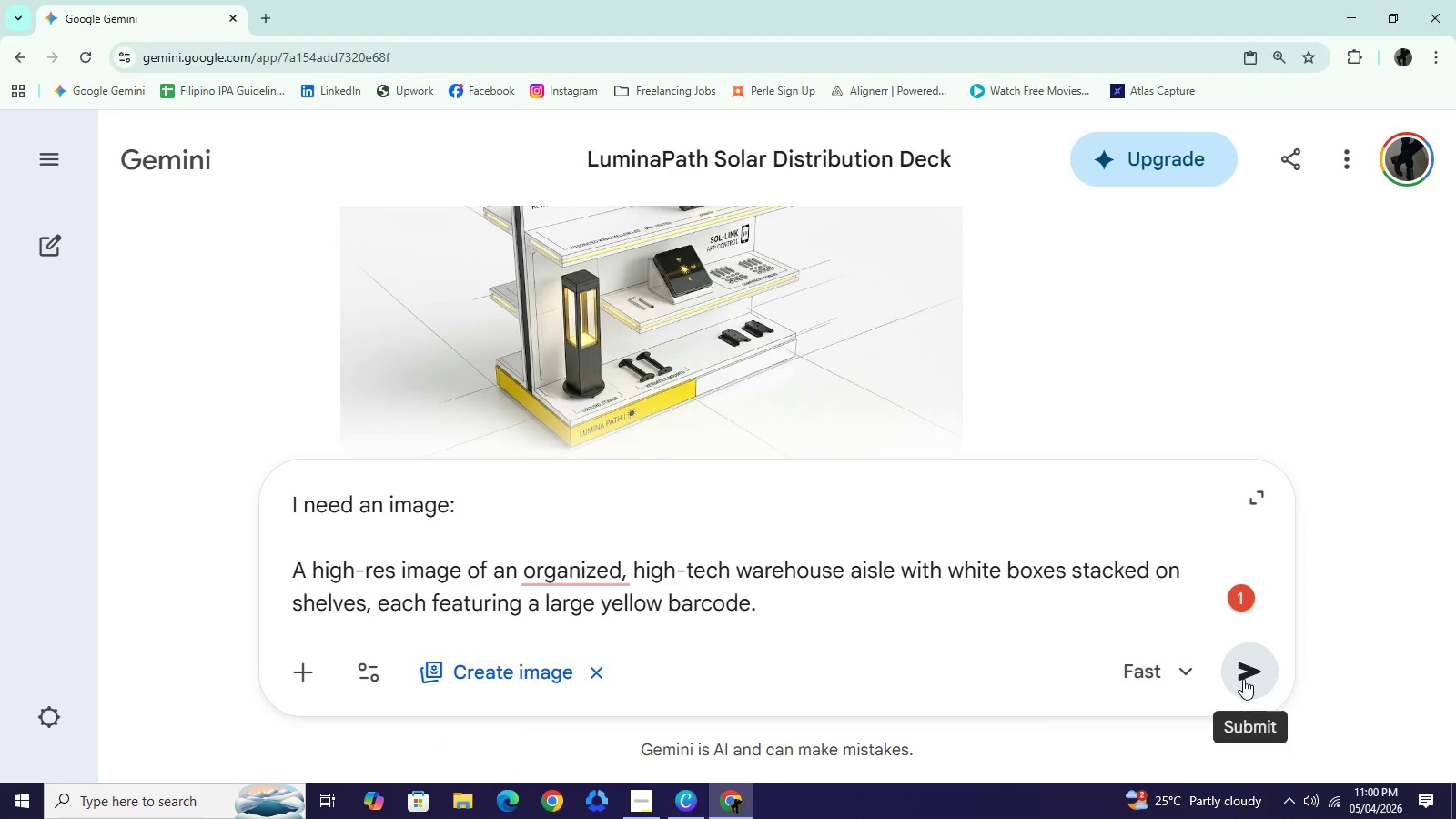 
left_click([704, 789])
 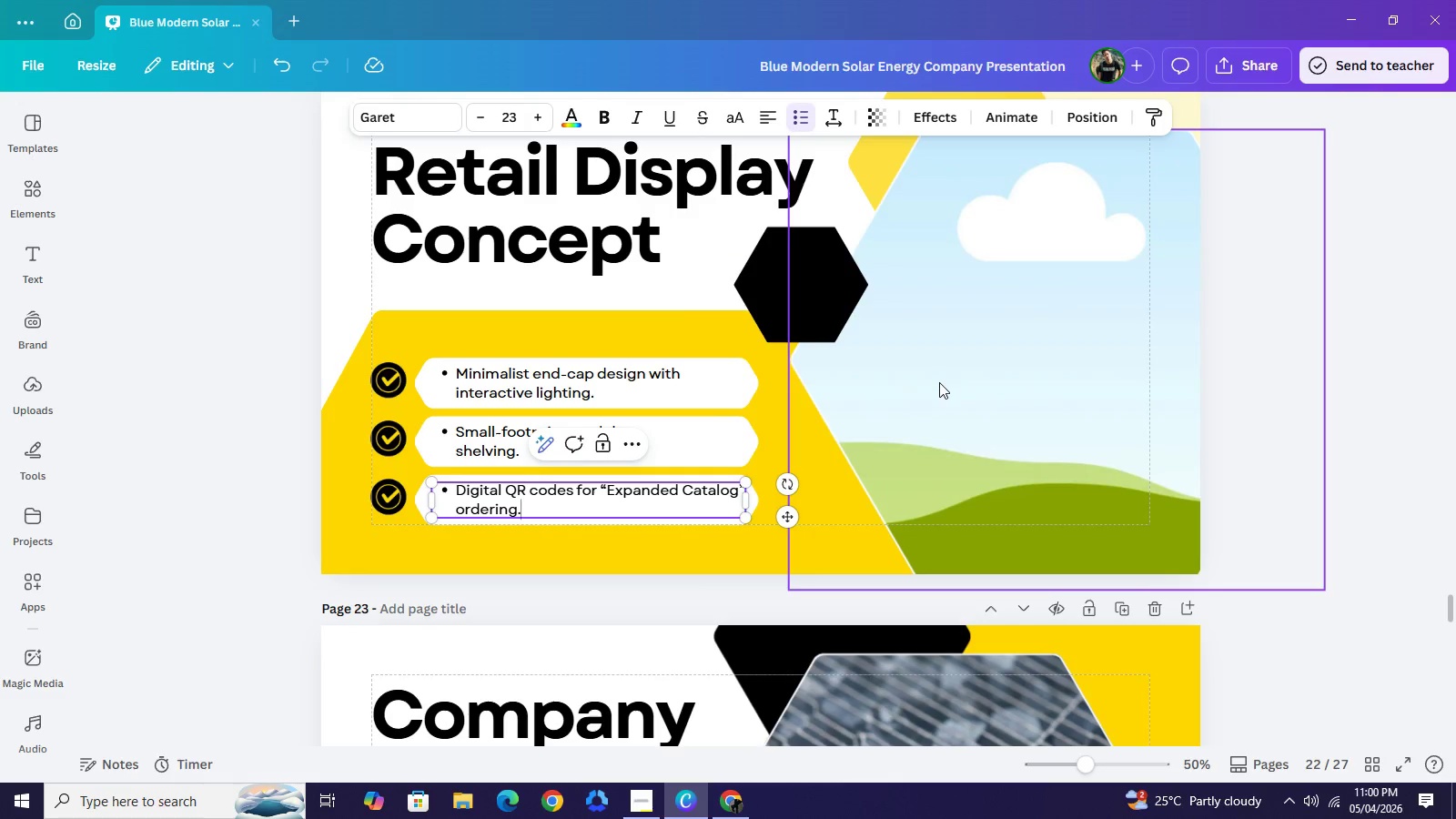 
right_click([939, 383])
 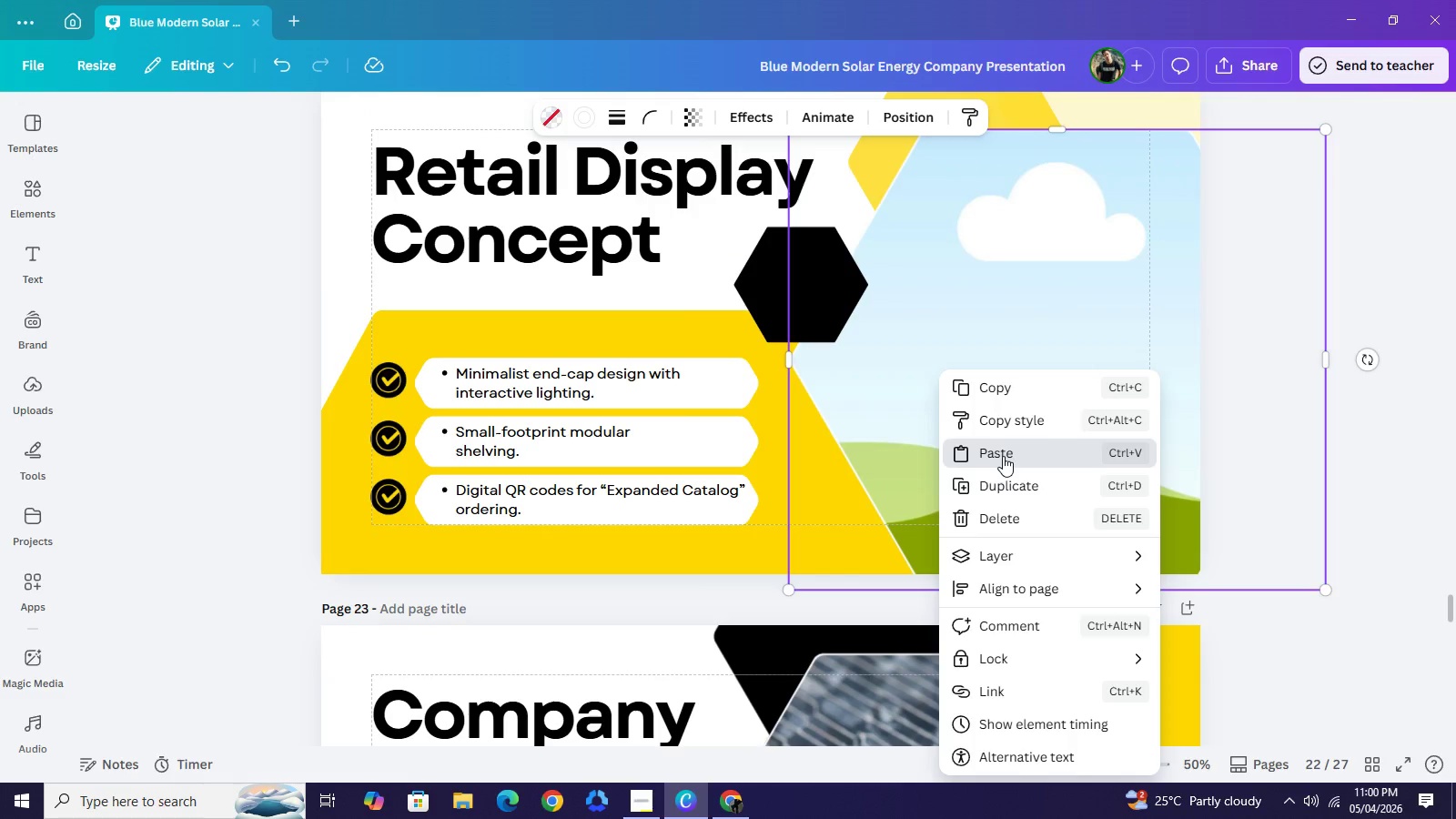 
left_click([1003, 456])
 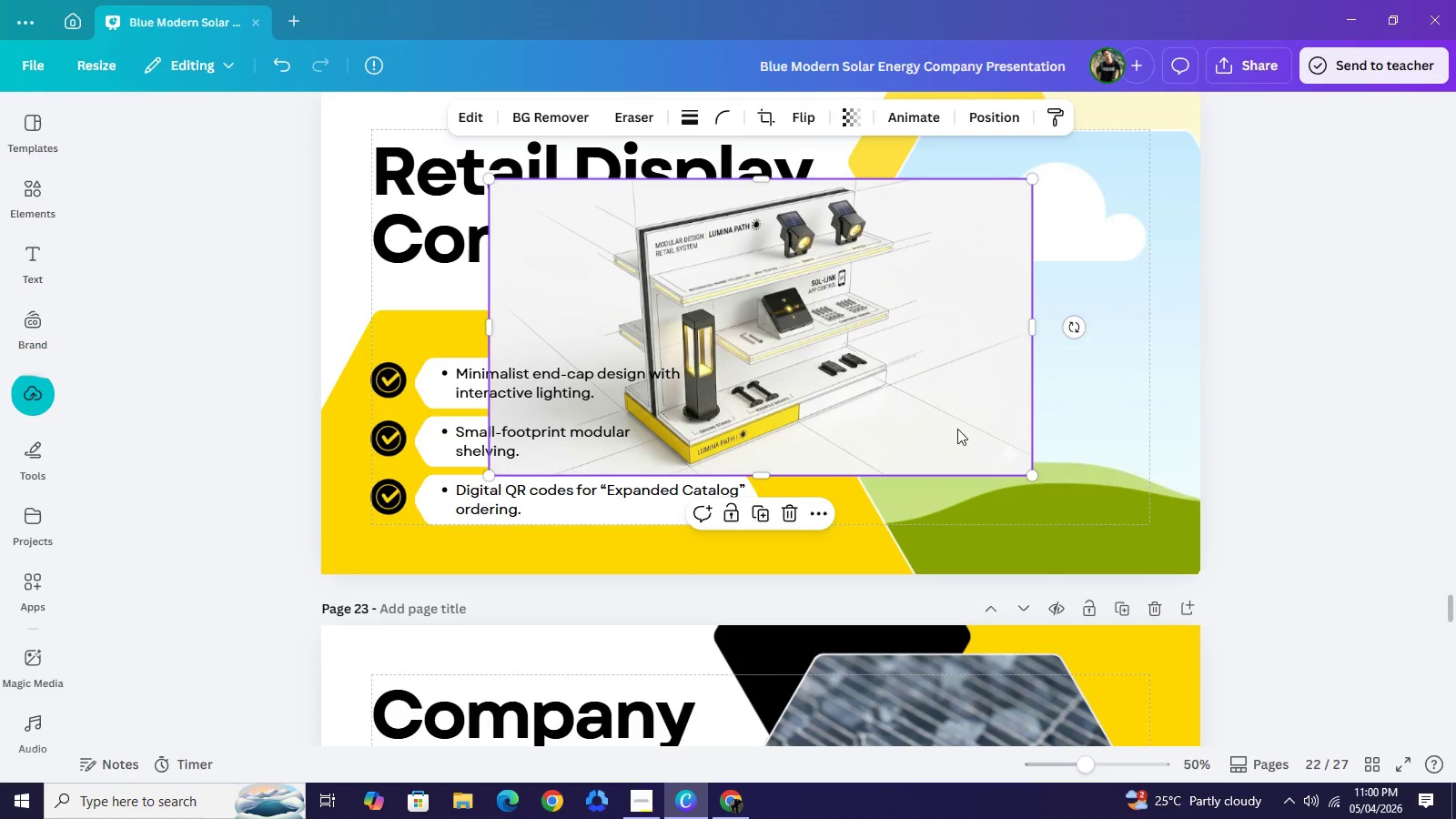 
left_click_drag(start_coordinate=[810, 363], to_coordinate=[999, 376])
 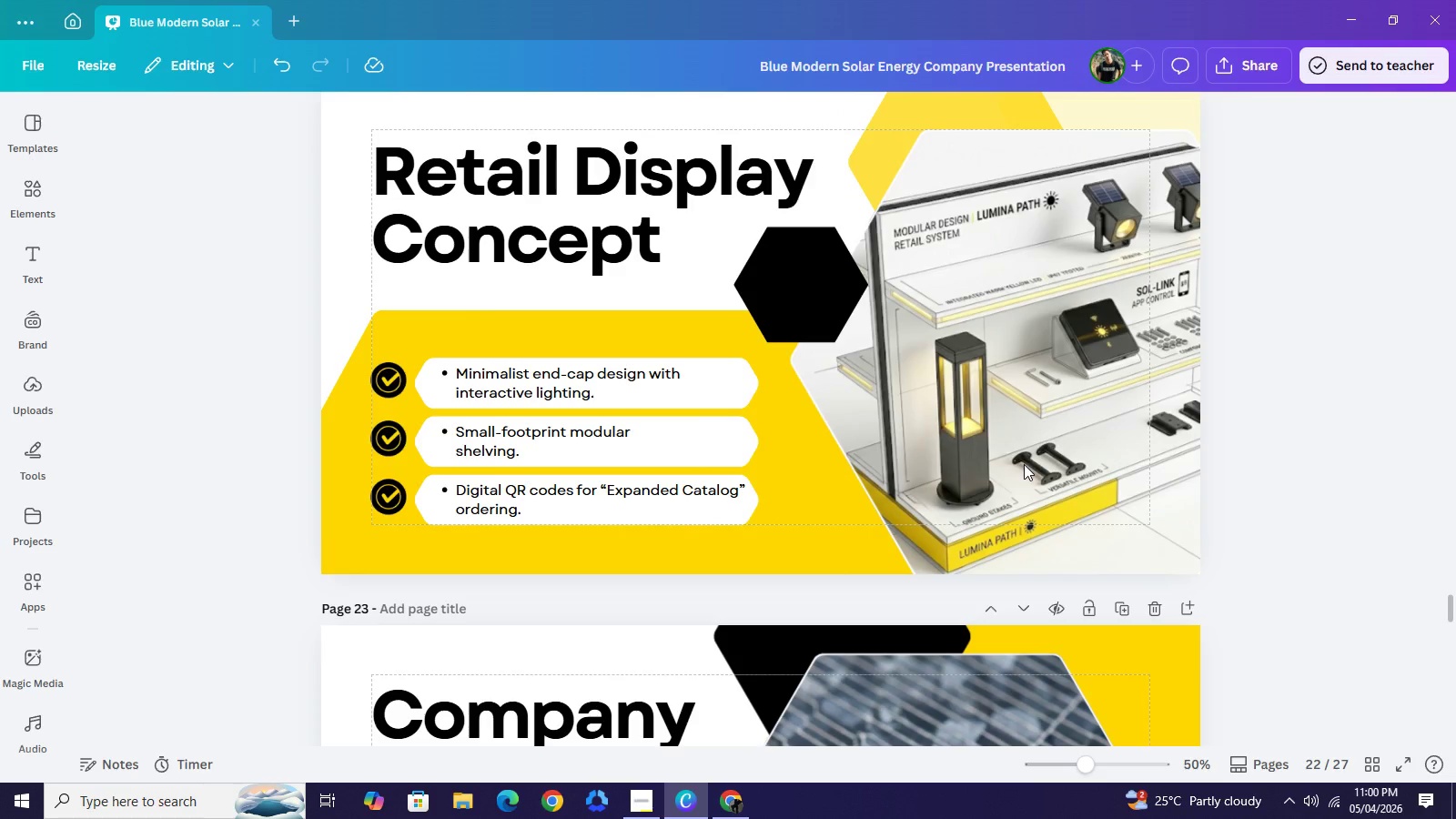 
wait(6.3)
 